 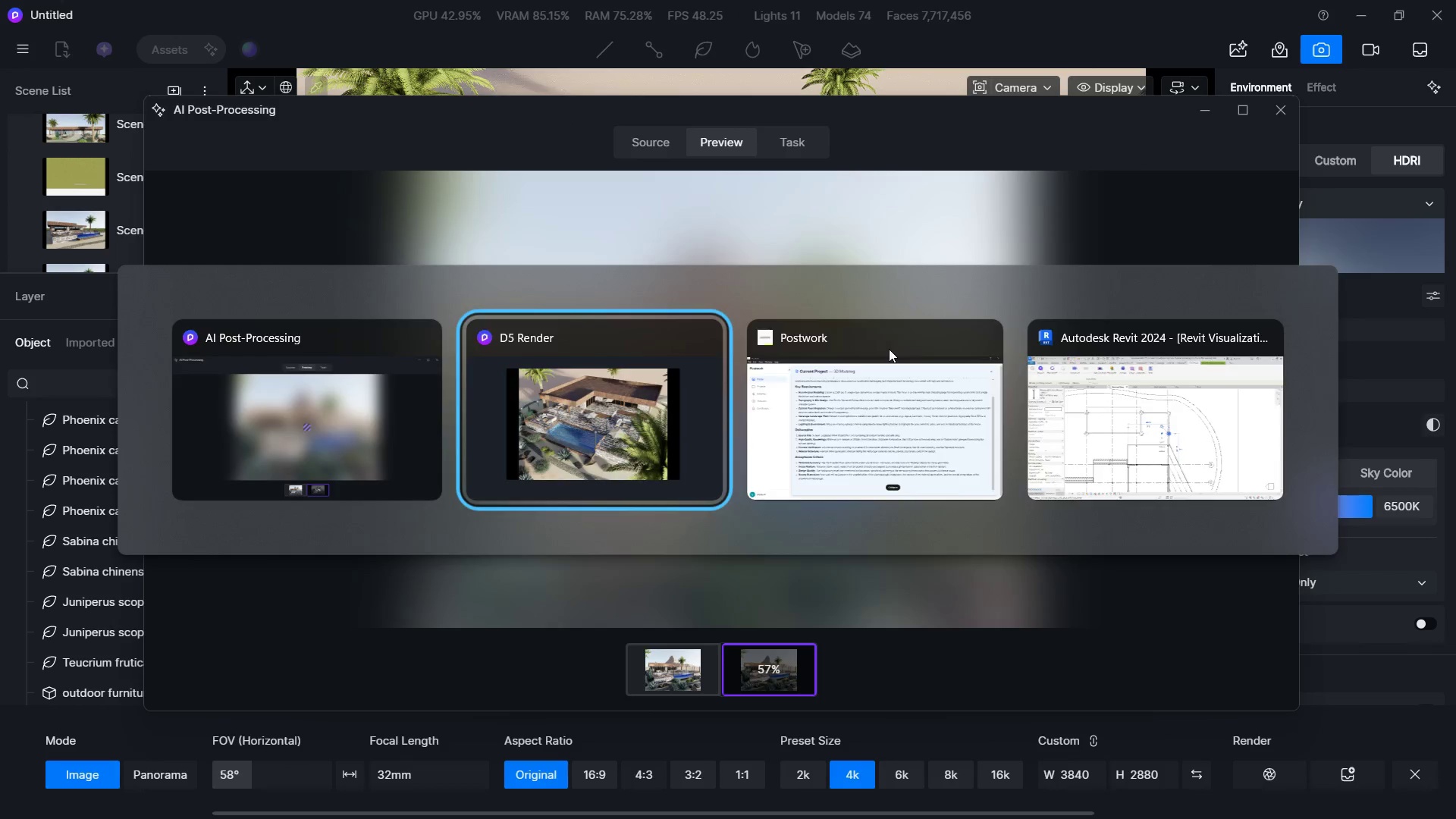 
key(Alt+Tab)
 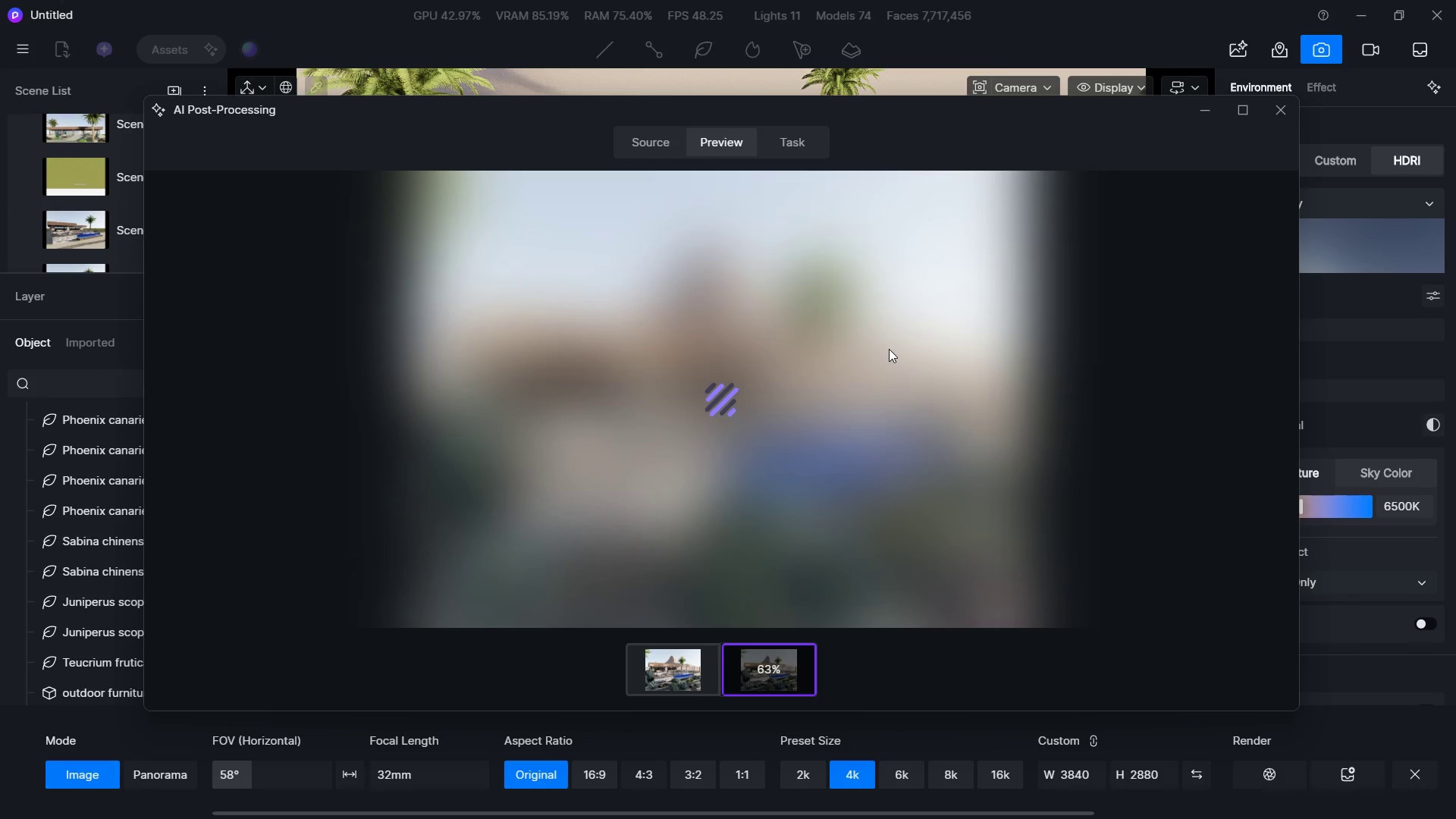 
key(Alt+Tab)
 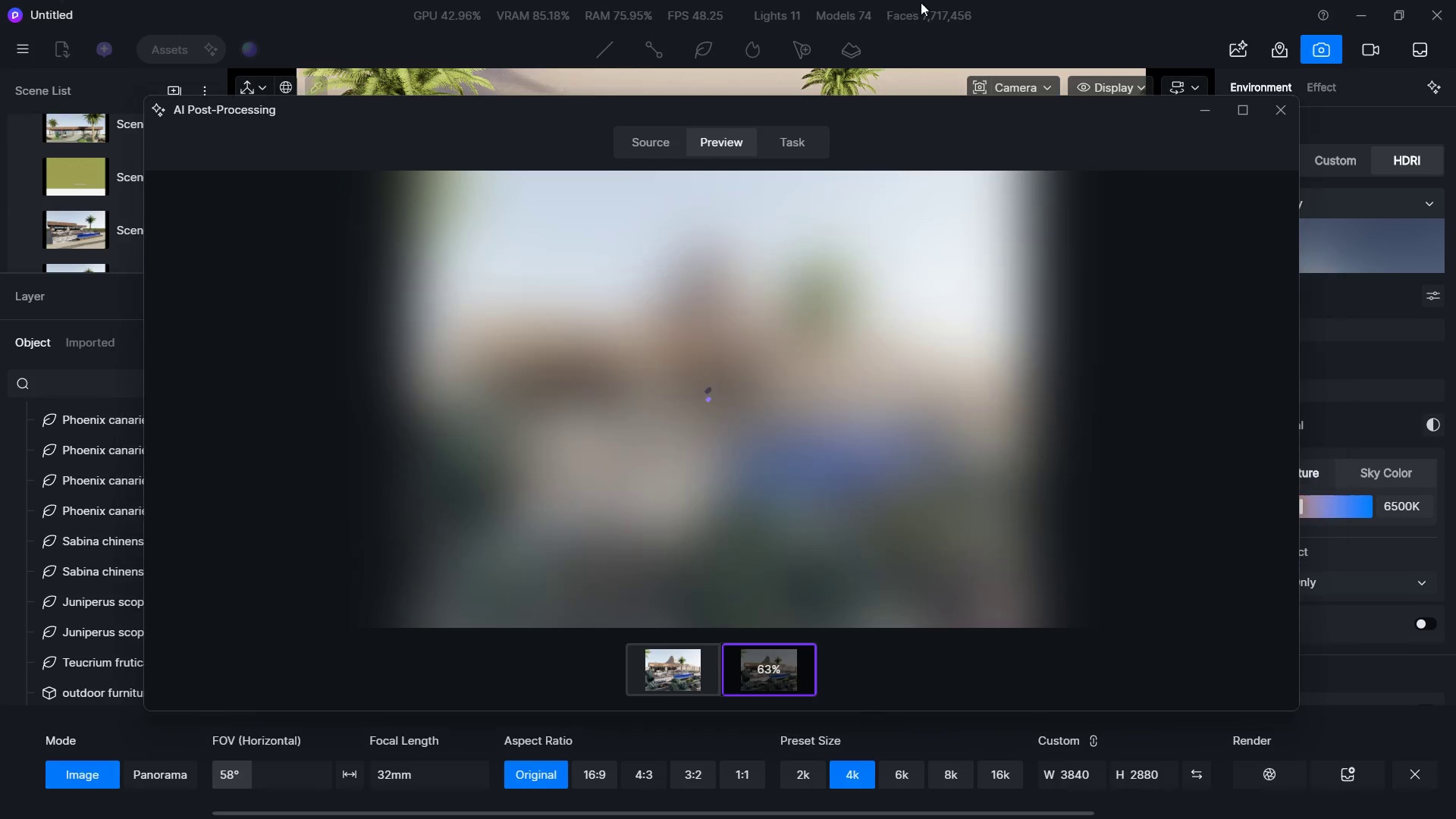 
key(Alt+Tab)
 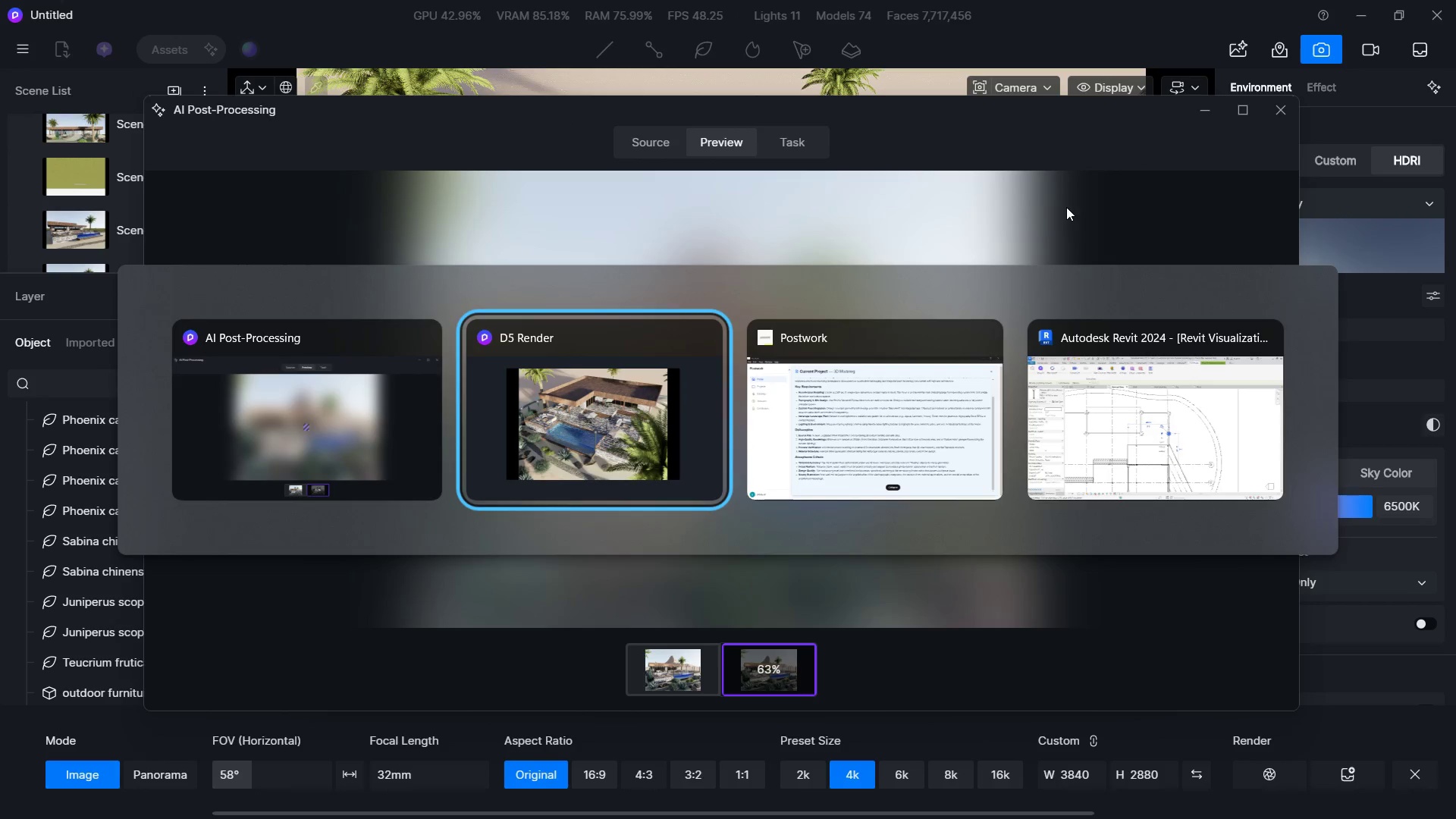 
key(Alt+Tab)
 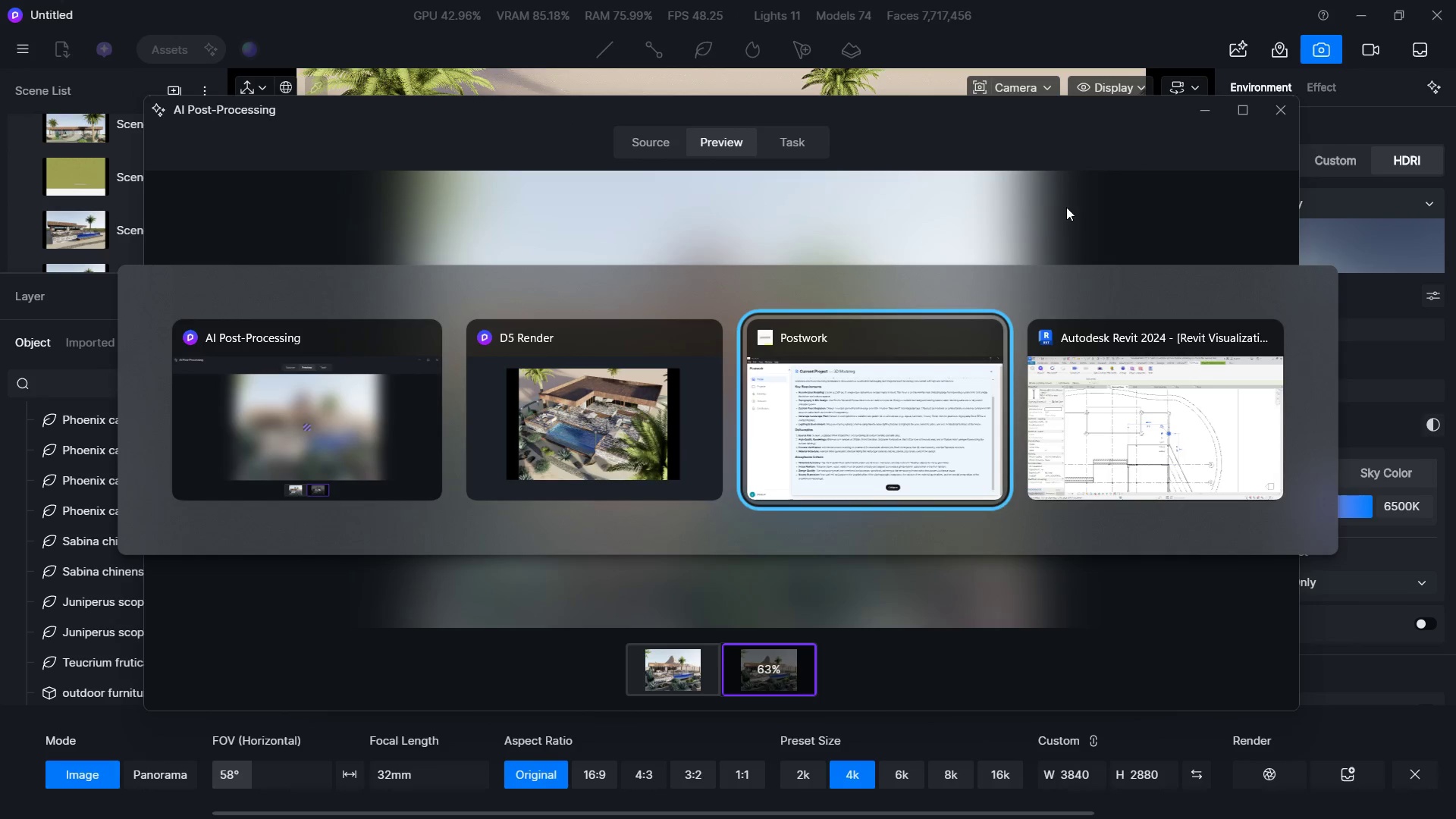 
key(Alt+Tab)
 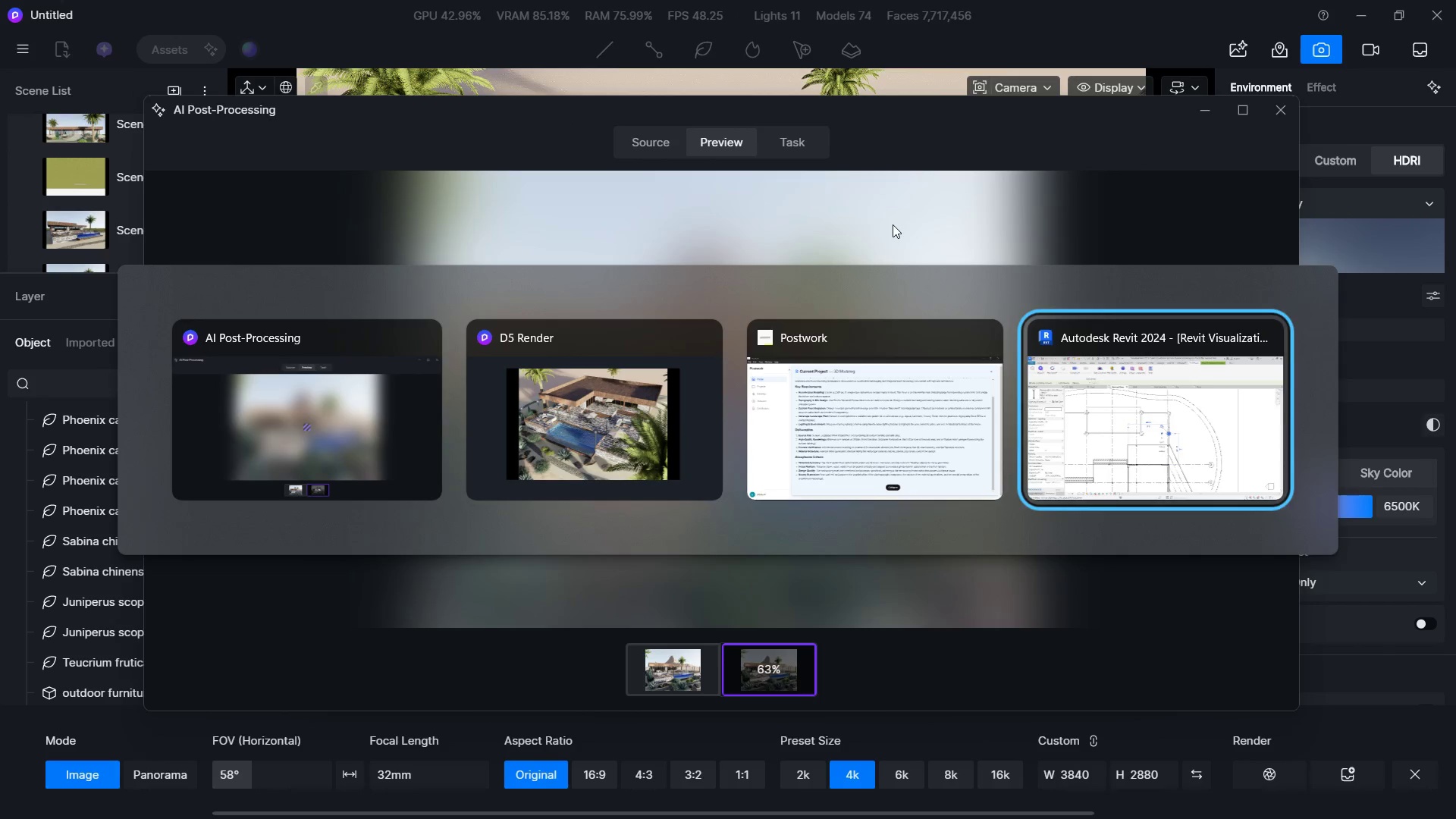 
key(Alt+Tab)
 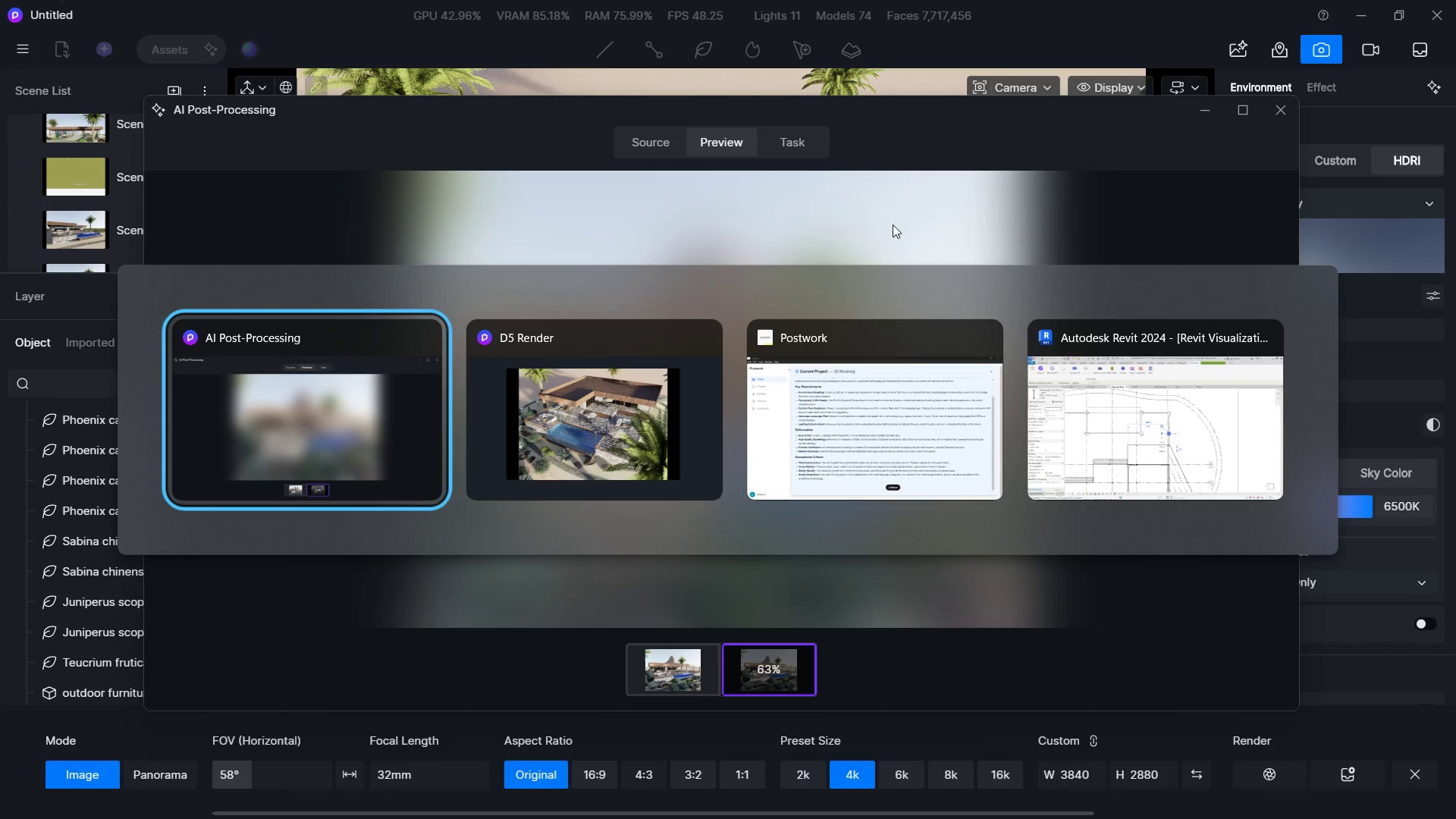 
key(Alt+Tab)
 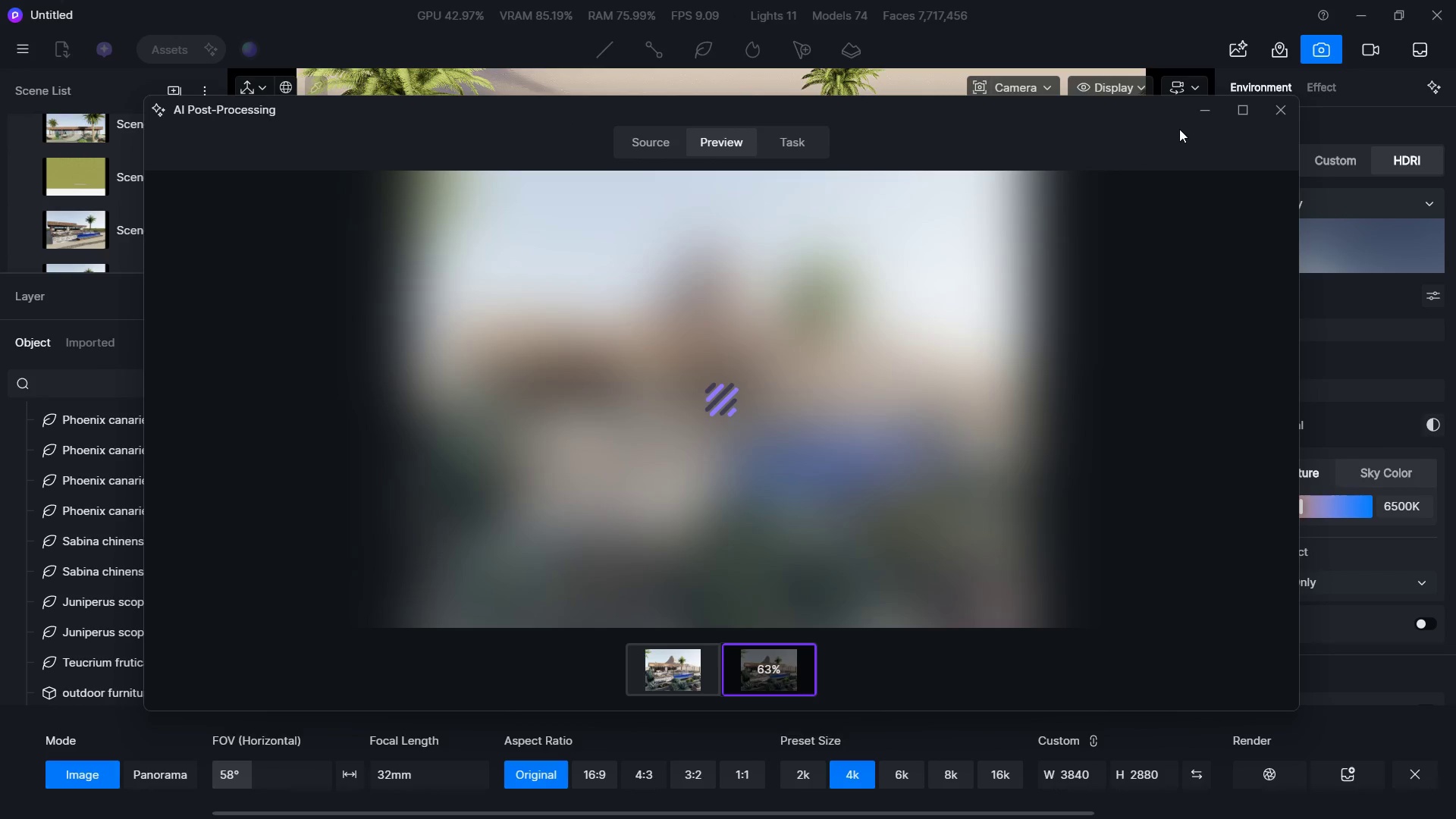 
left_click([1188, 112])
 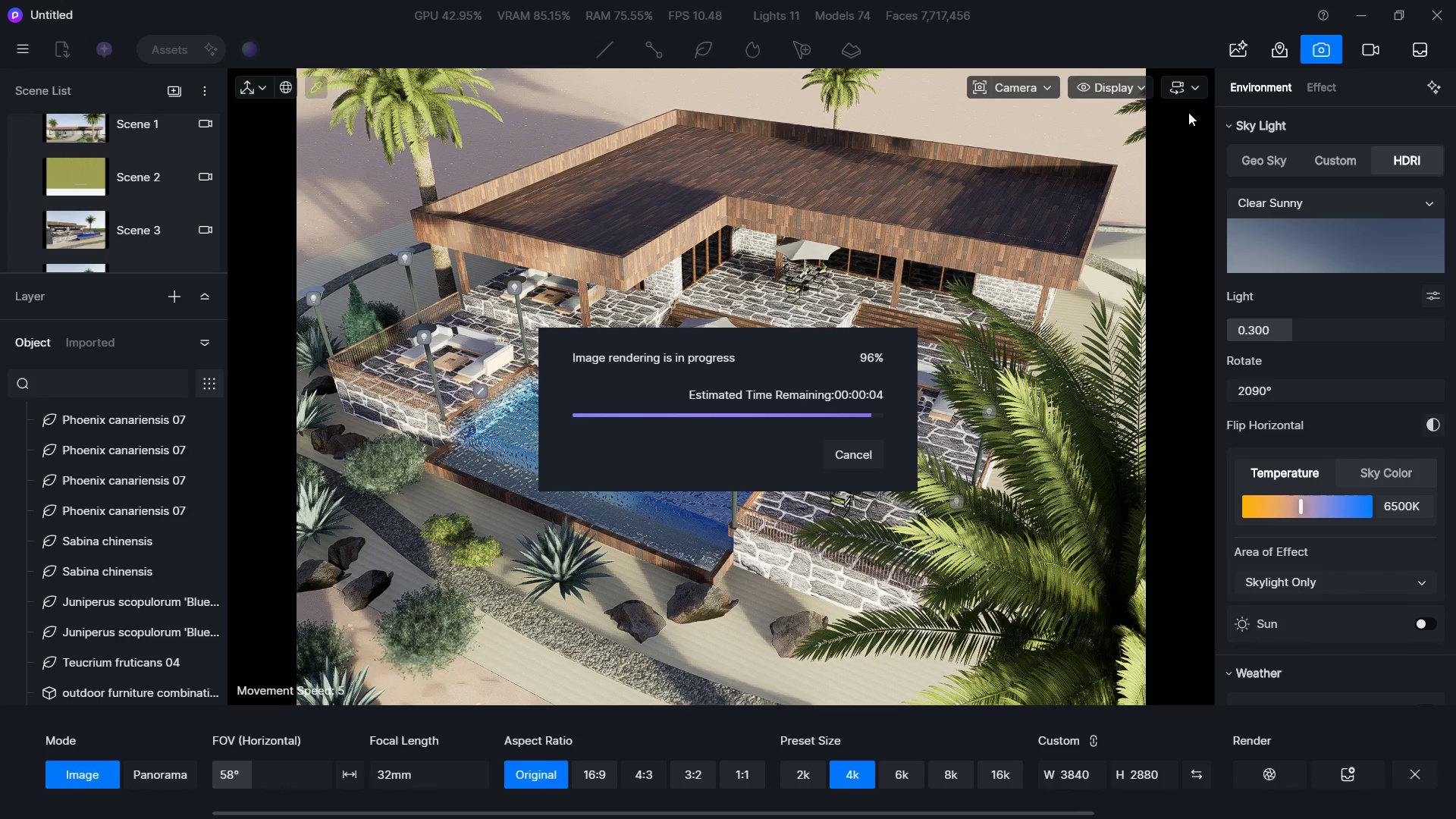 
wait(25.59)
 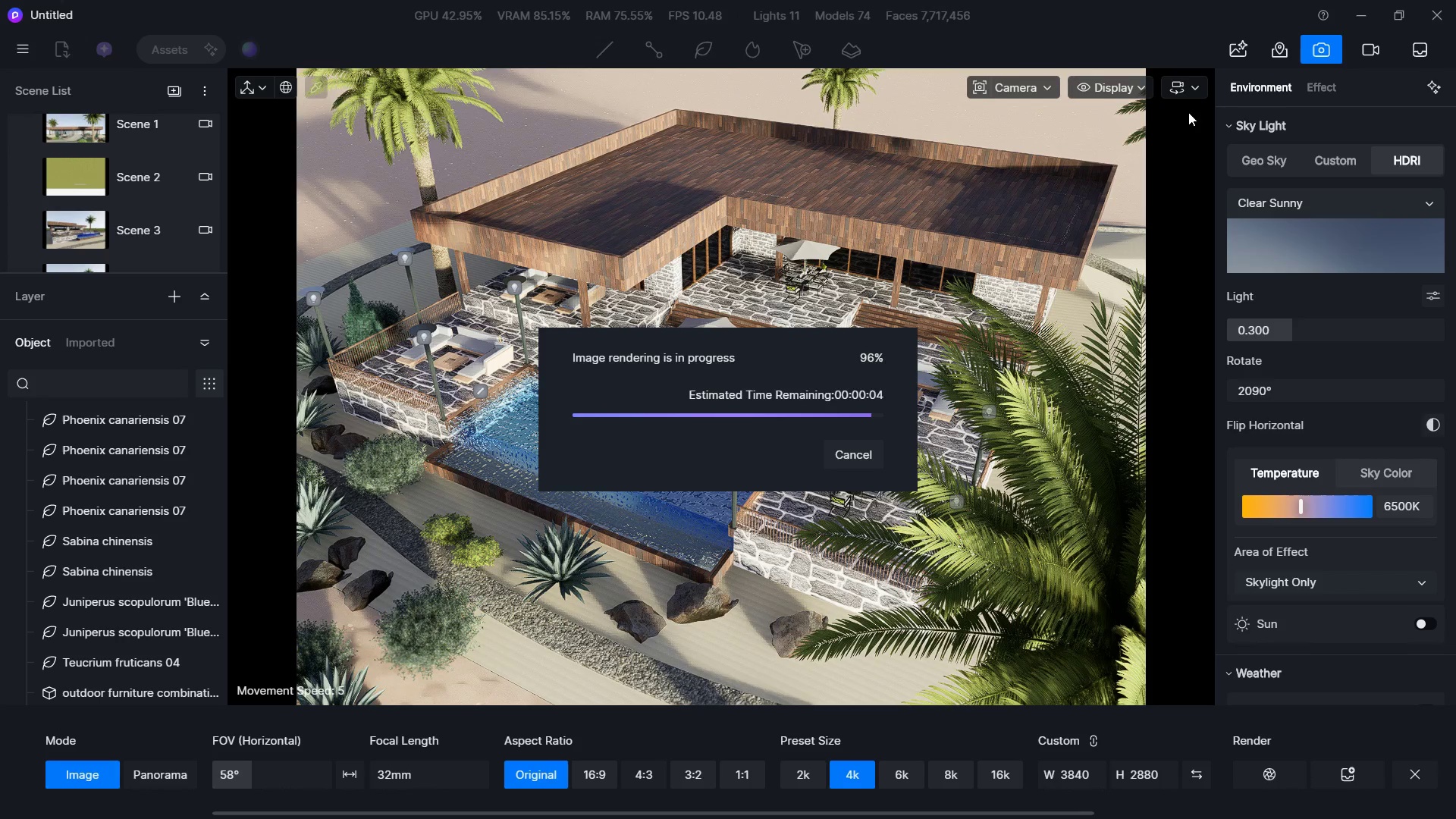 
mouse_move([868, 309])
 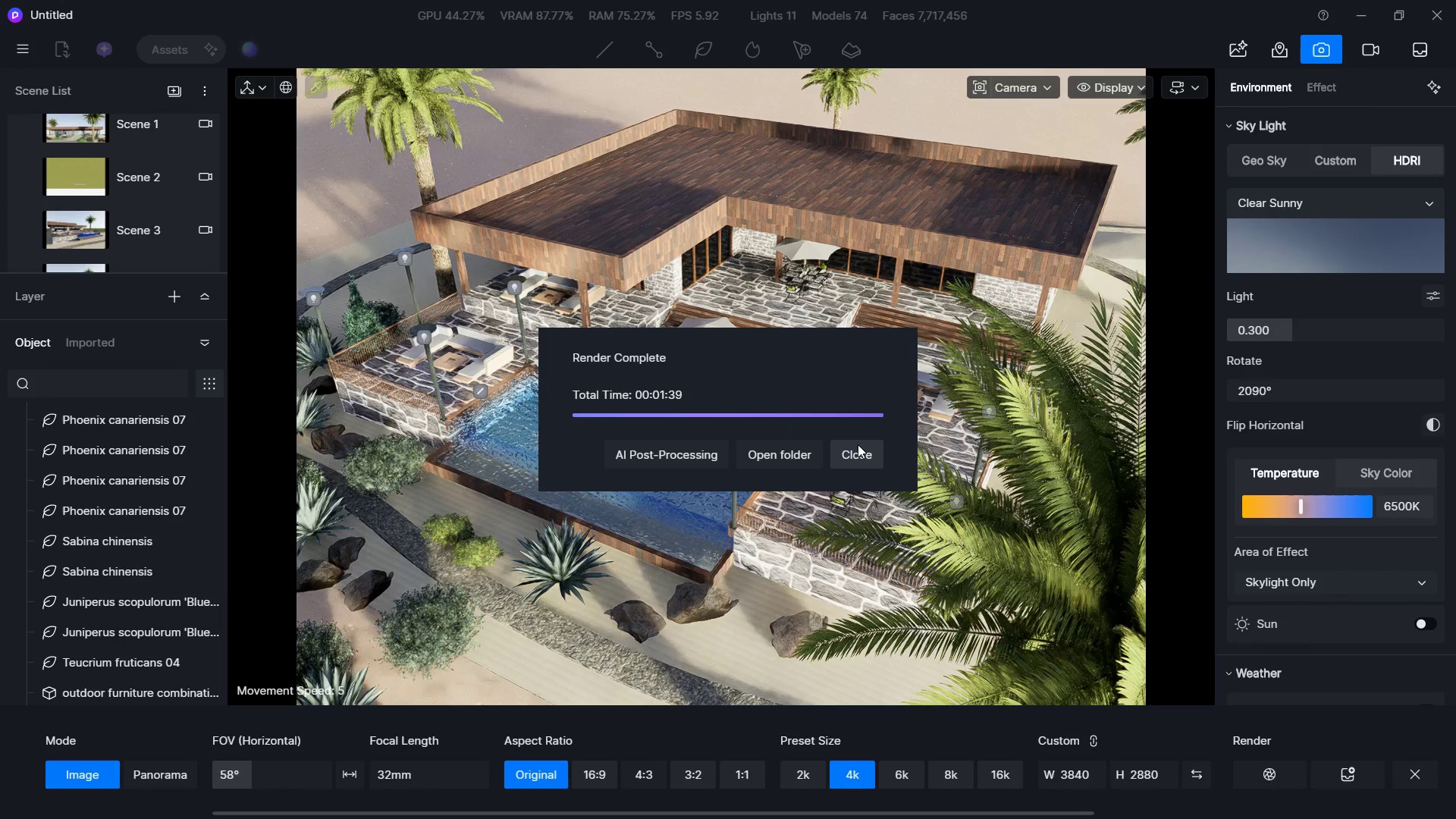 
left_click([858, 444])
 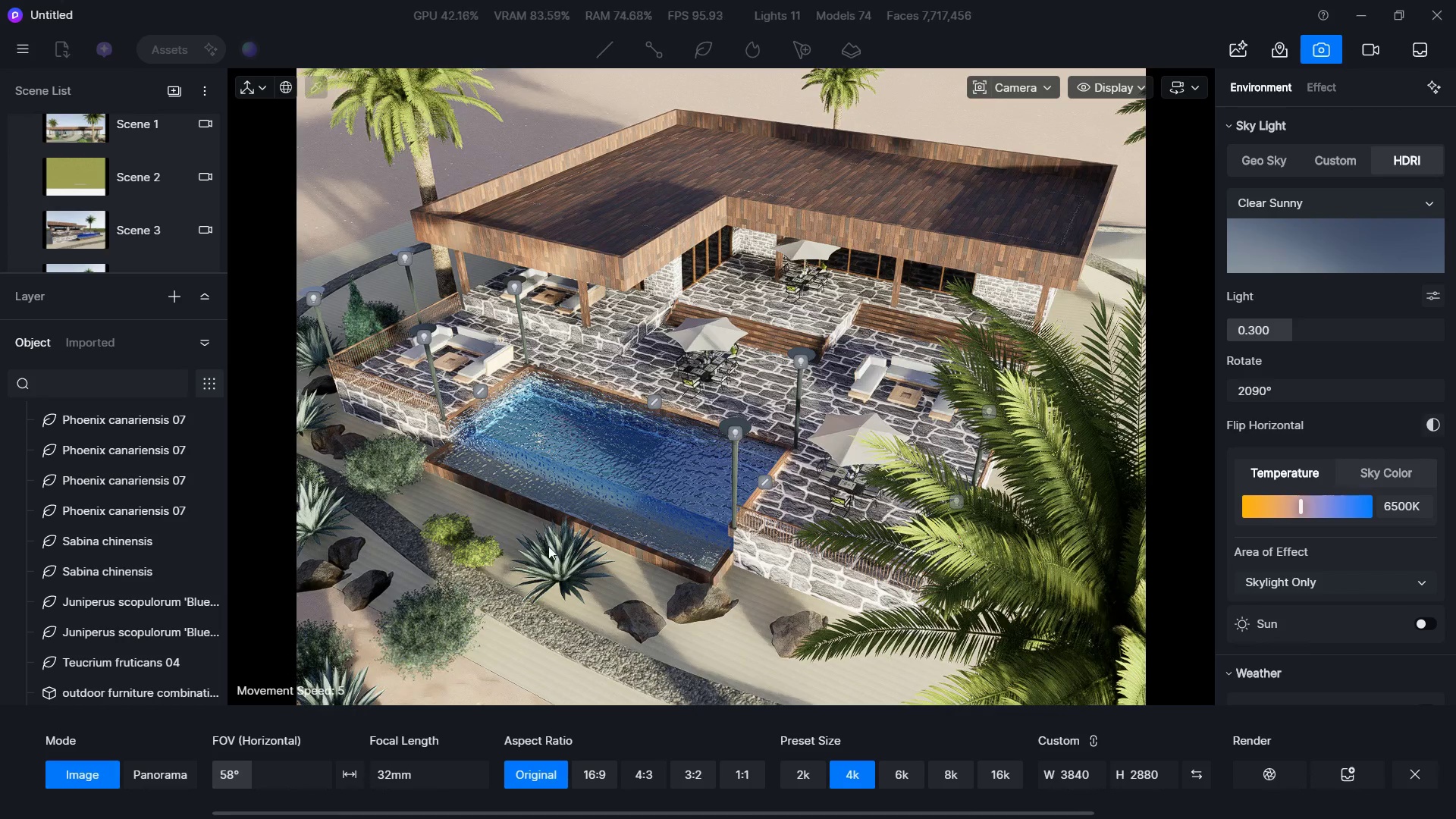 
key(W)
 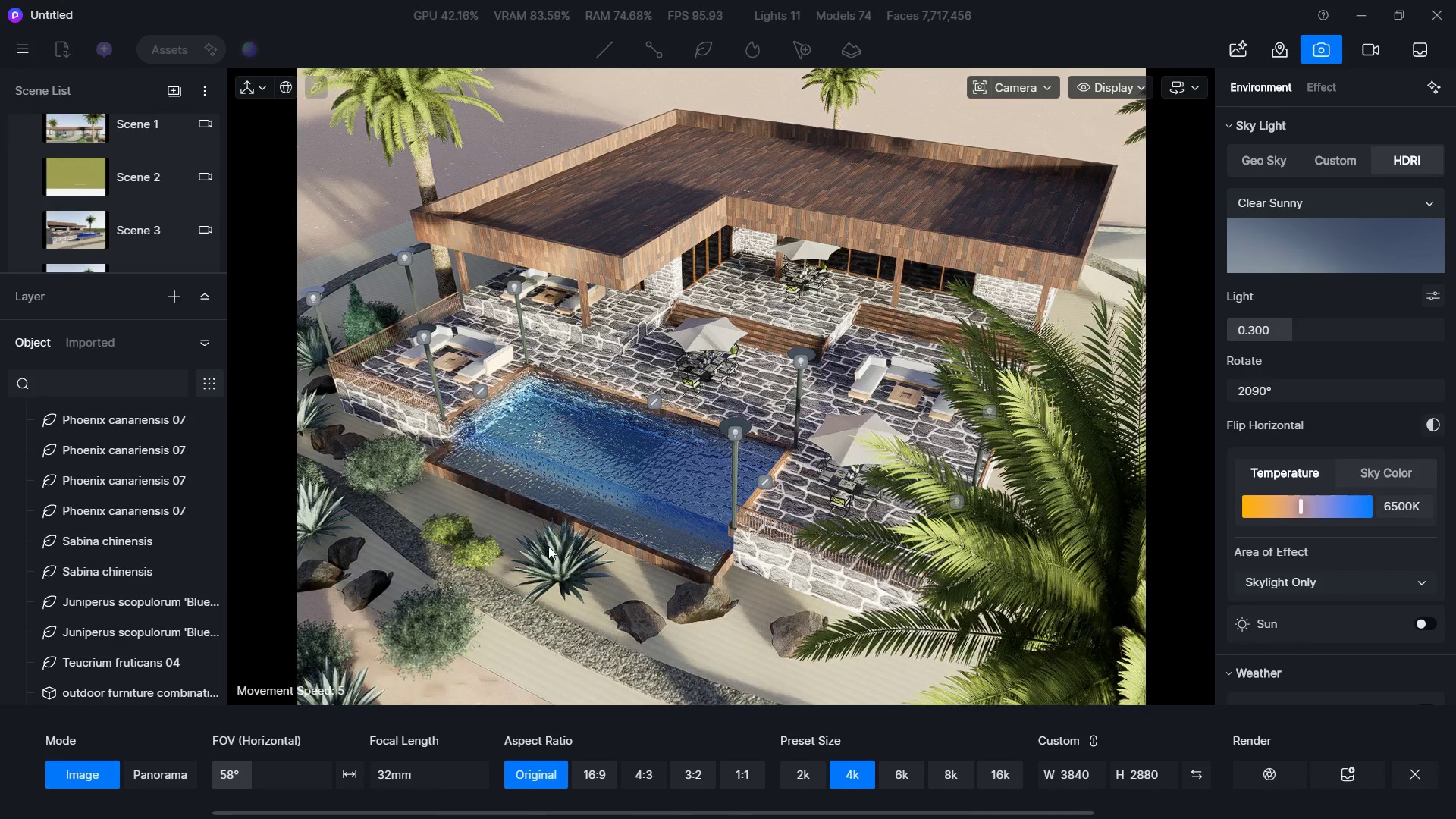 
right_click([548, 546])
 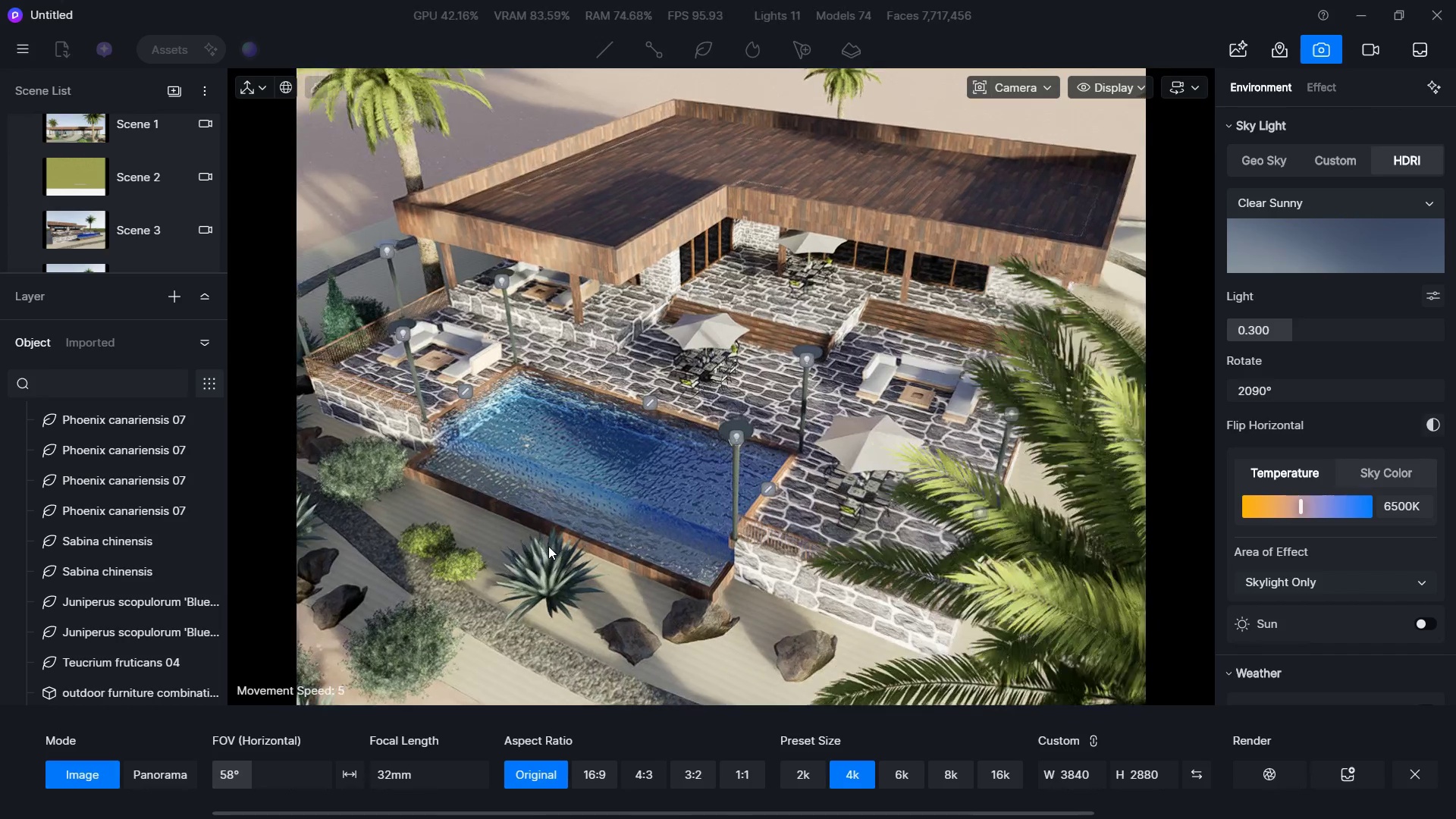 
double_click([548, 546])
 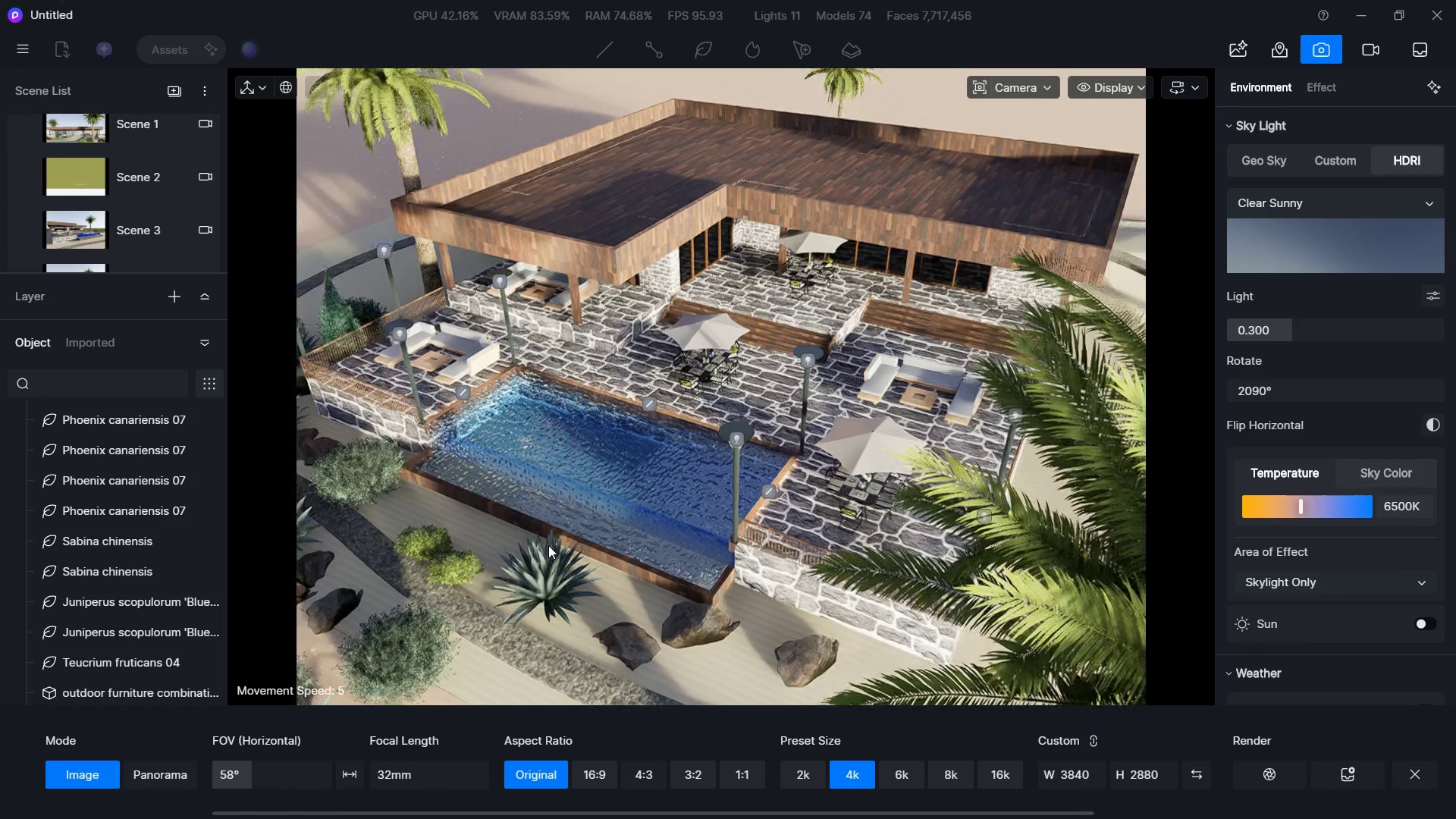 
key(Shift+W)
 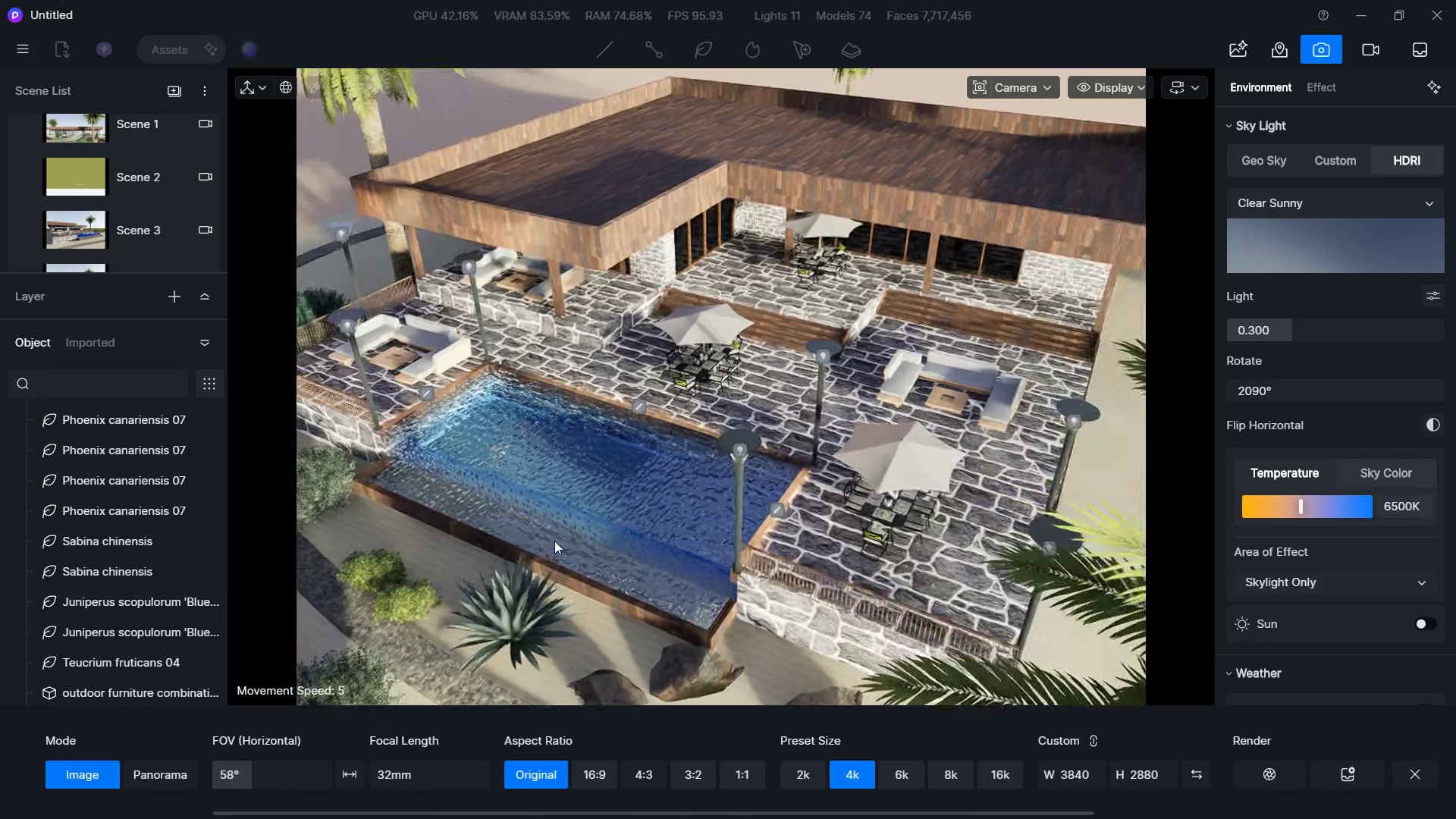 
hold_key(key=A, duration=0.66)
 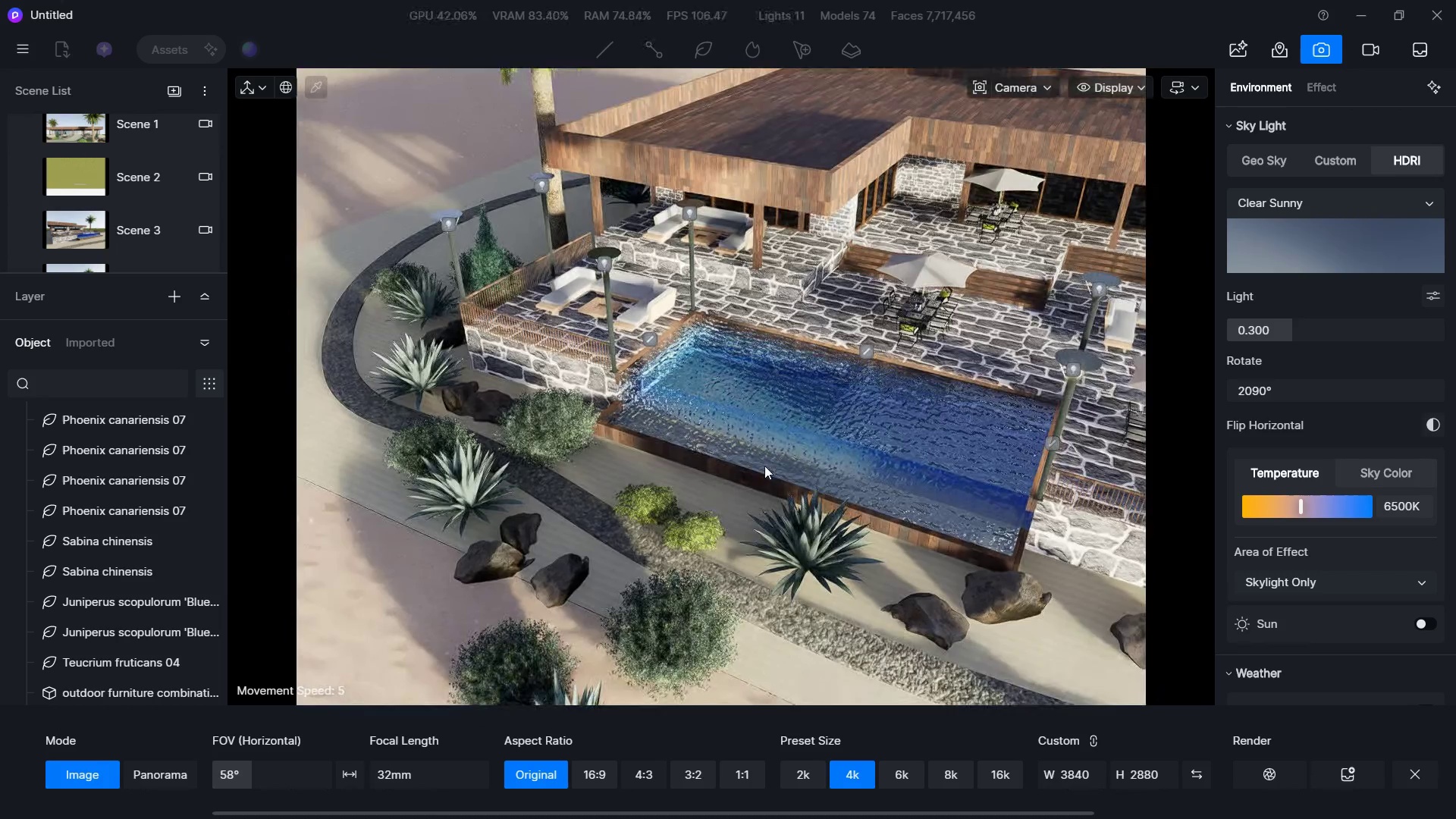 
hold_key(key=E, duration=0.31)
 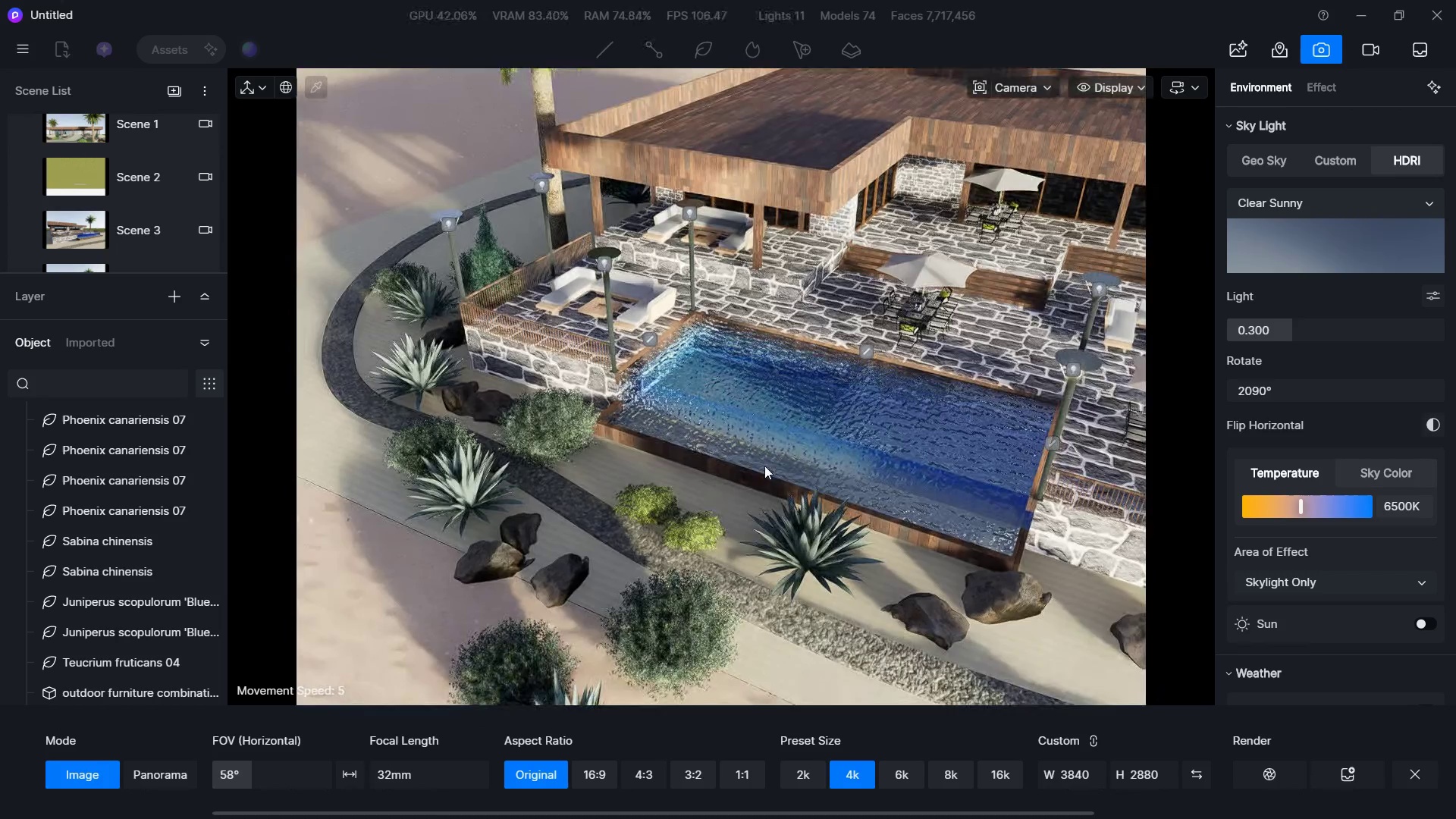 
hold_key(key=W, duration=0.64)
 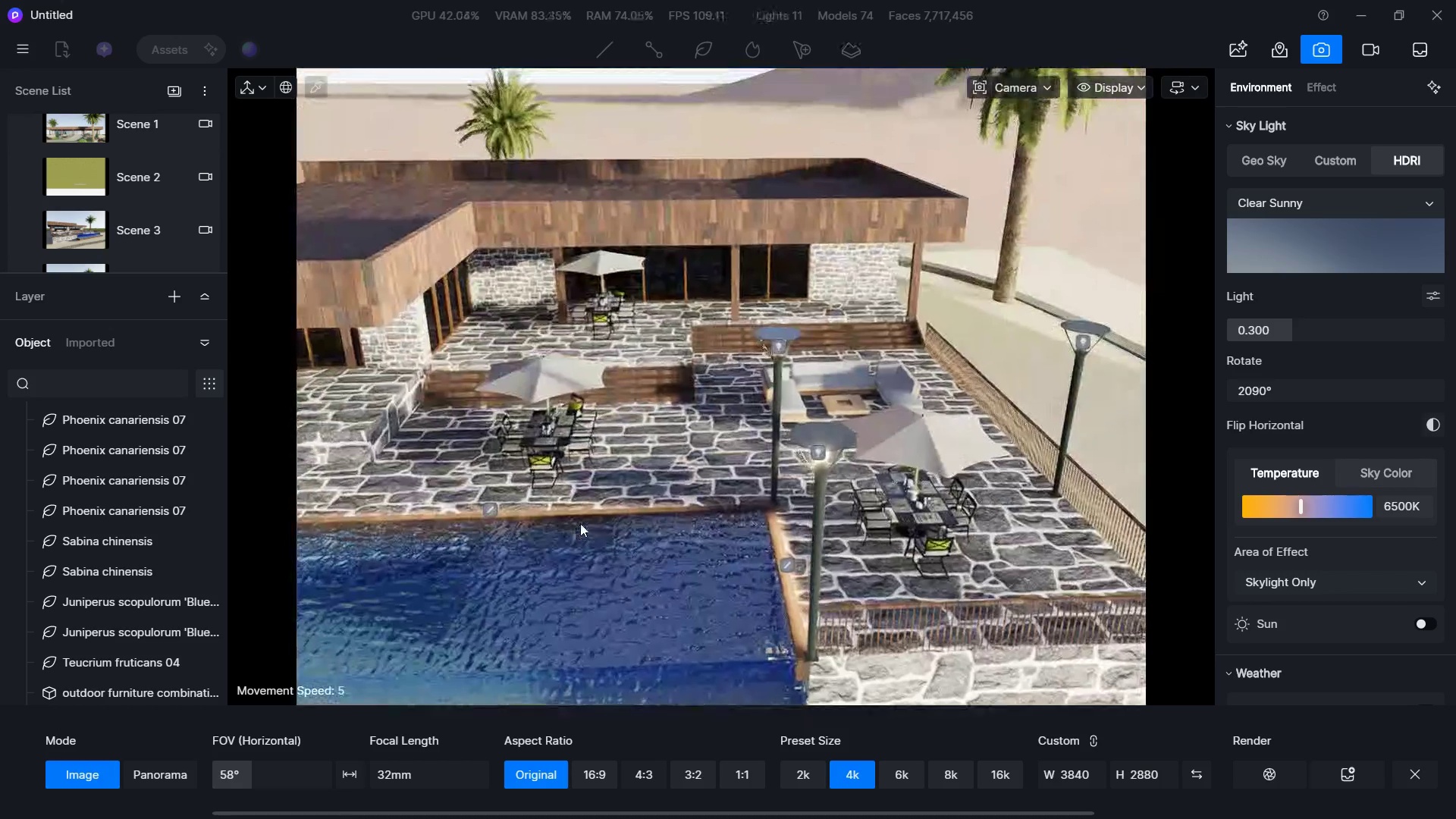 
hold_key(key=A, duration=0.78)
 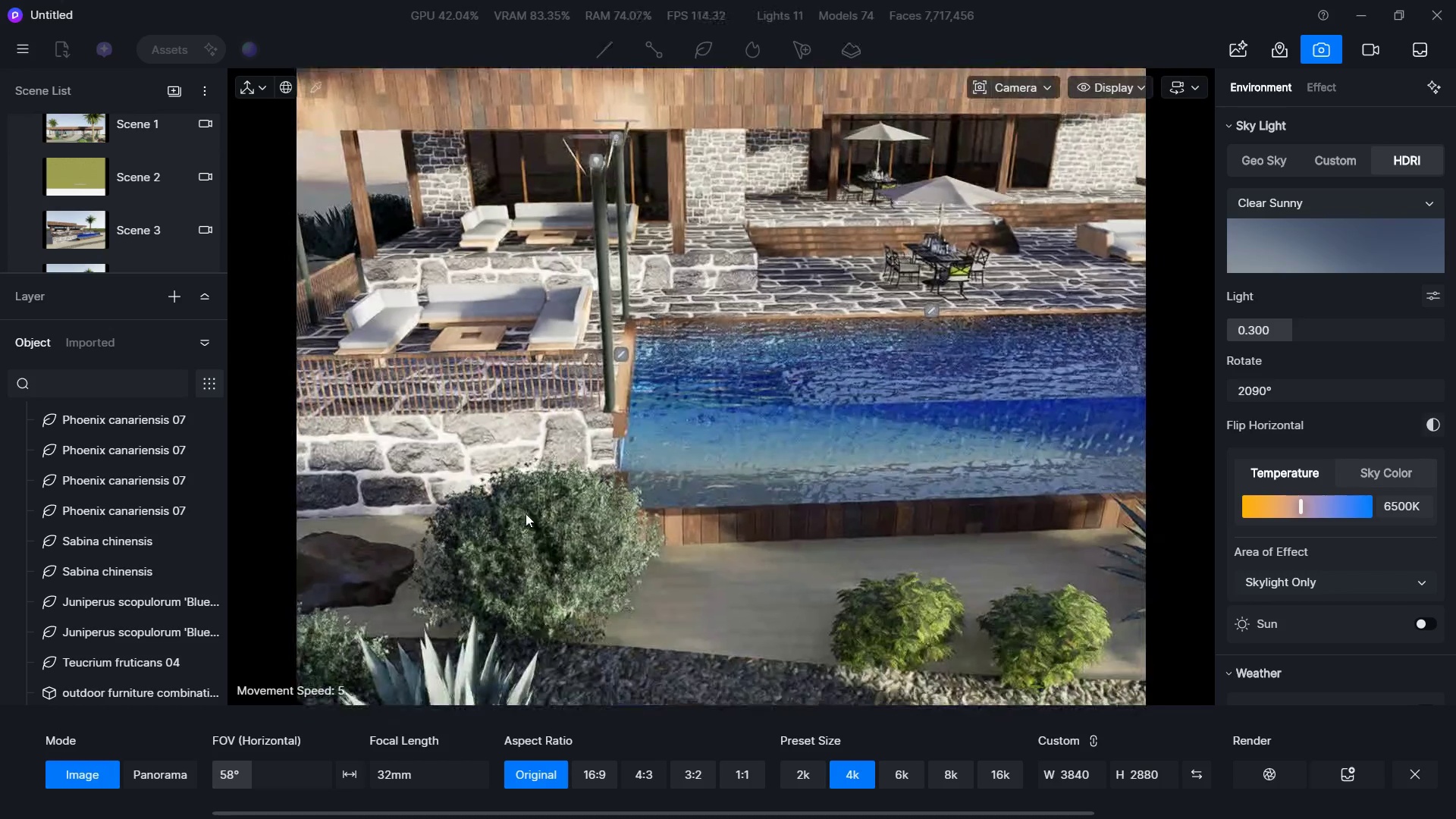 
double_click([580, 523])
 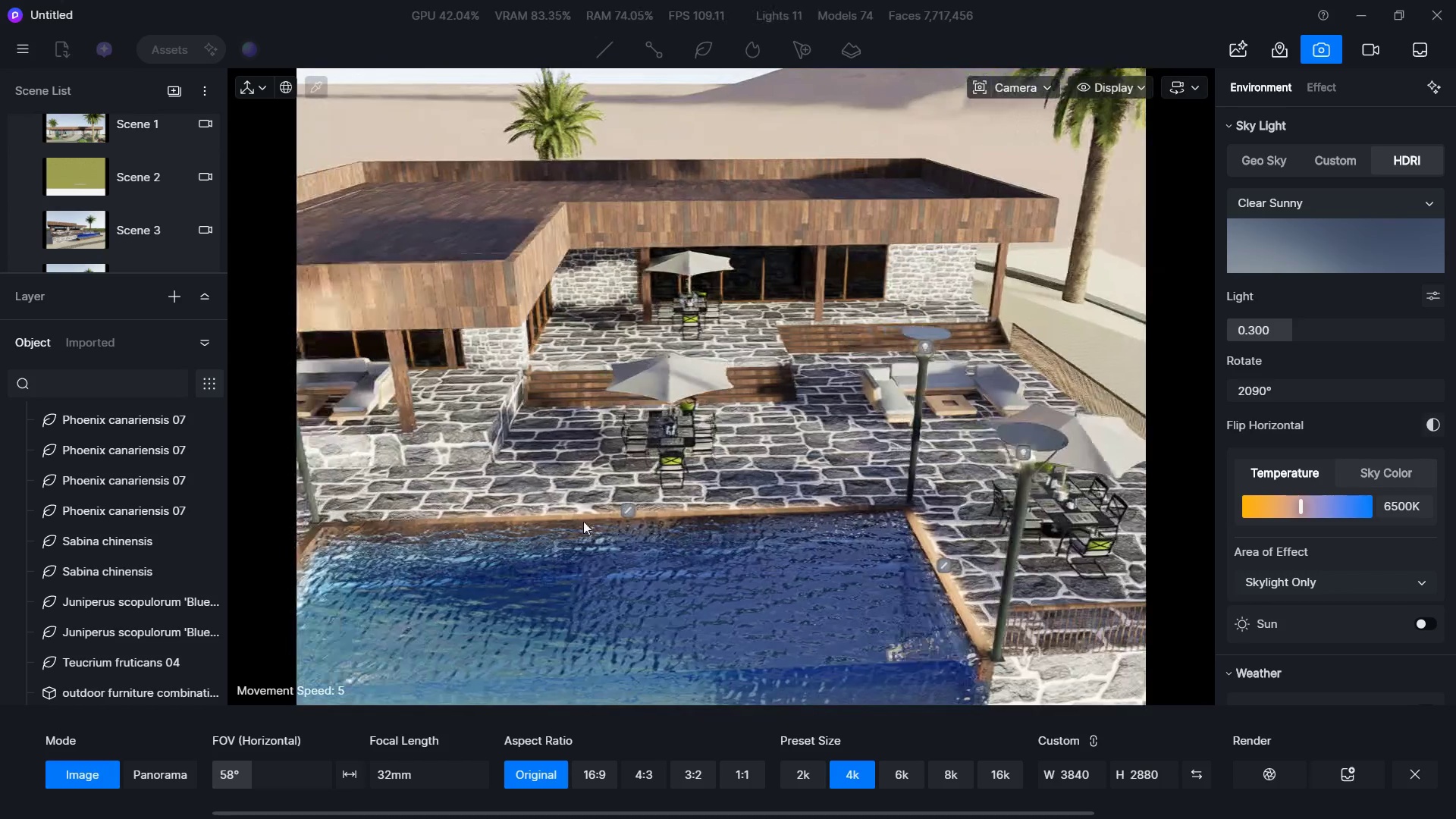 
hold_key(key=E, duration=0.73)
 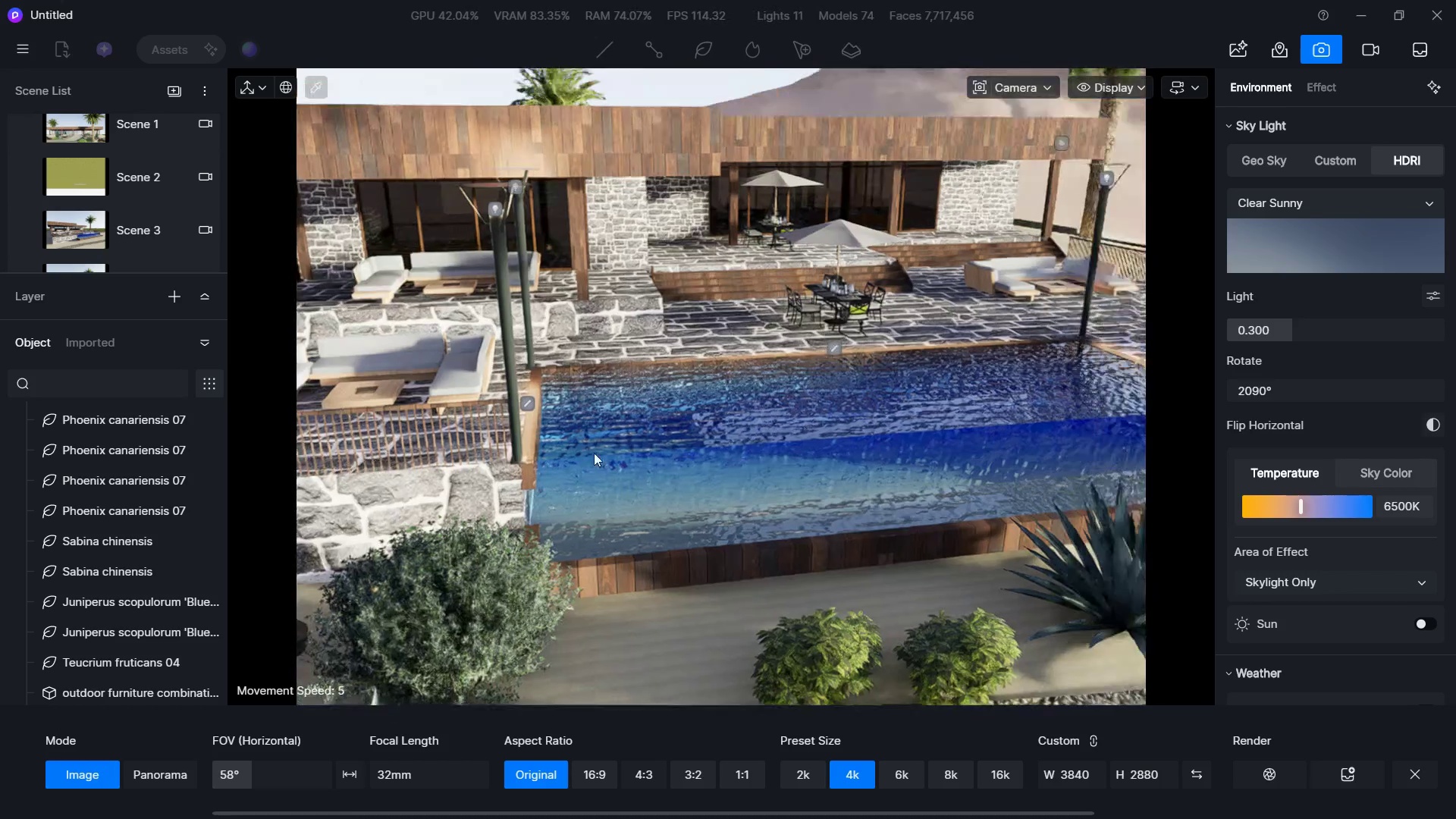 
type(WSDSEDA)
 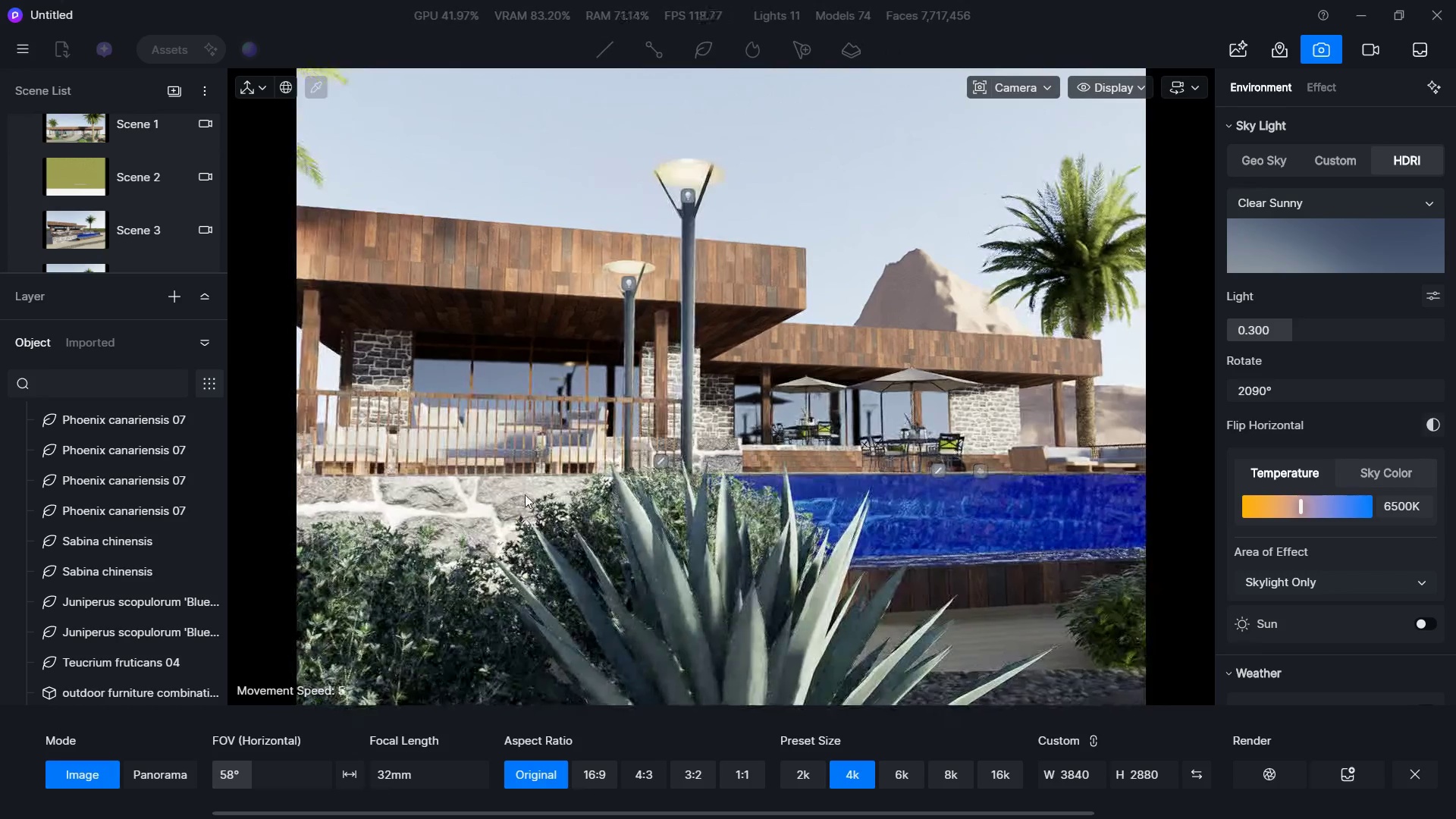 
double_click([1329, 233])
 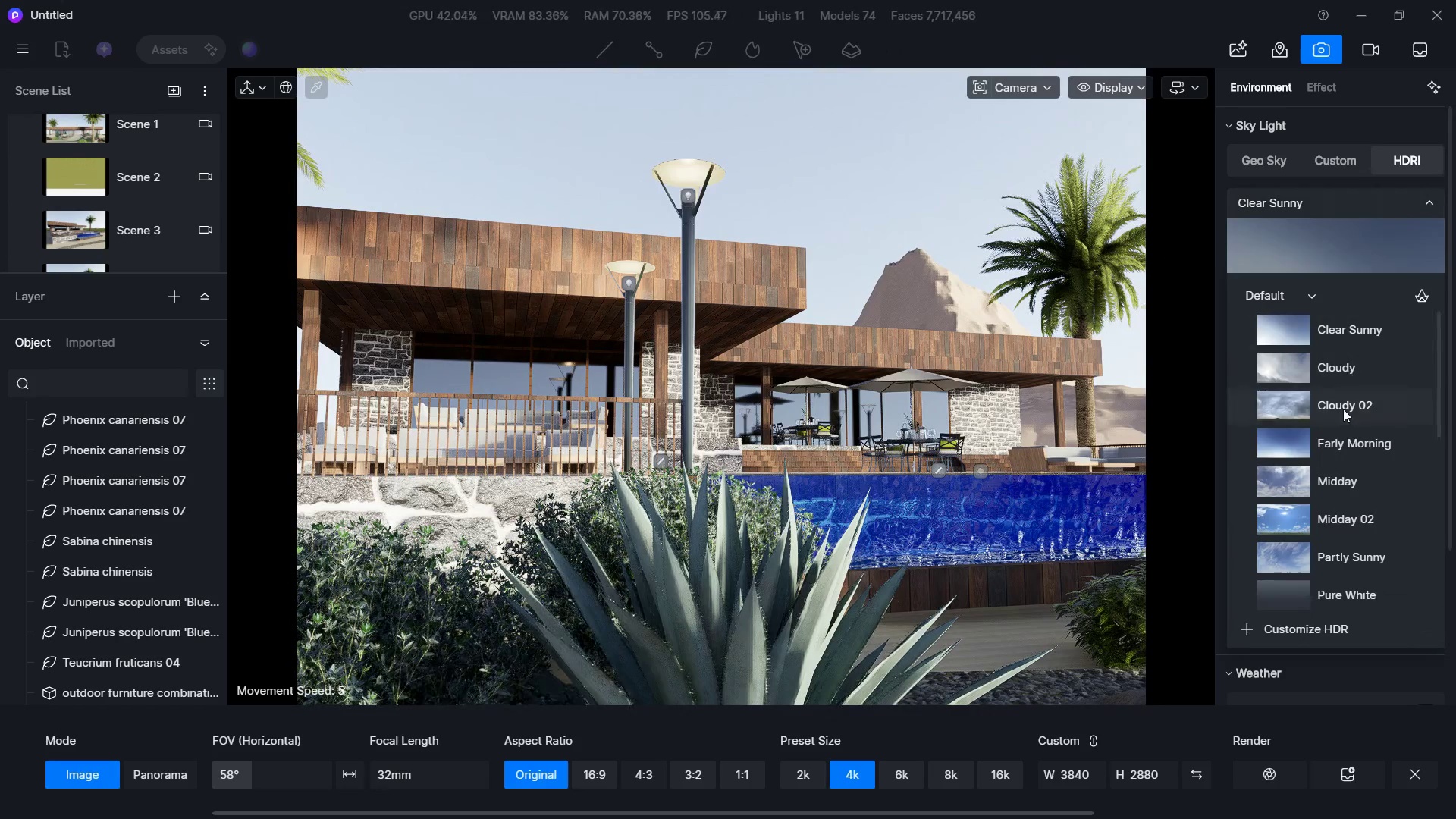 
scroll: coordinate [1330, 457], scroll_direction: down, amount: 3.0
 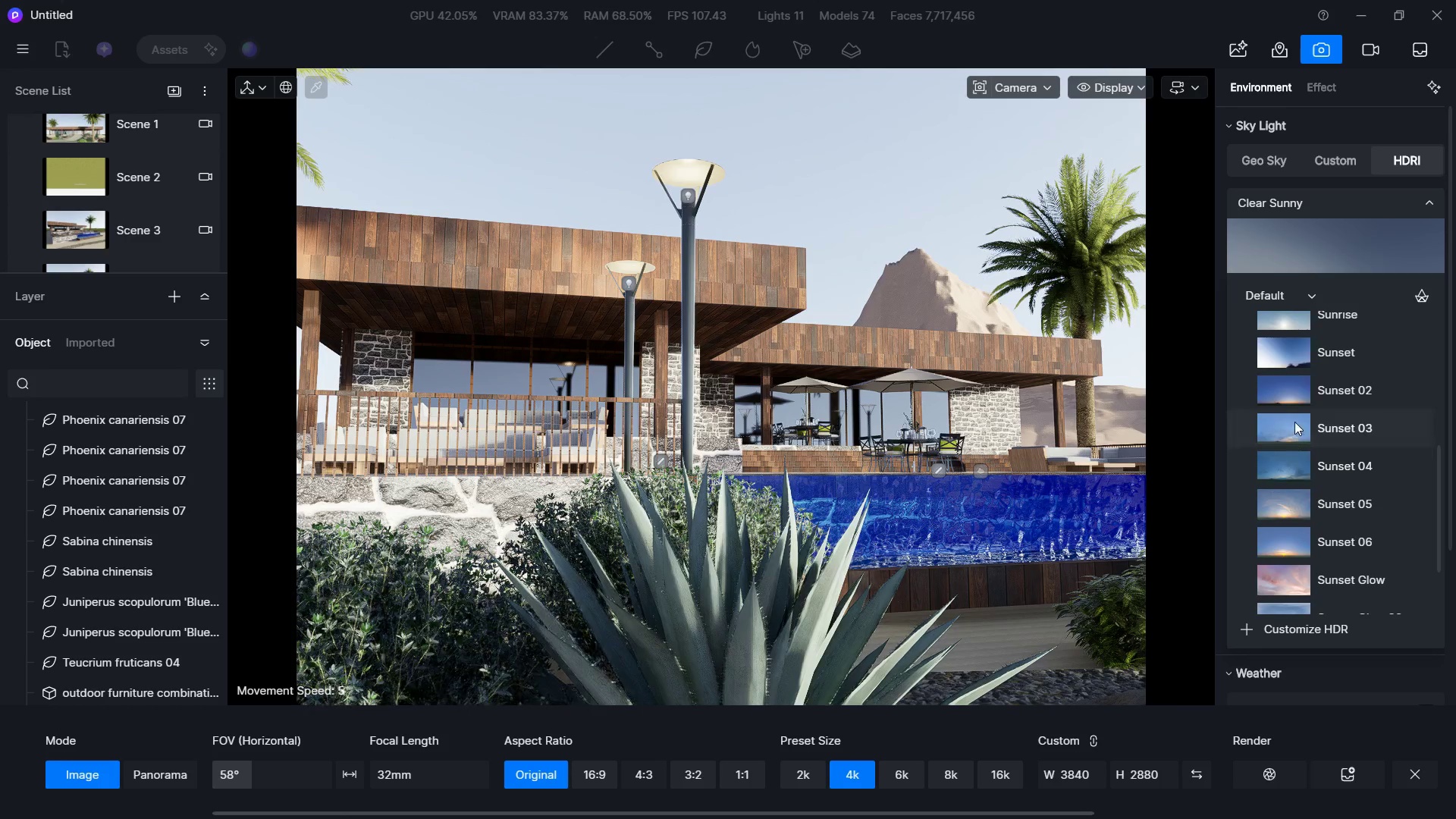 
left_click([1296, 391])
 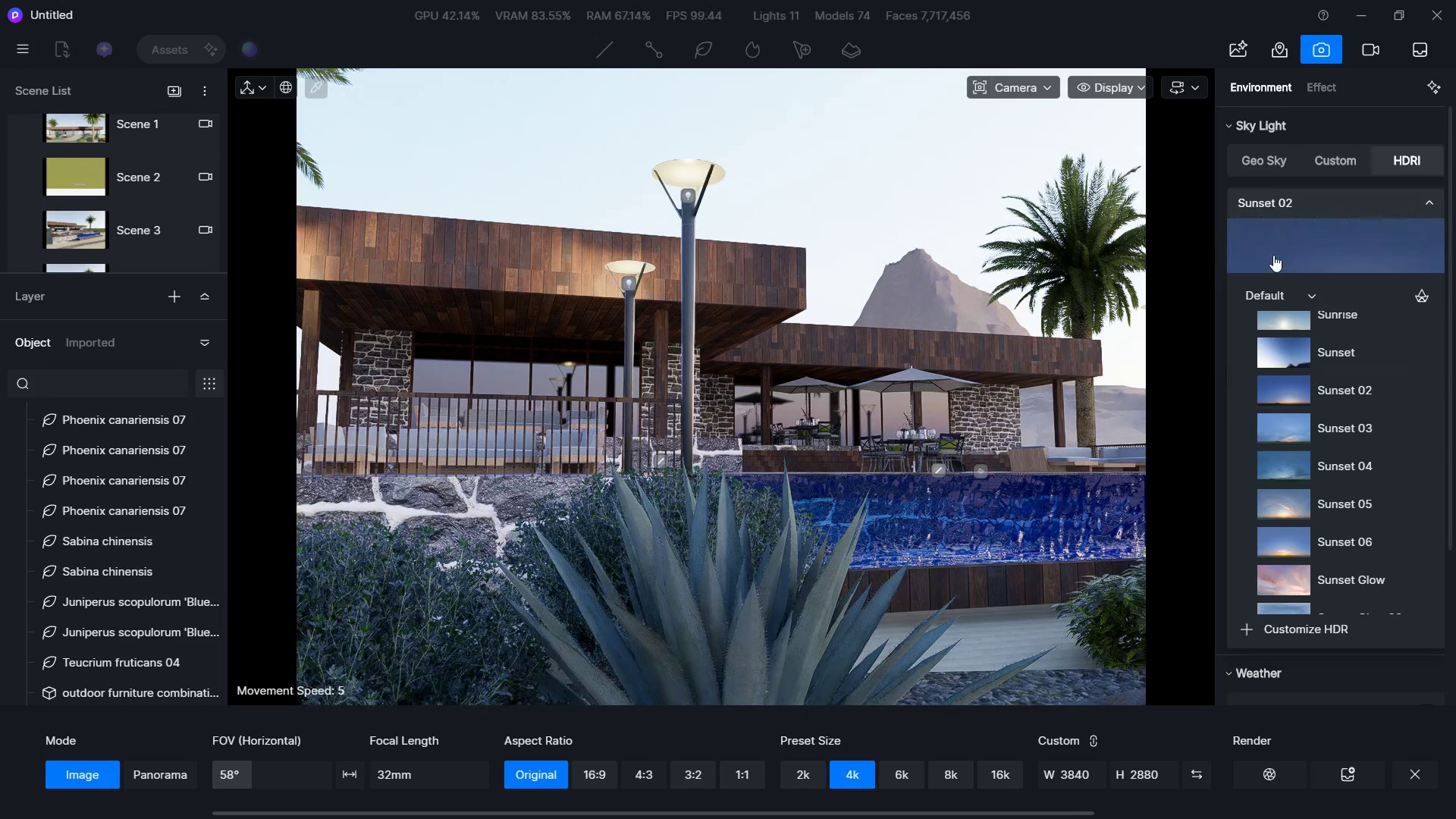 
left_click([1212, 225])
 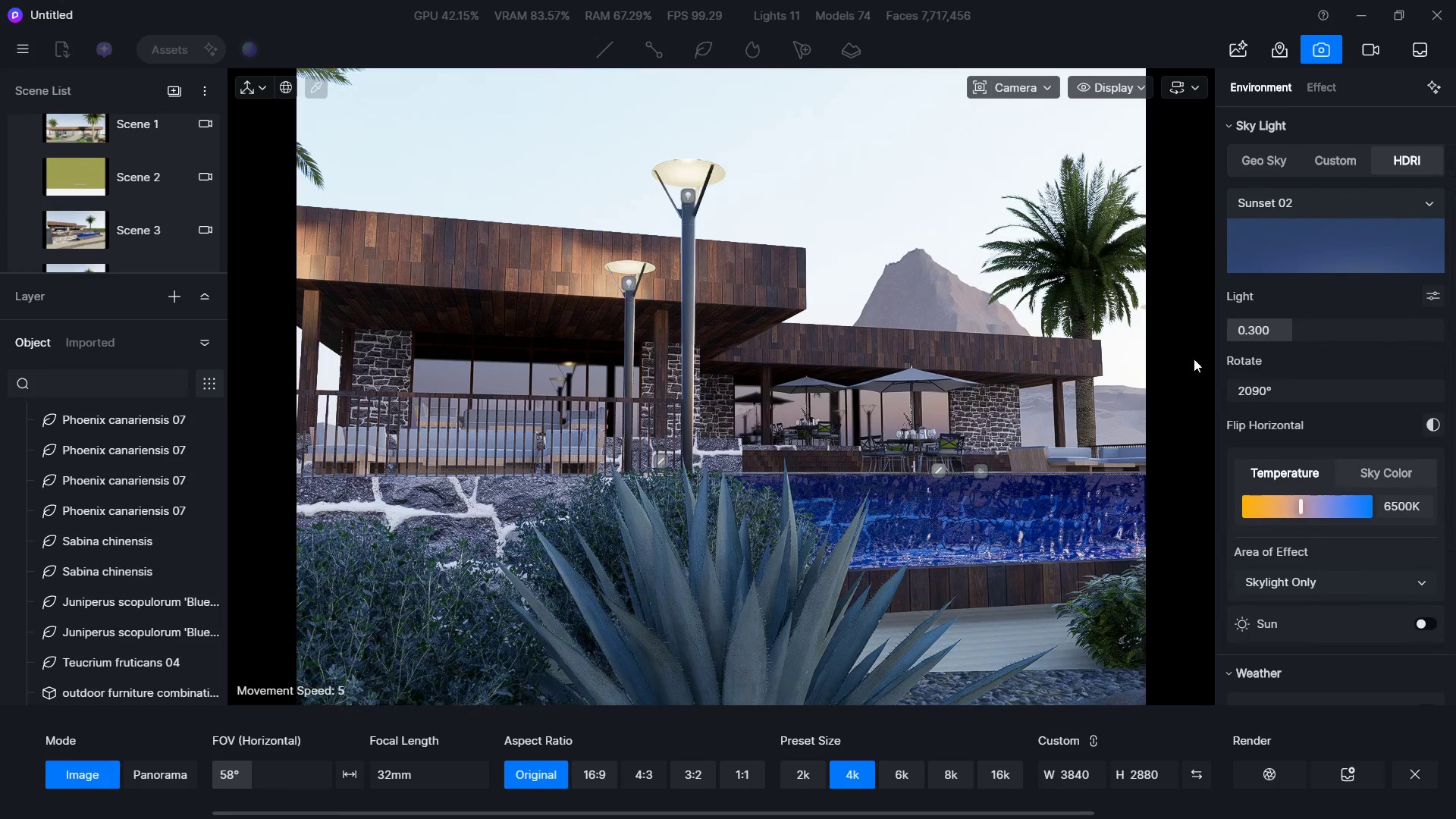 
left_click([1195, 378])
 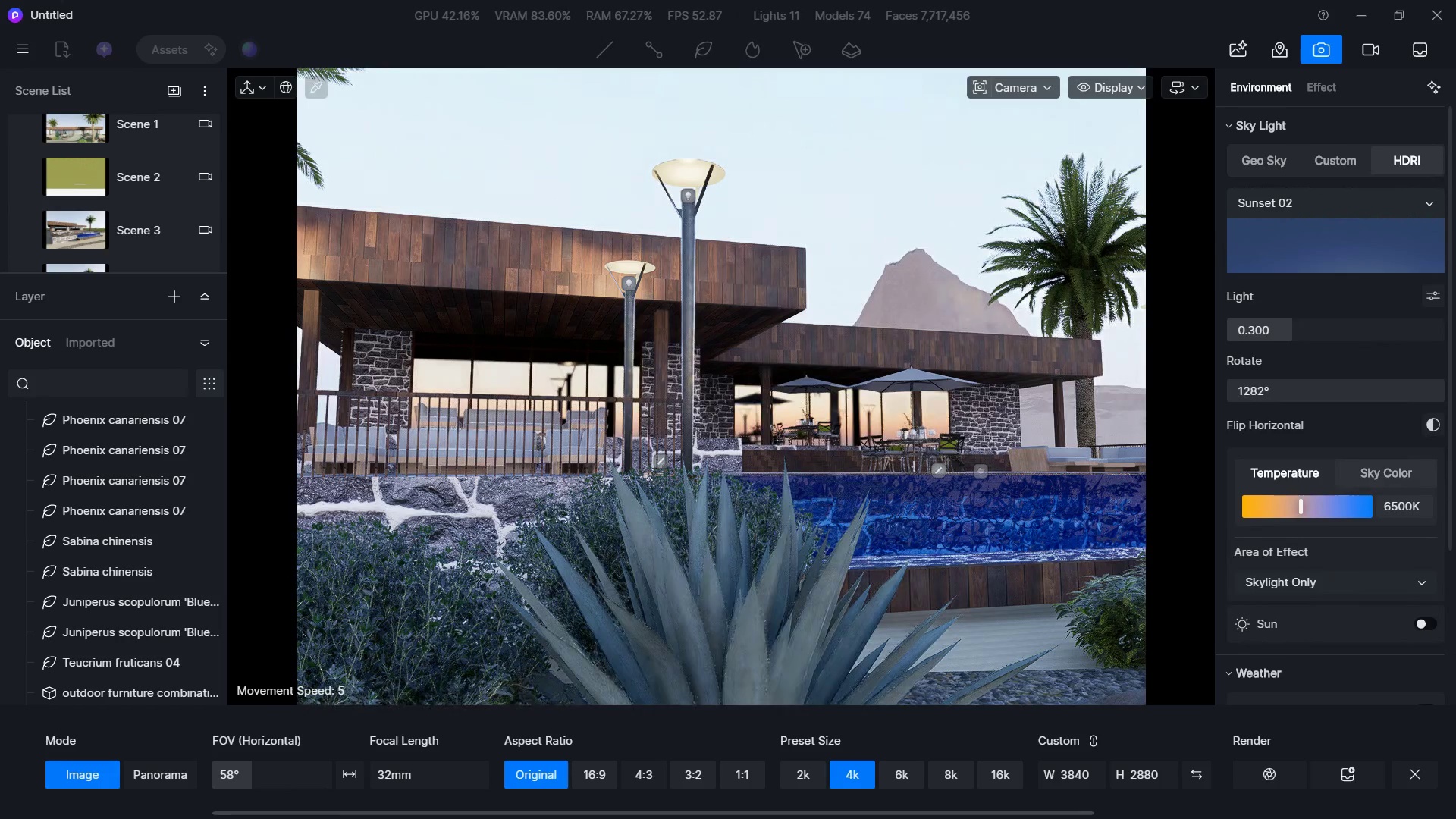 
wait(7.23)
 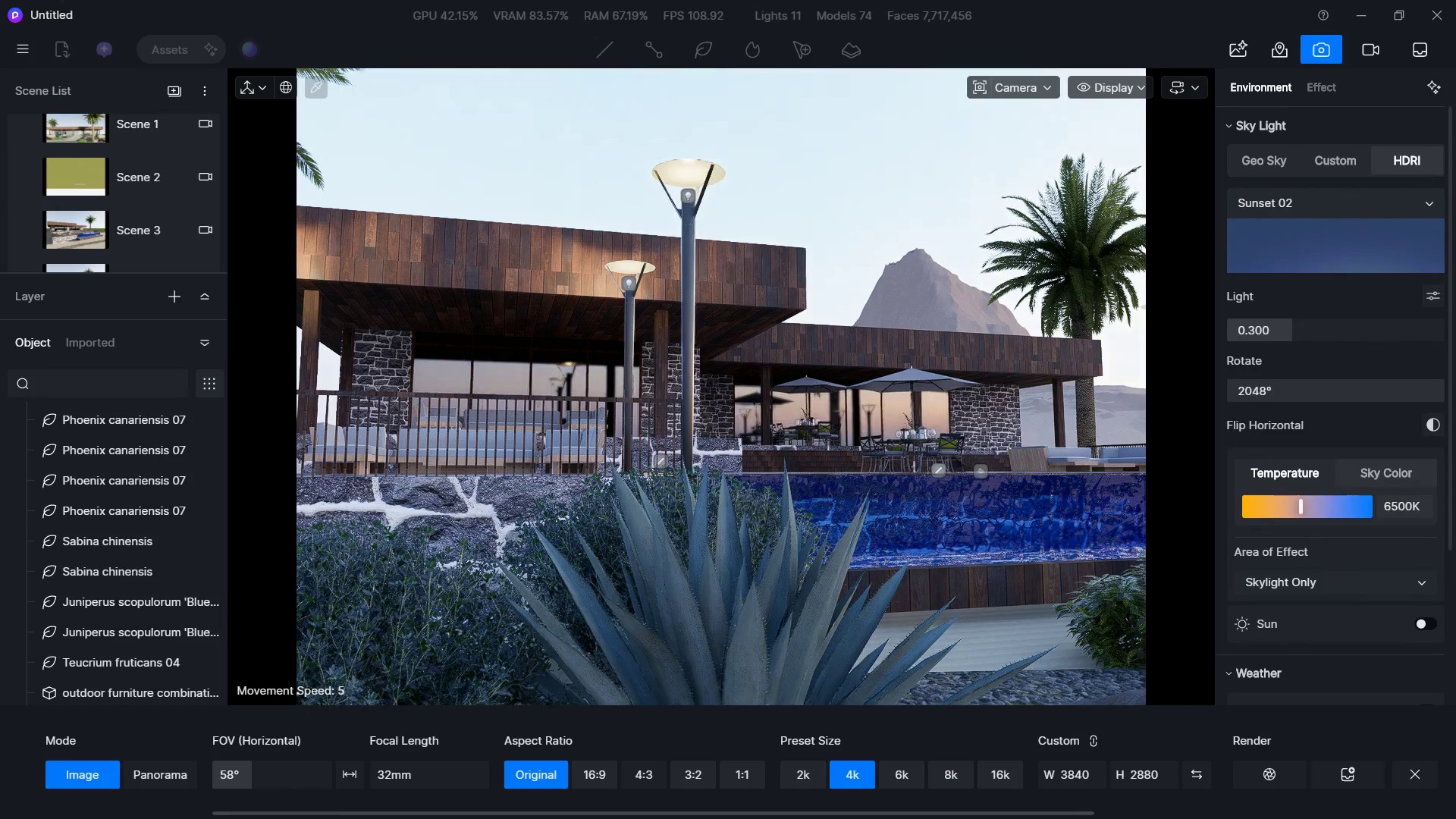 
left_click([1307, 232])
 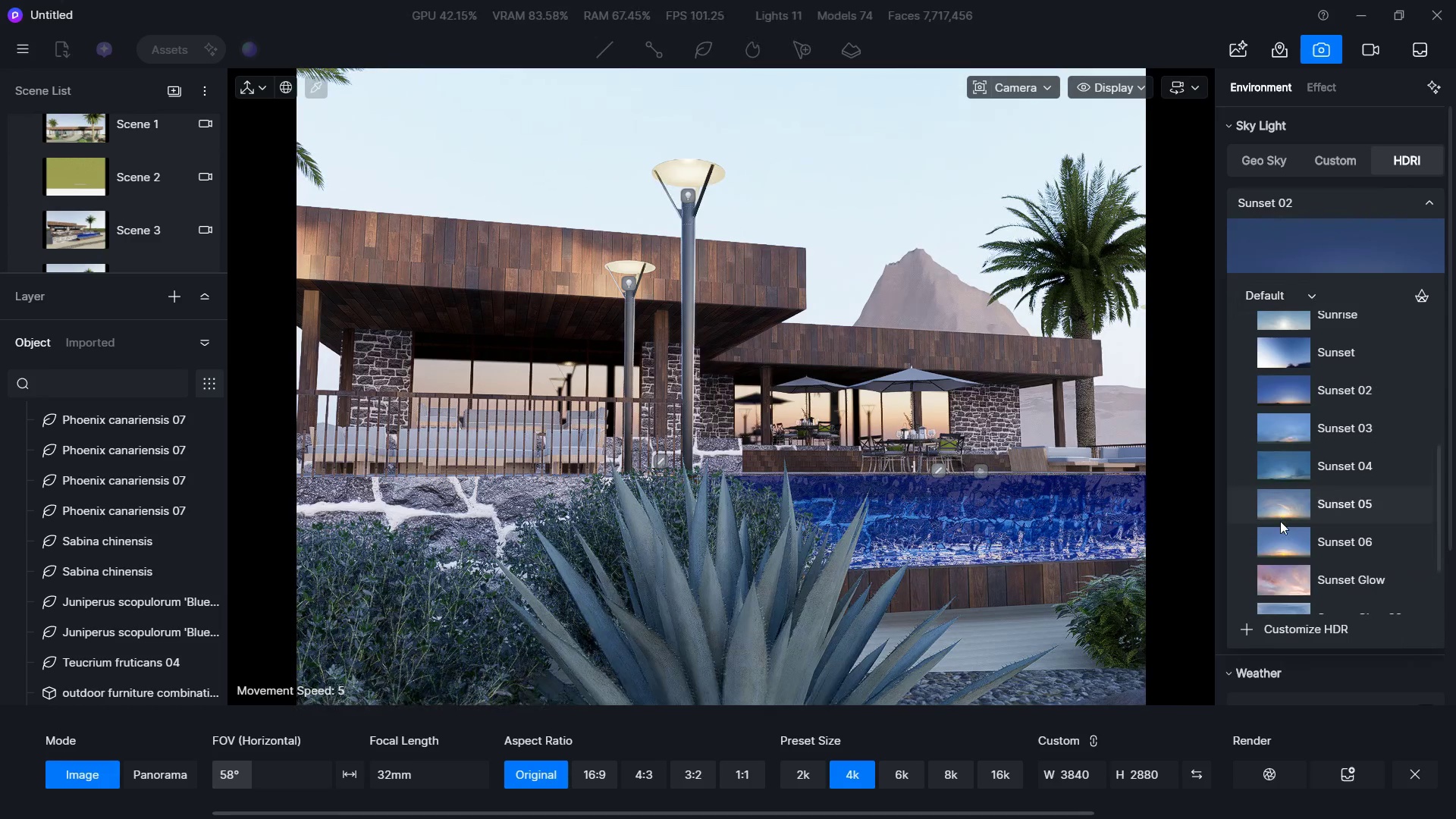 
left_click([1282, 506])
 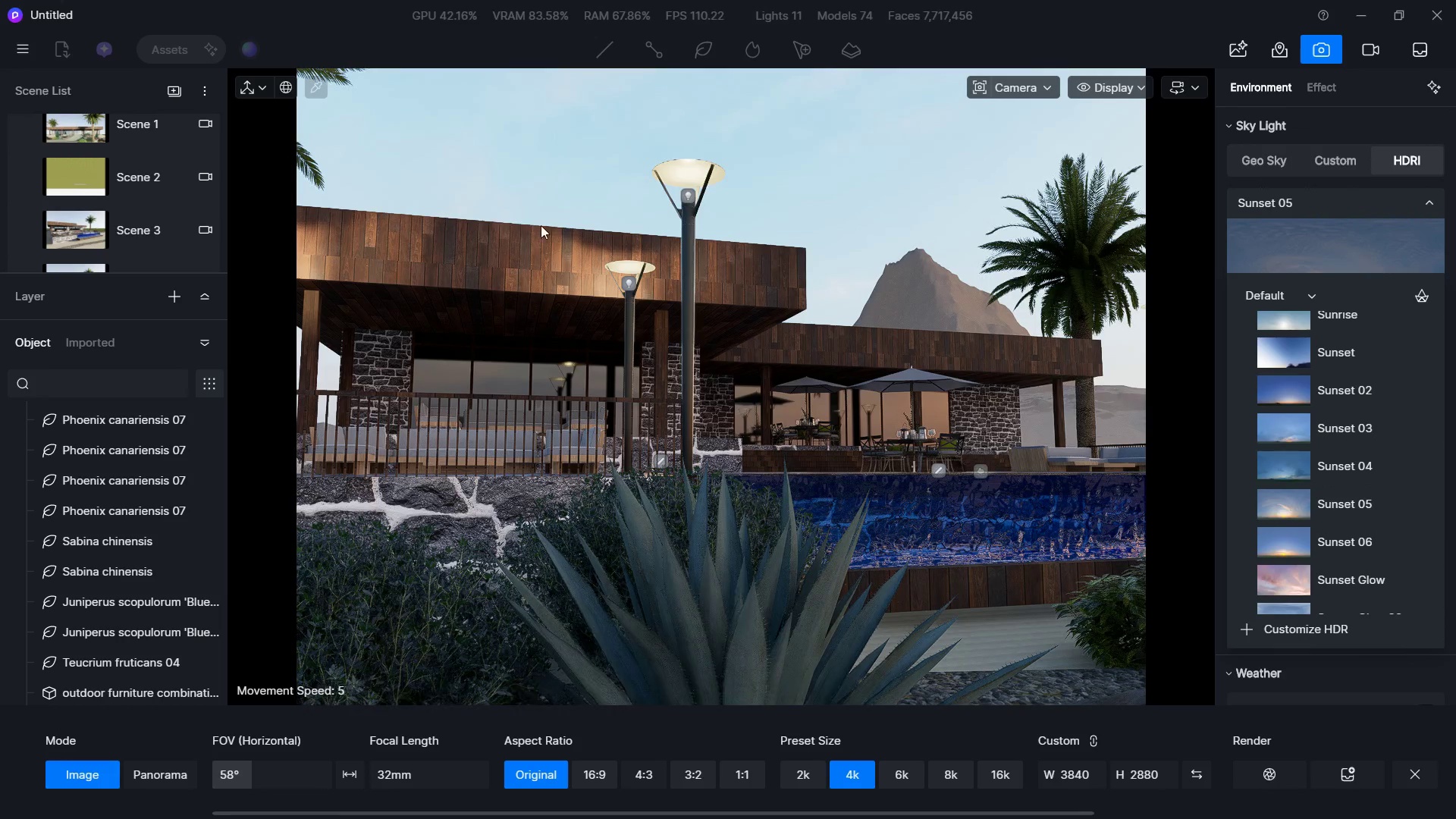 
mouse_move([1381, 766])
 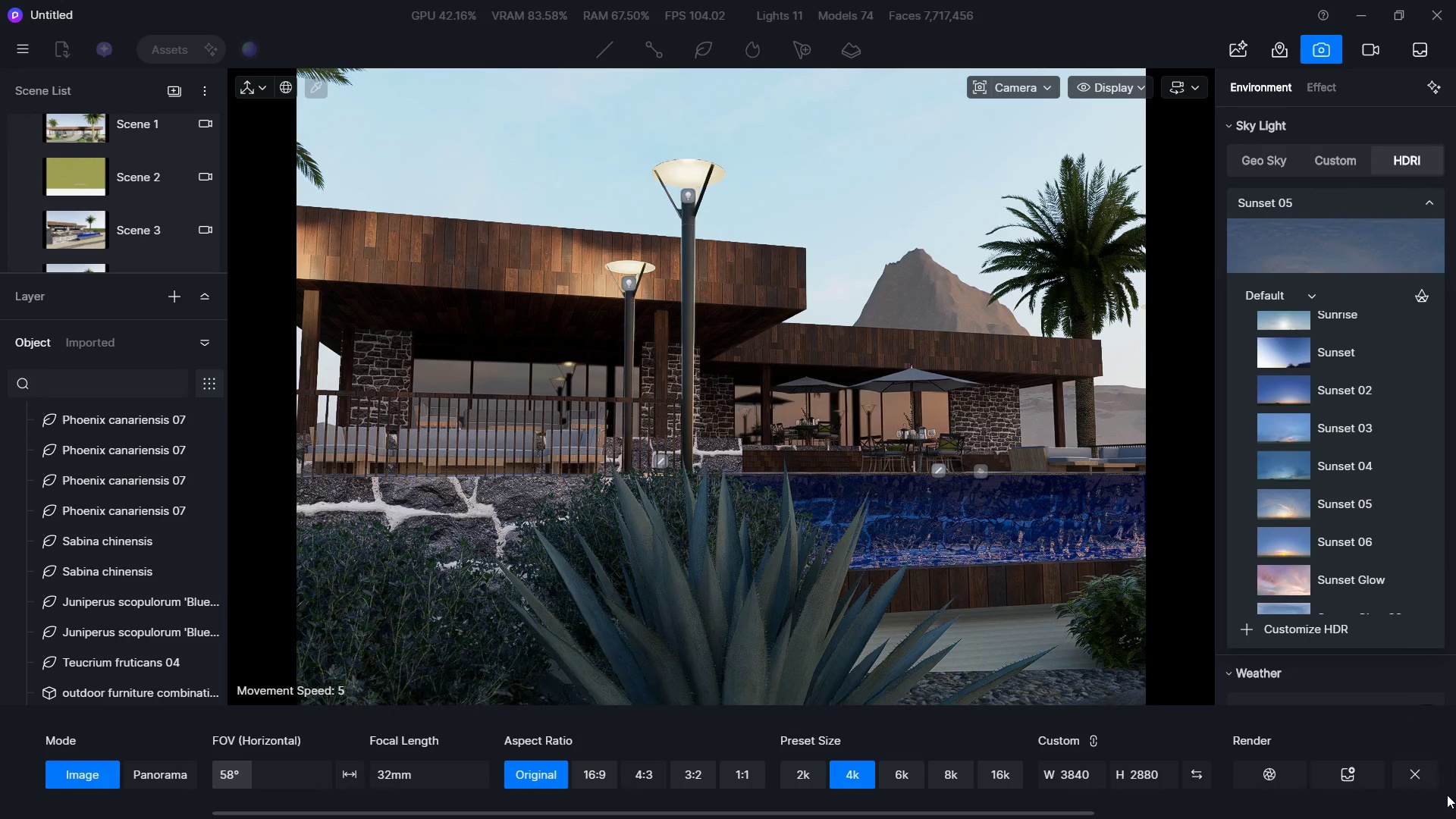 
left_click([1423, 771])
 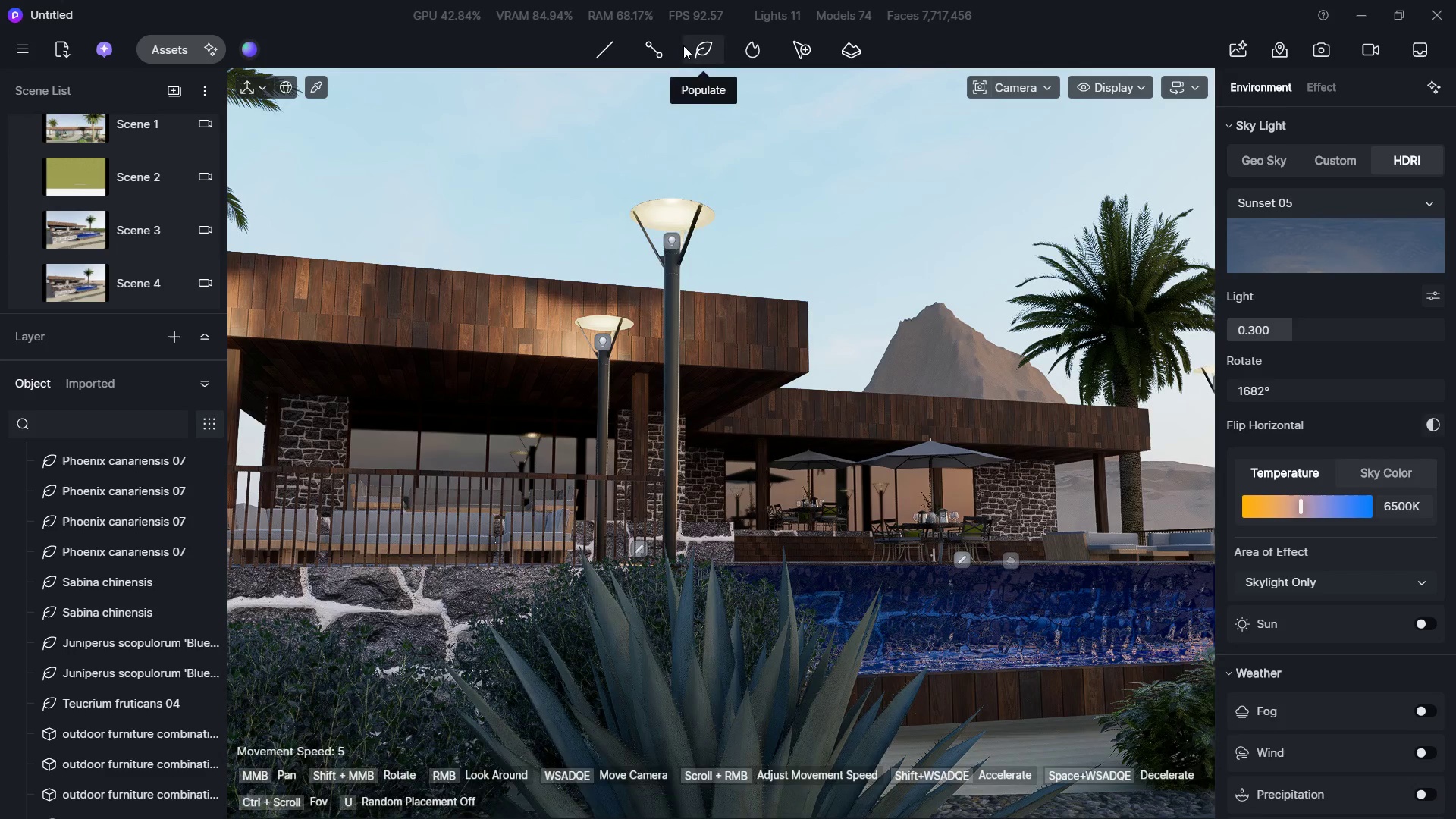 
left_click([619, 46])
 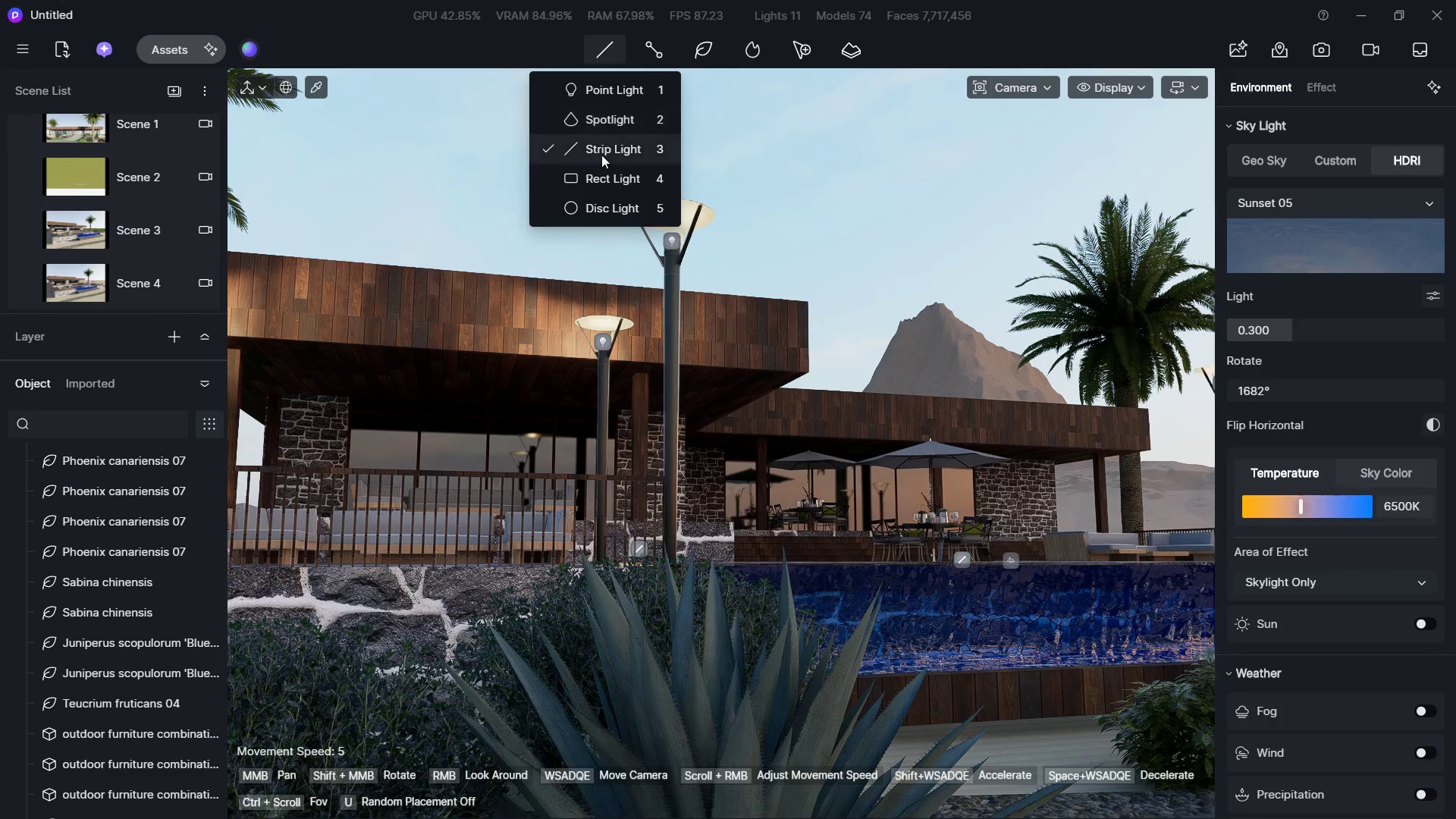 
left_click([601, 177])
 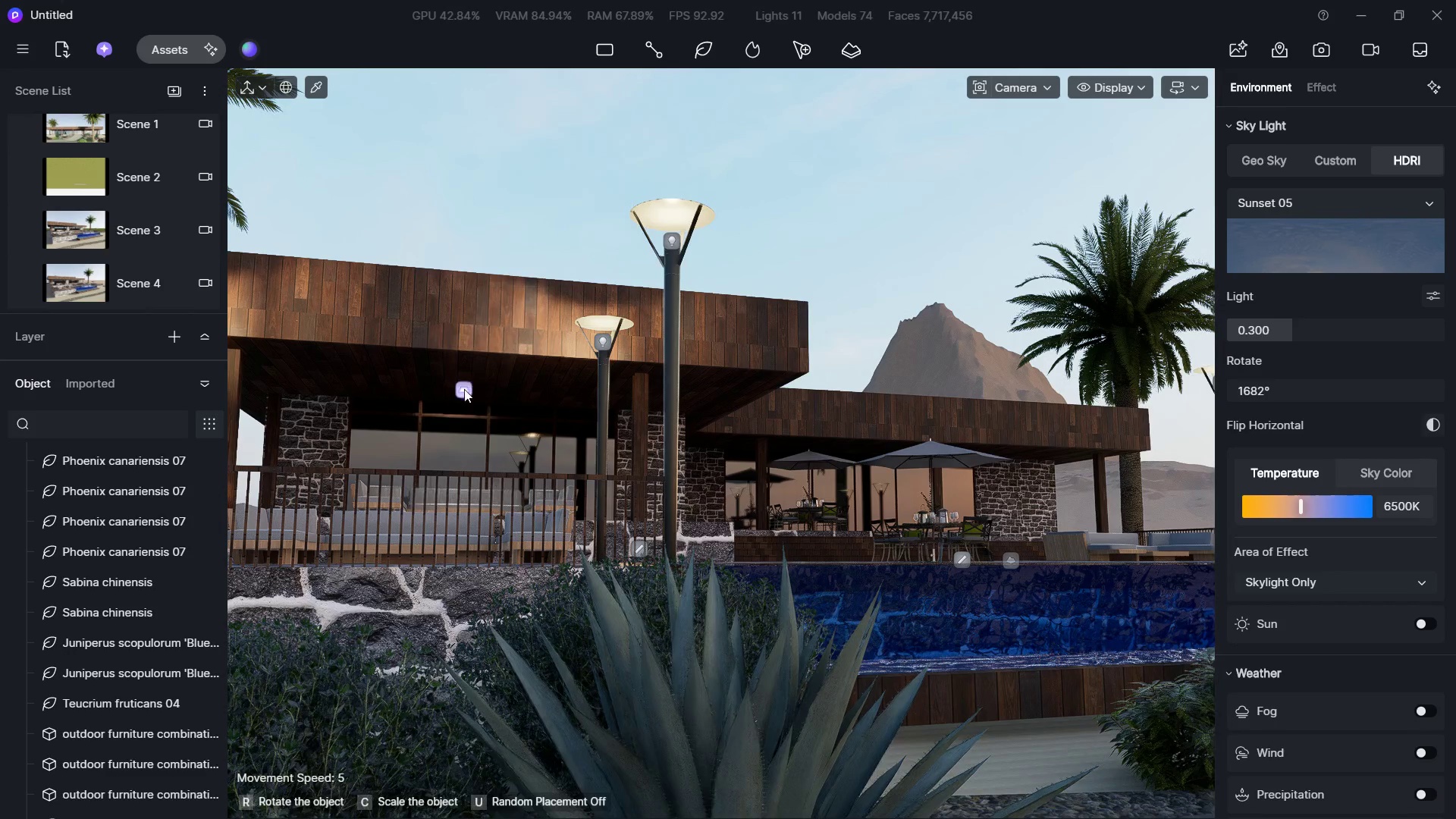 
left_click([464, 389])
 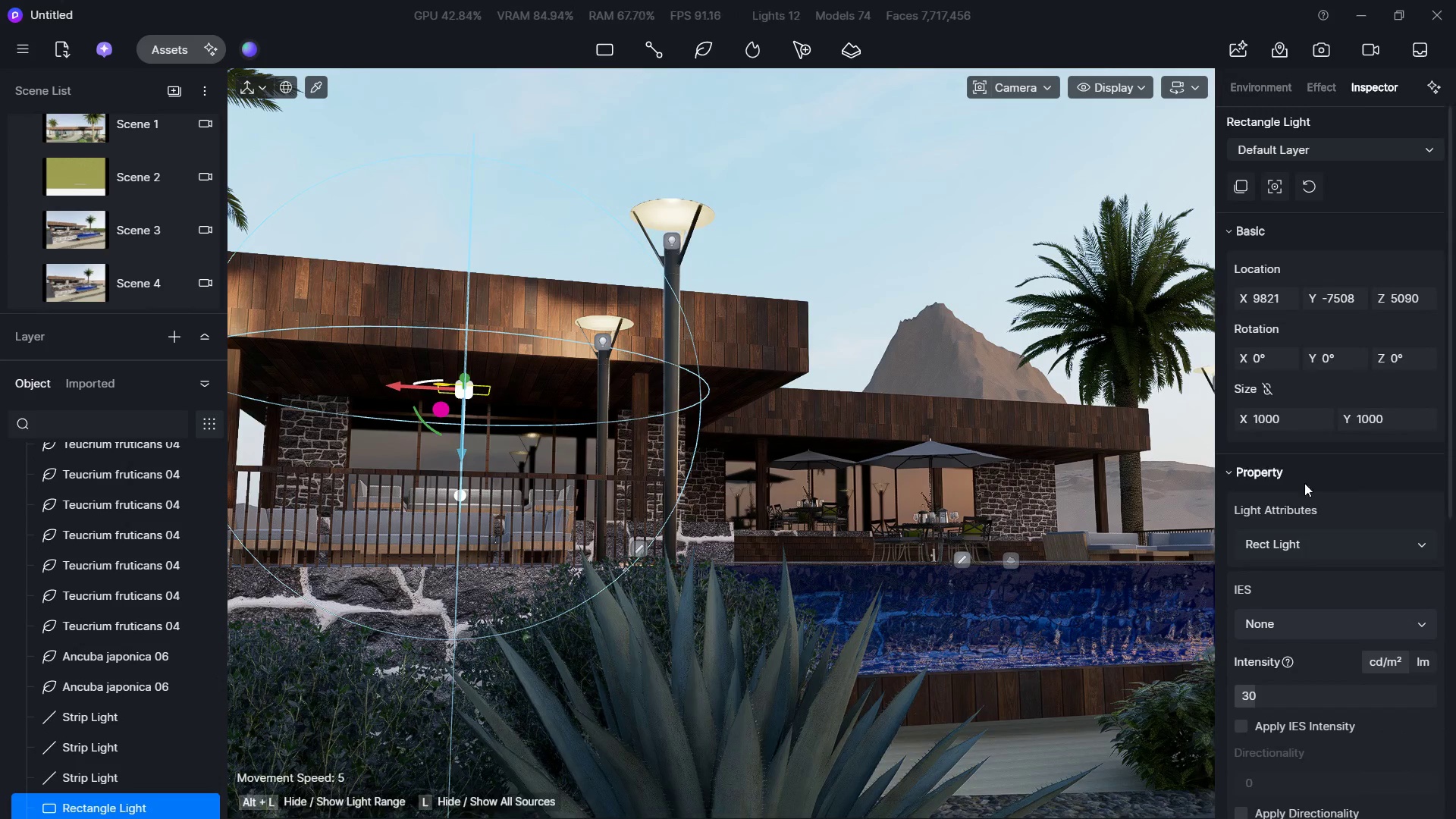 
scroll: coordinate [1351, 515], scroll_direction: down, amount: 4.0
 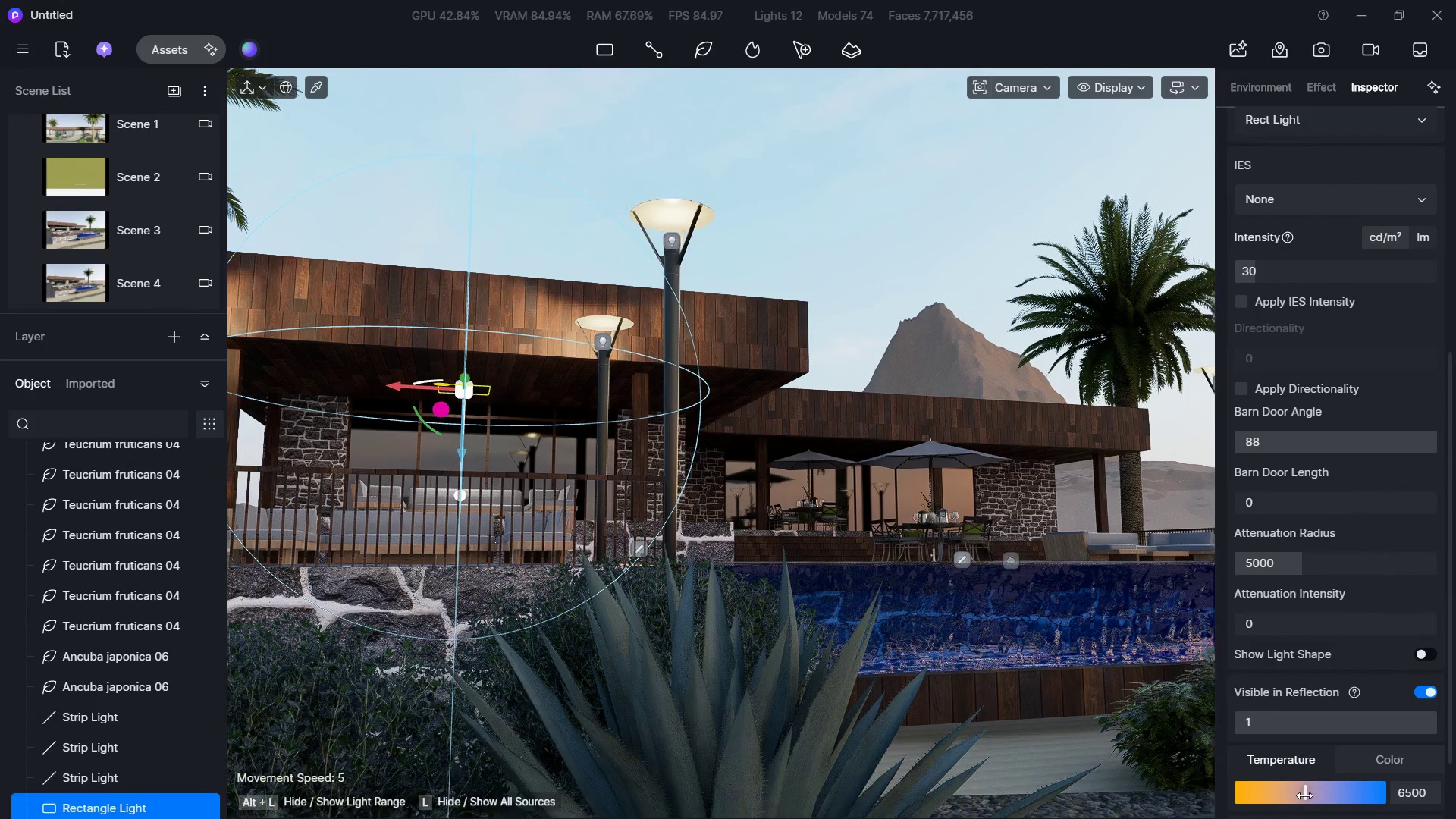 
left_click_drag(start_coordinate=[1303, 795], to_coordinate=[1257, 792])
 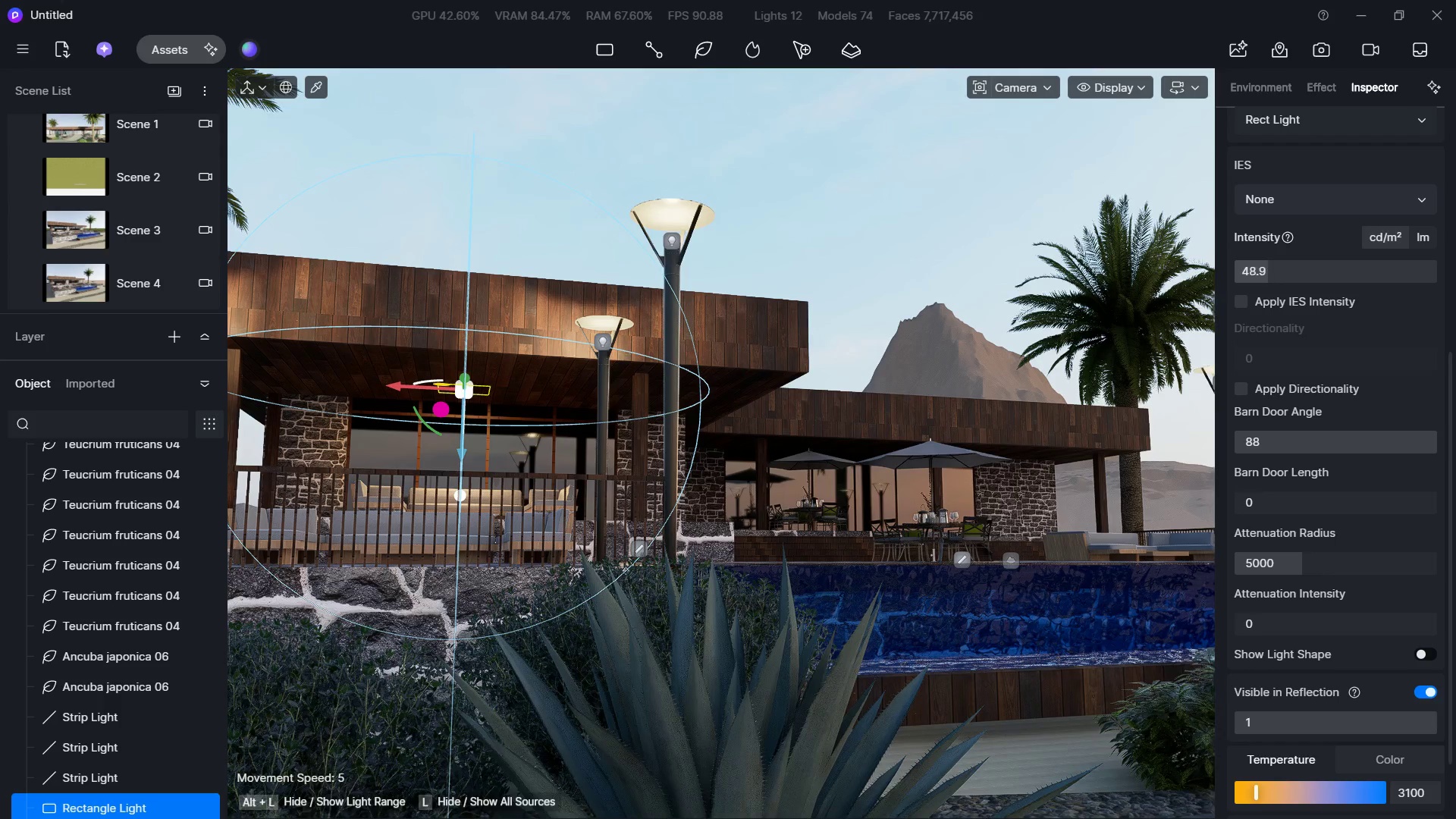 
left_click_drag(start_coordinate=[463, 379], to_coordinate=[479, 388])
 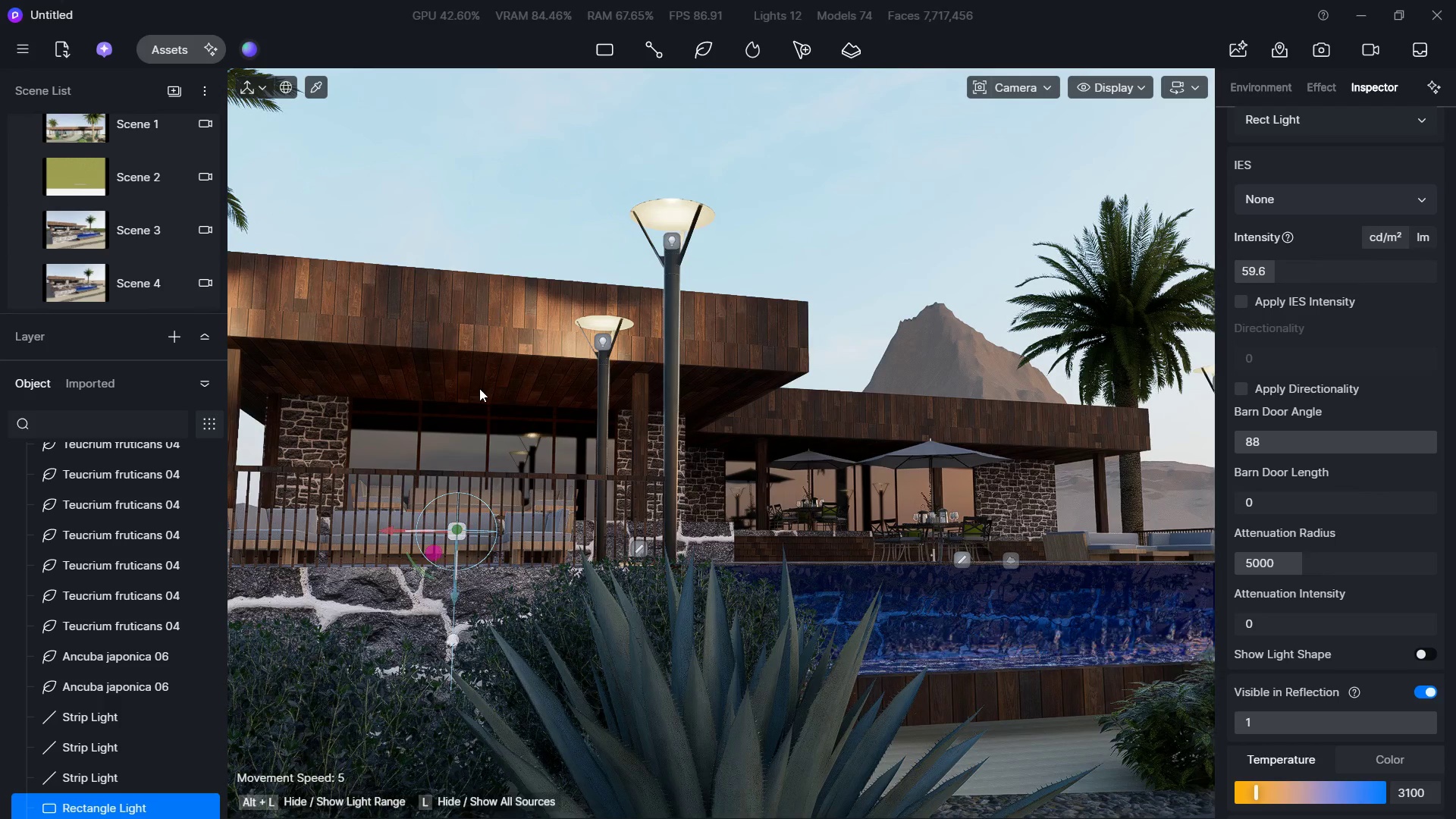 
key(Control+Z)
 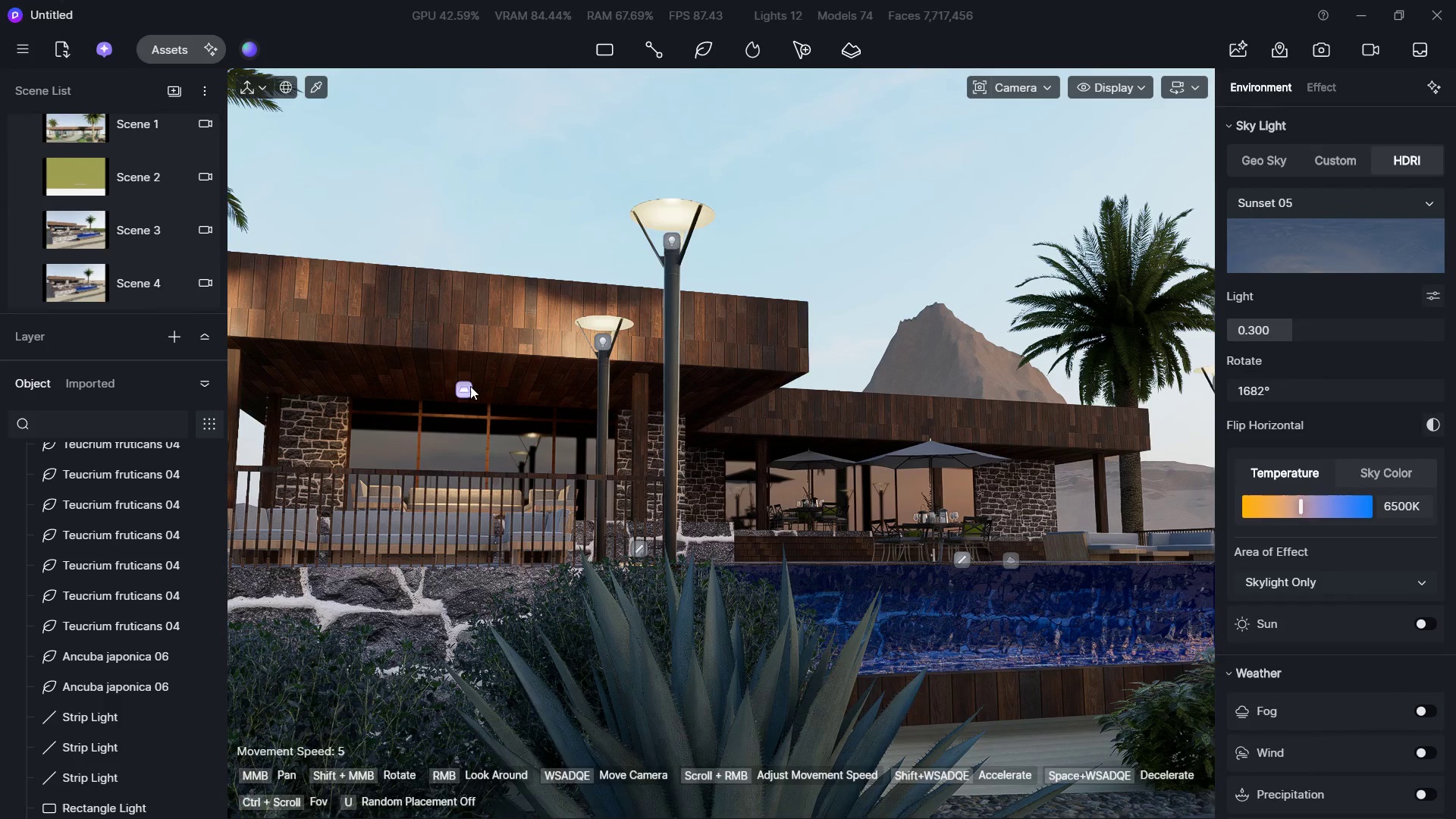 
left_click([470, 386])
 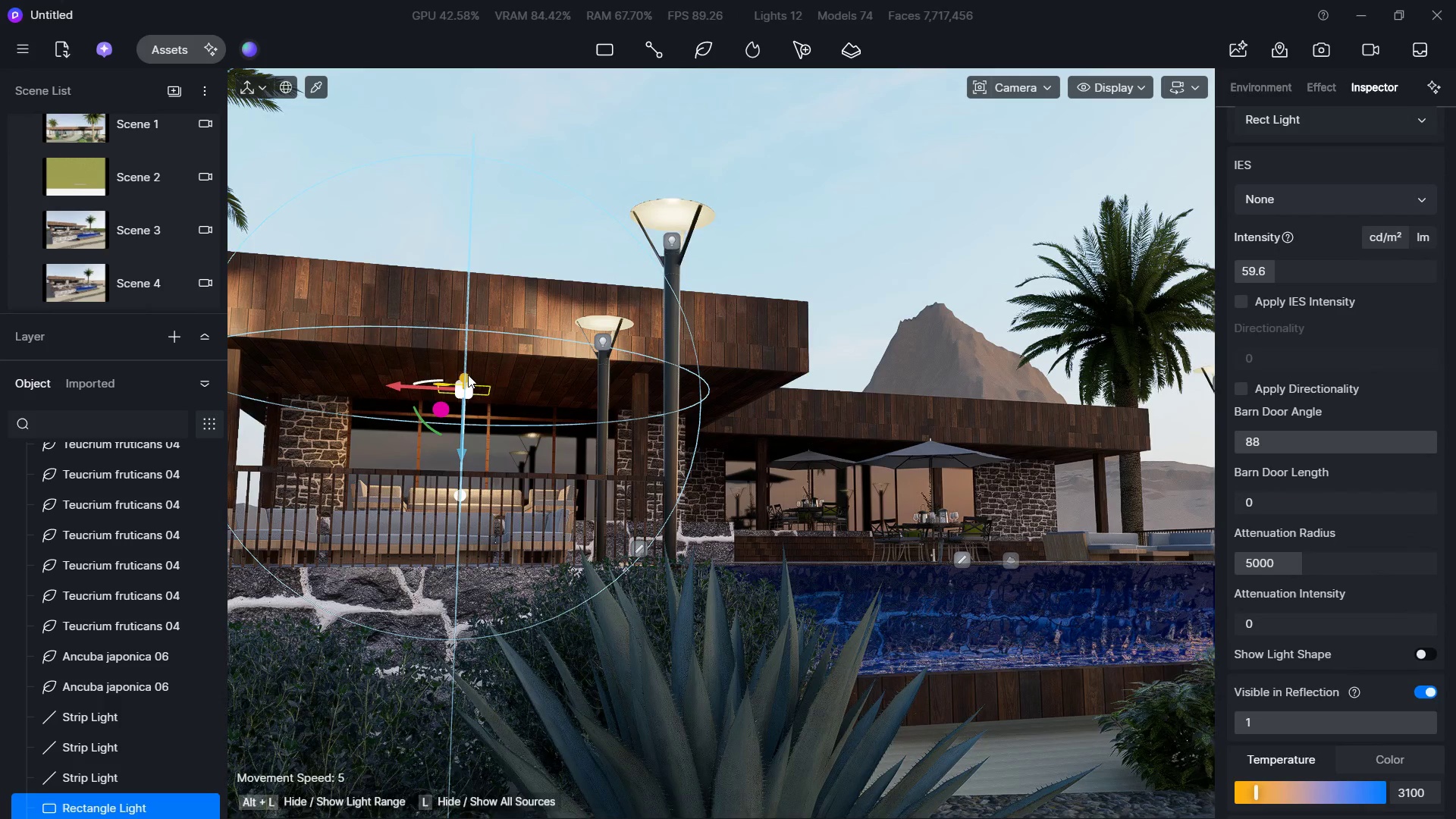 
left_click_drag(start_coordinate=[468, 375], to_coordinate=[467, 496])
 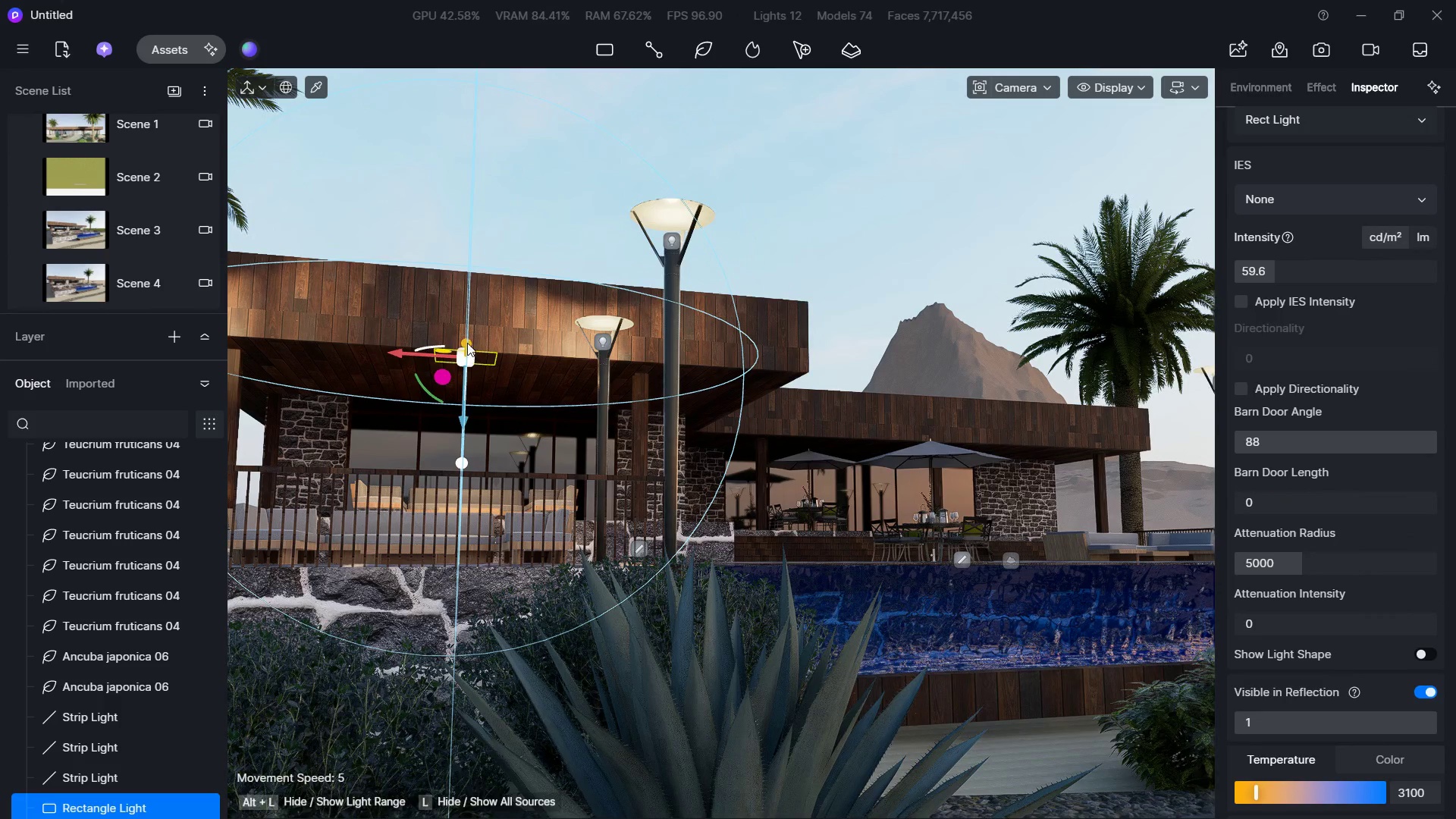 
left_click_drag(start_coordinate=[467, 340], to_coordinate=[475, 258])
 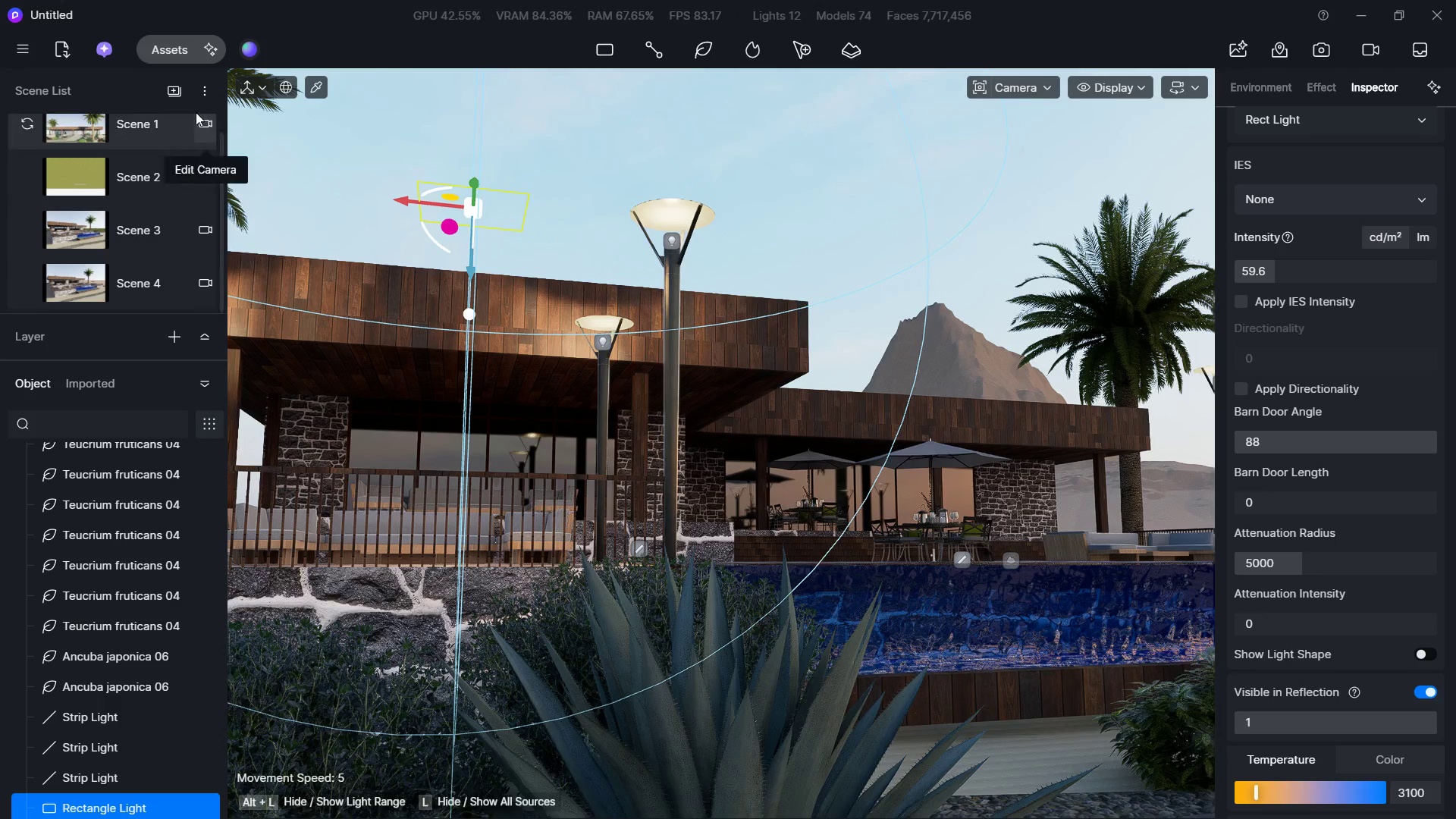 
left_click([174, 93])
 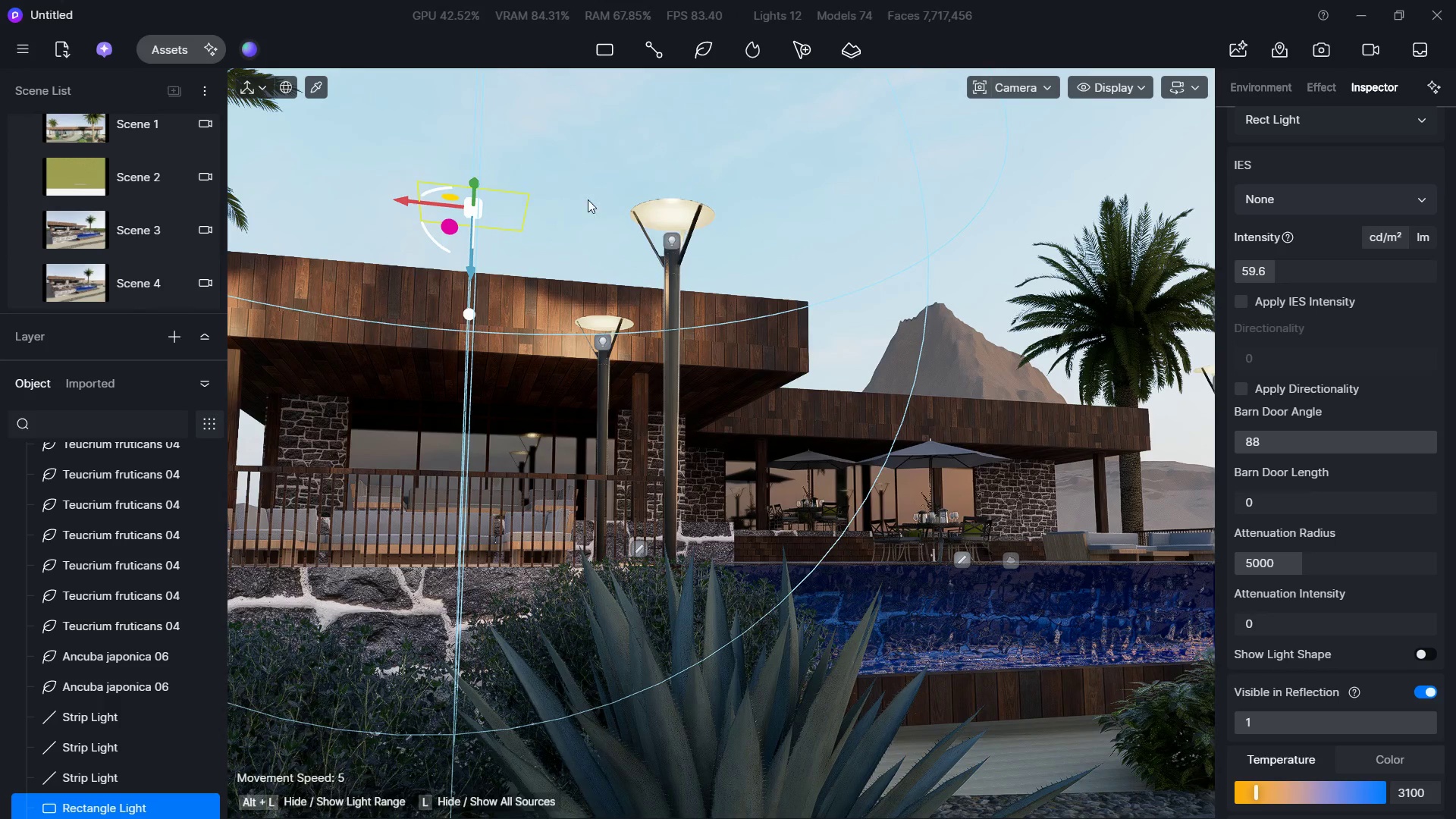 
hold_key(key=W, duration=0.45)
 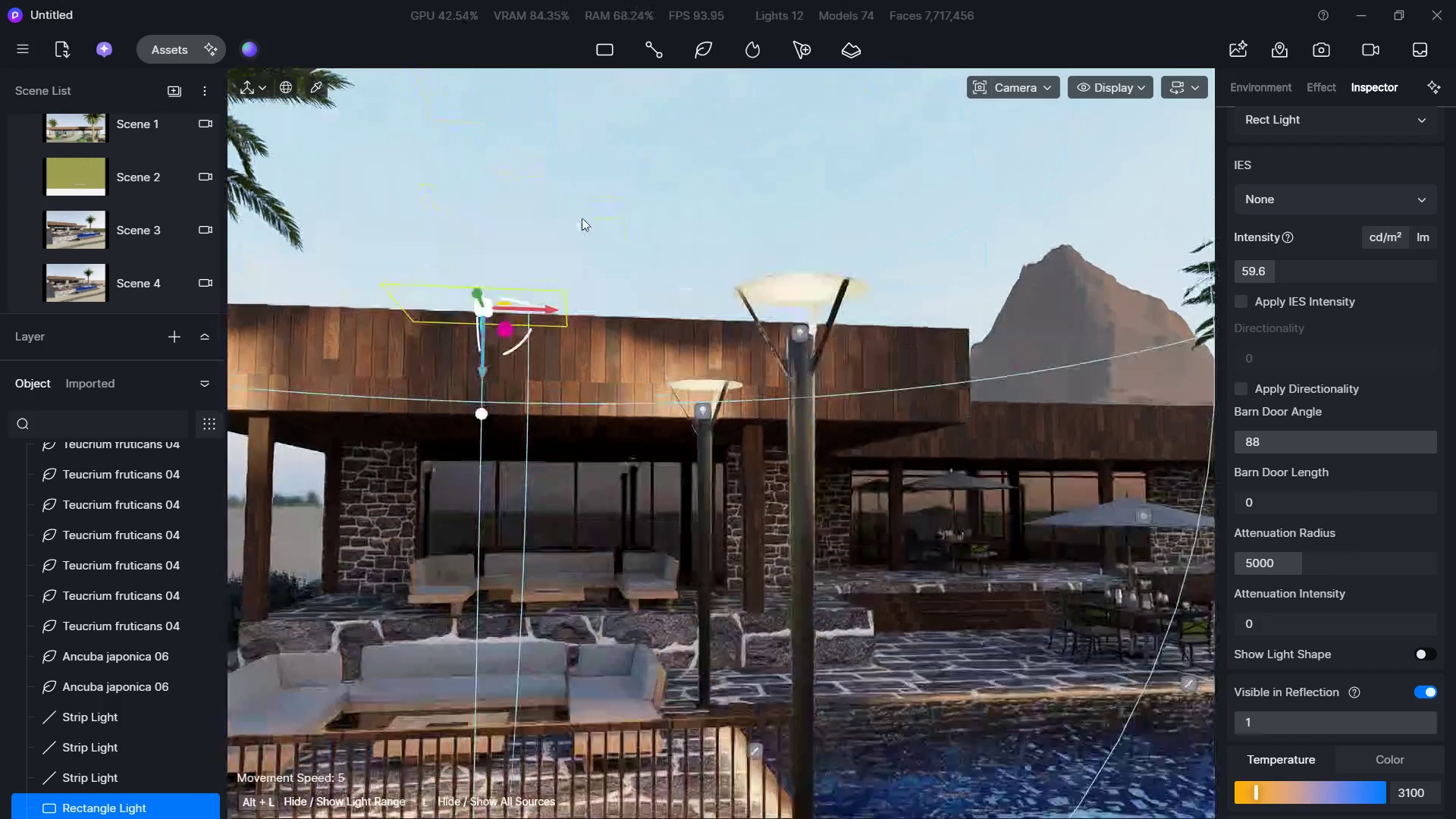 
hold_key(key=ShiftLeft, duration=1.06)
 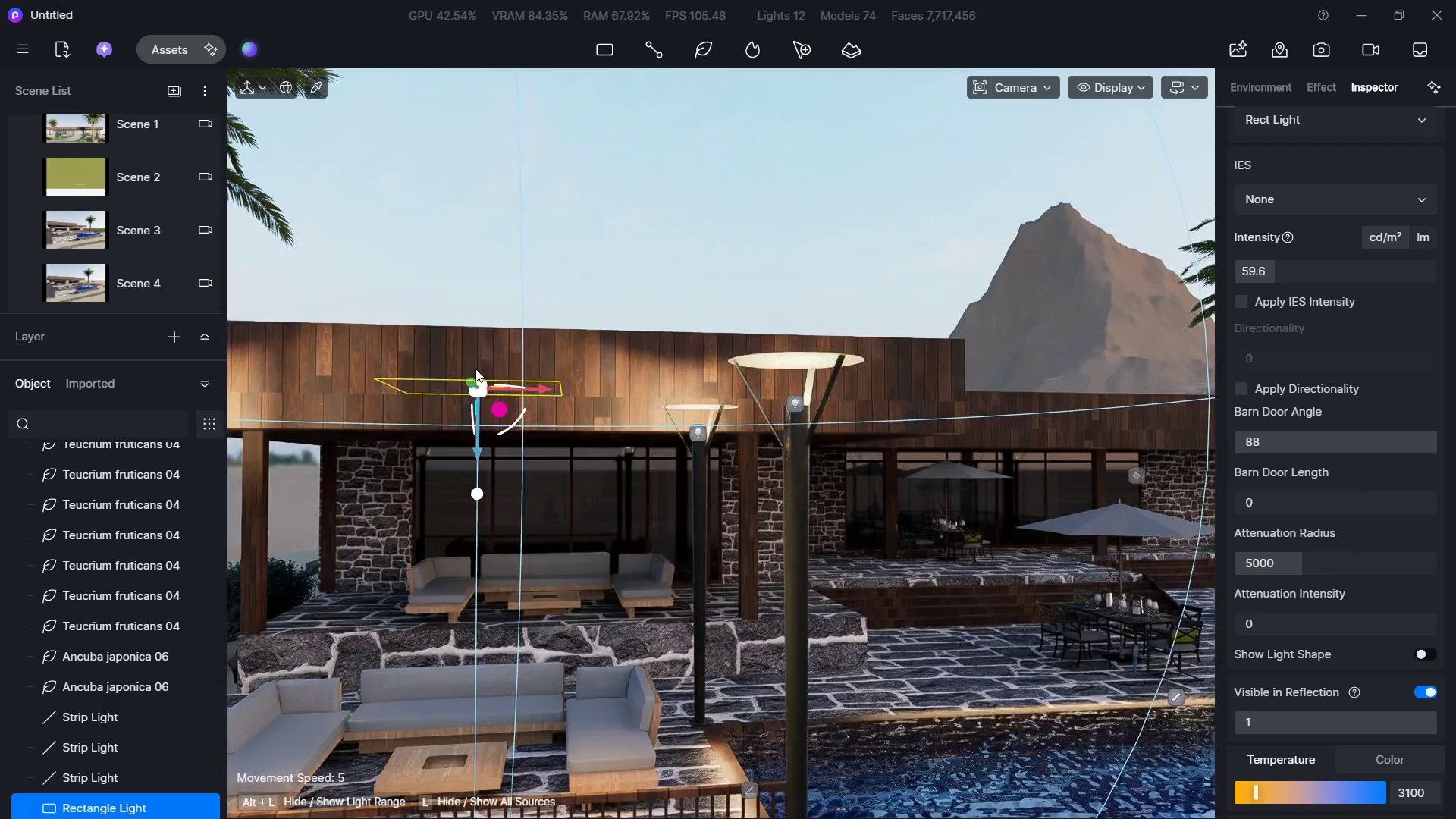 
hold_key(key=Q, duration=0.44)
 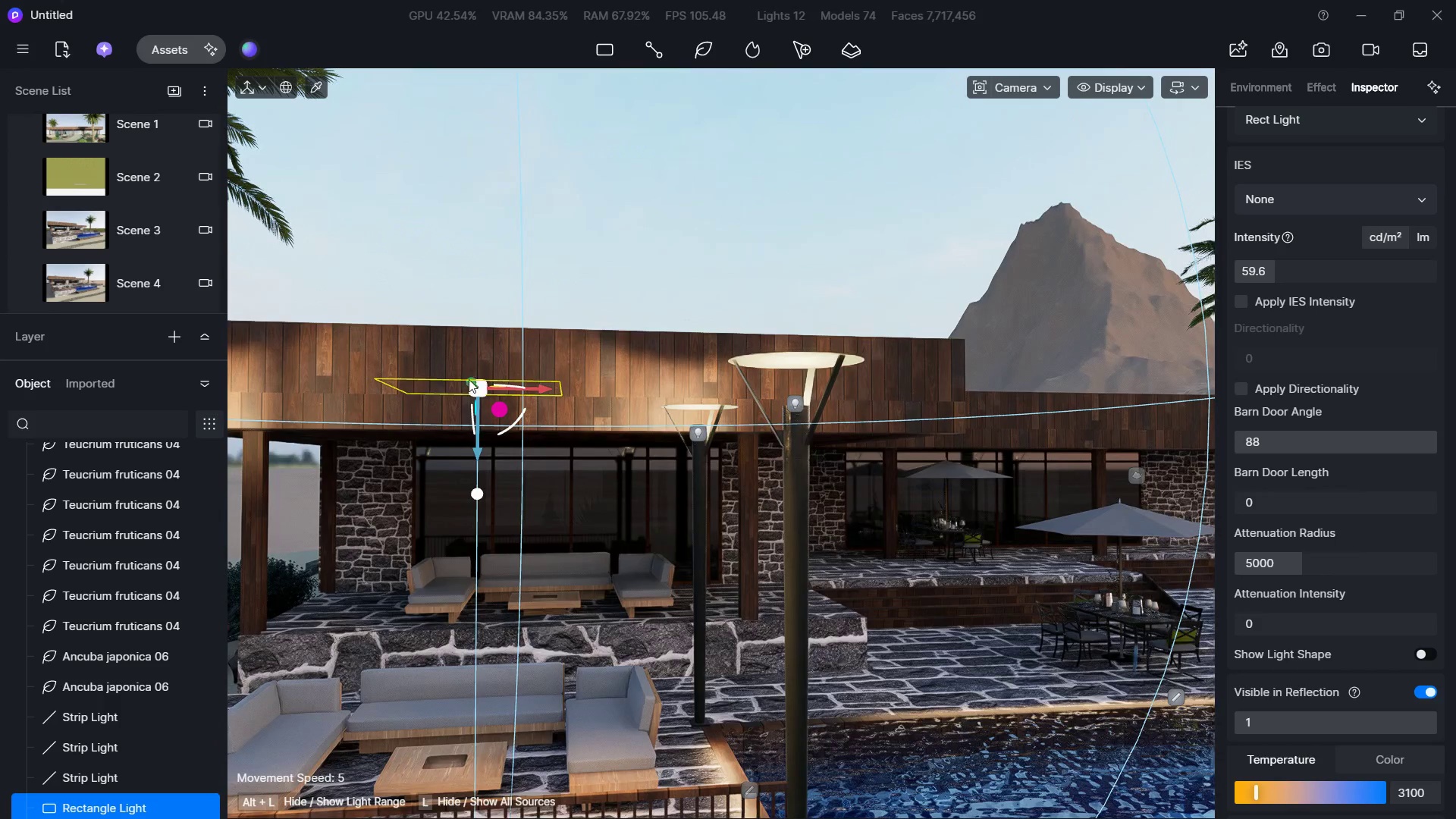 
left_click_drag(start_coordinate=[466, 384], to_coordinate=[534, 430])
 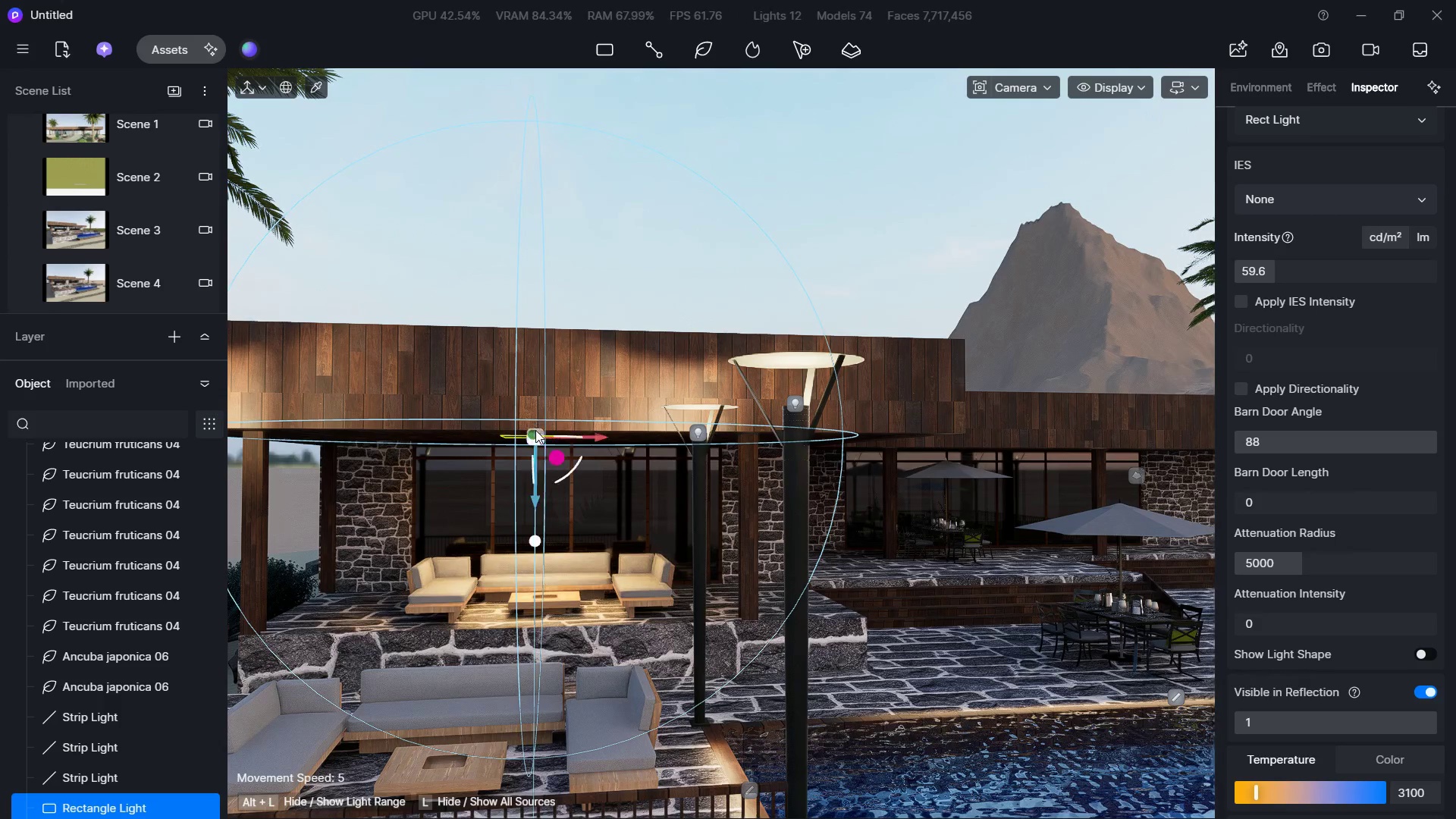 
hold_key(key=S, duration=0.59)
 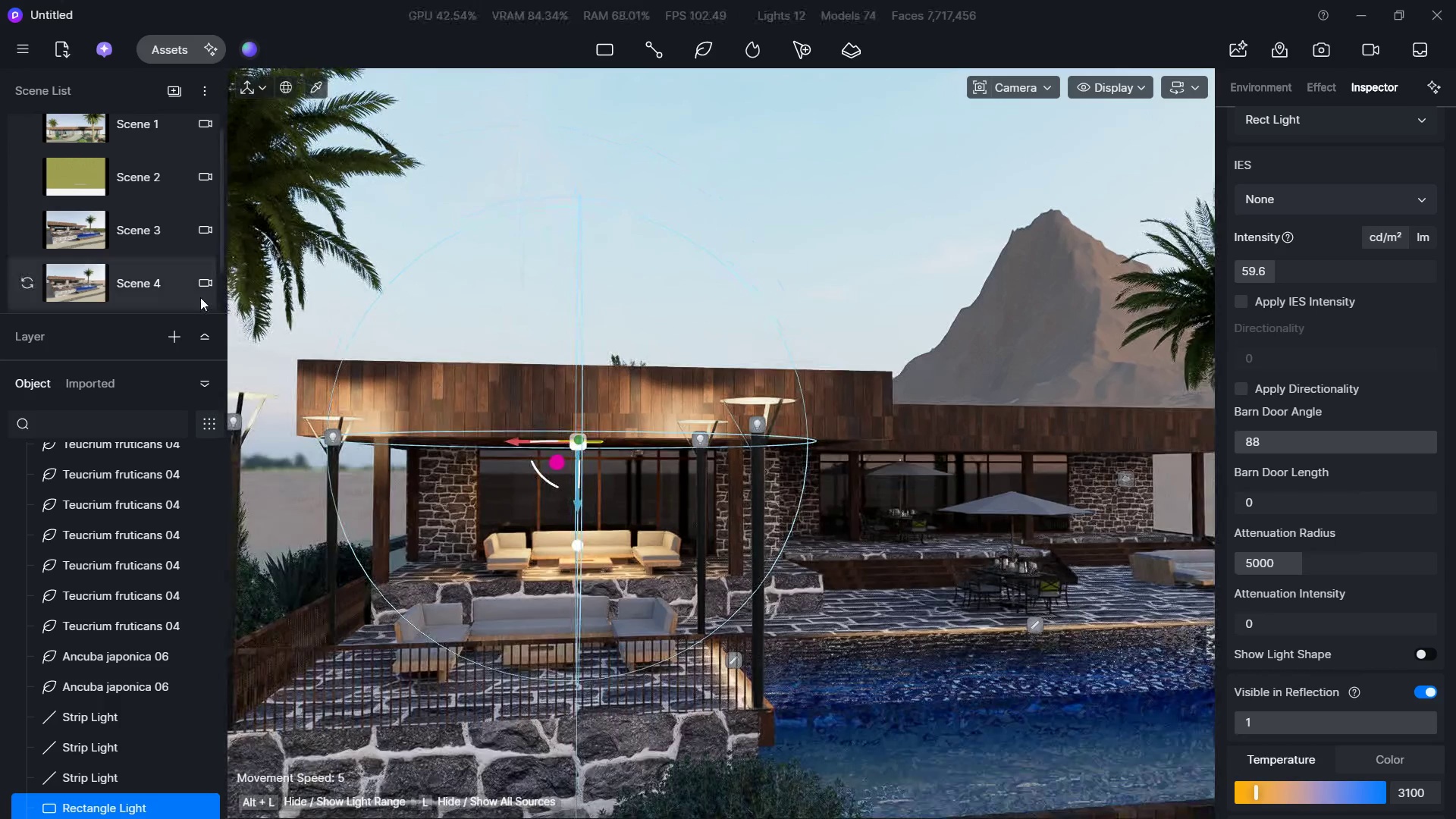 
hold_key(key=ShiftLeft, duration=0.62)
 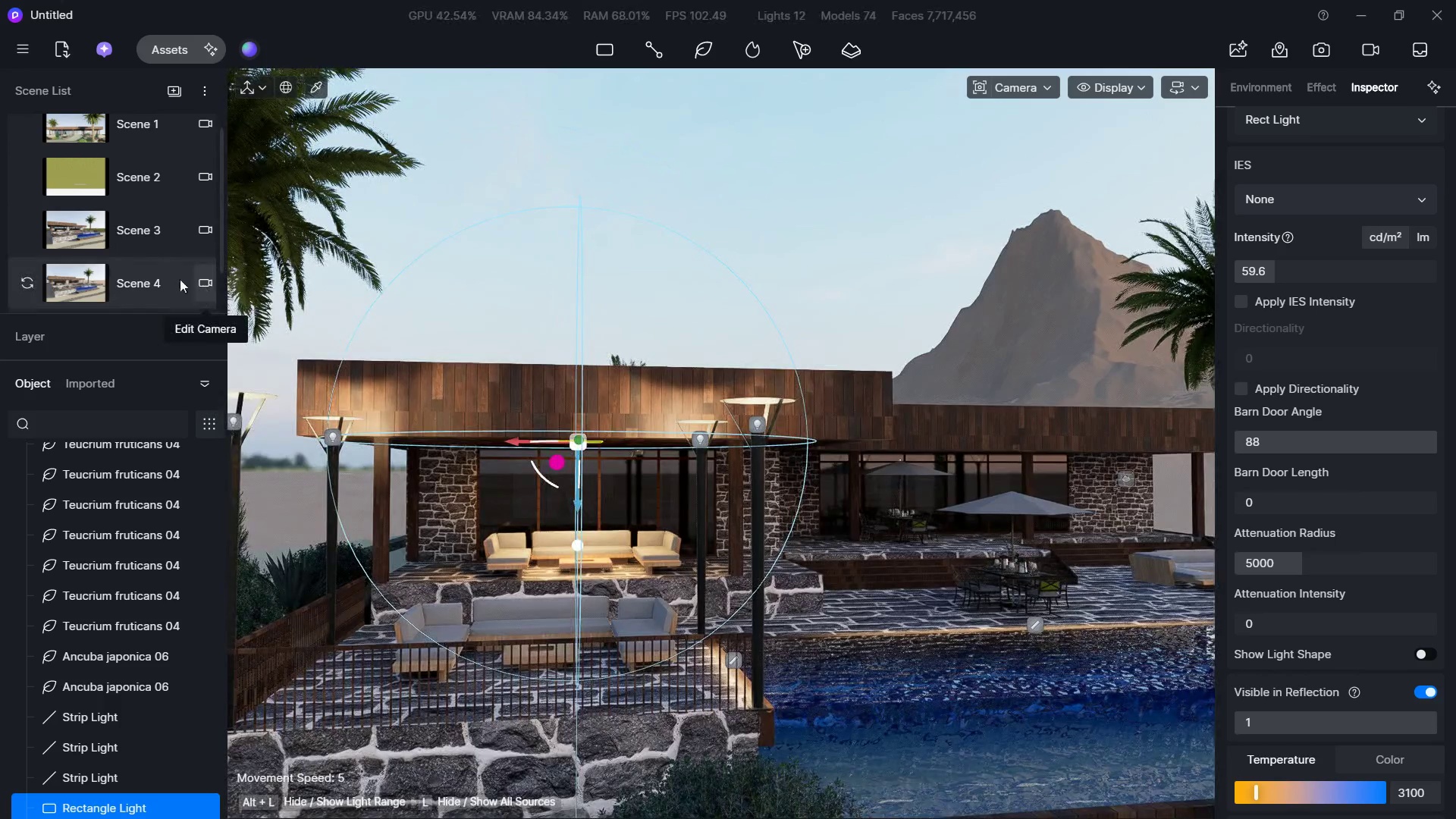 
scroll: coordinate [114, 271], scroll_direction: down, amount: 3.0
 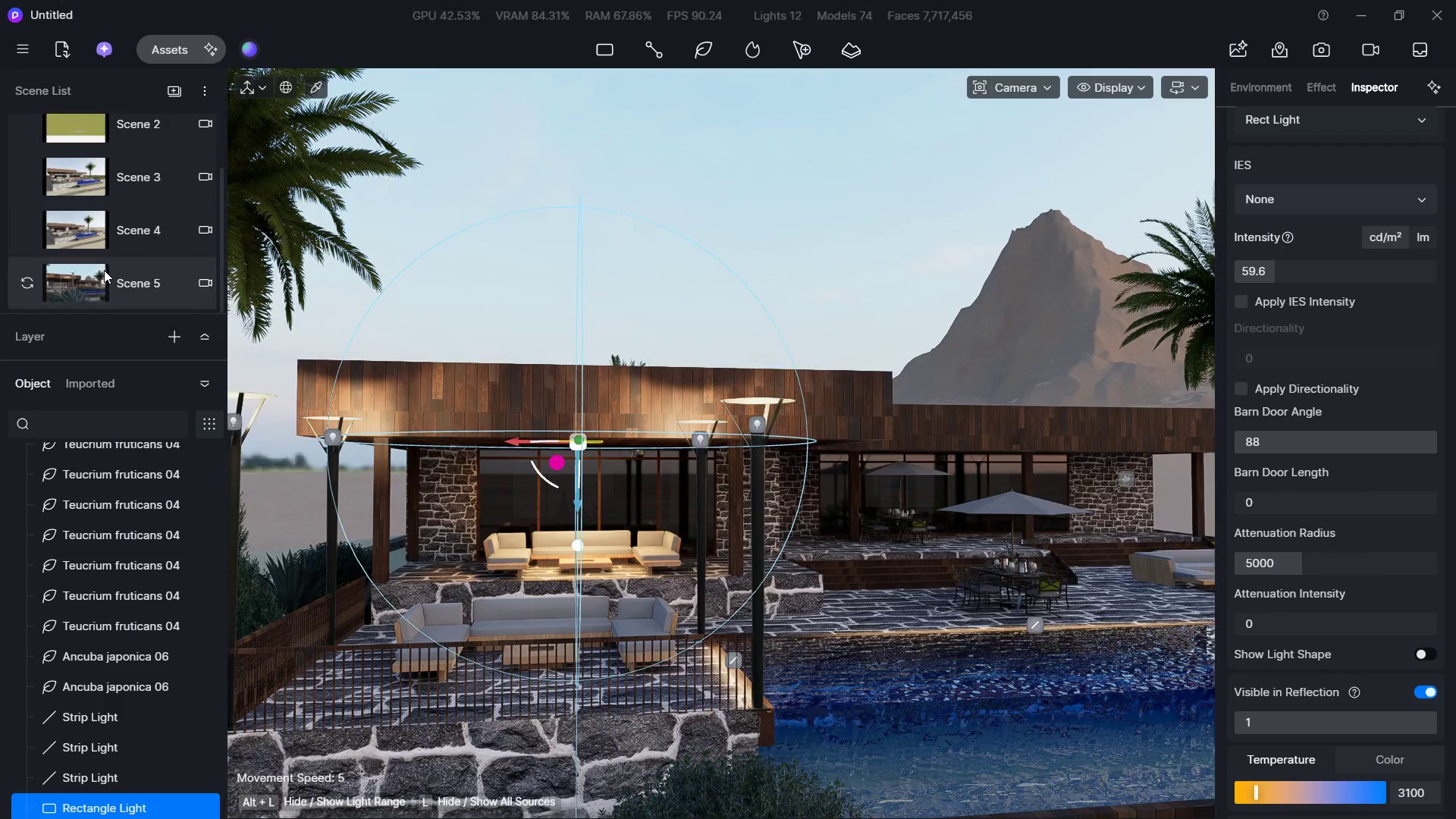 
left_click([92, 272])
 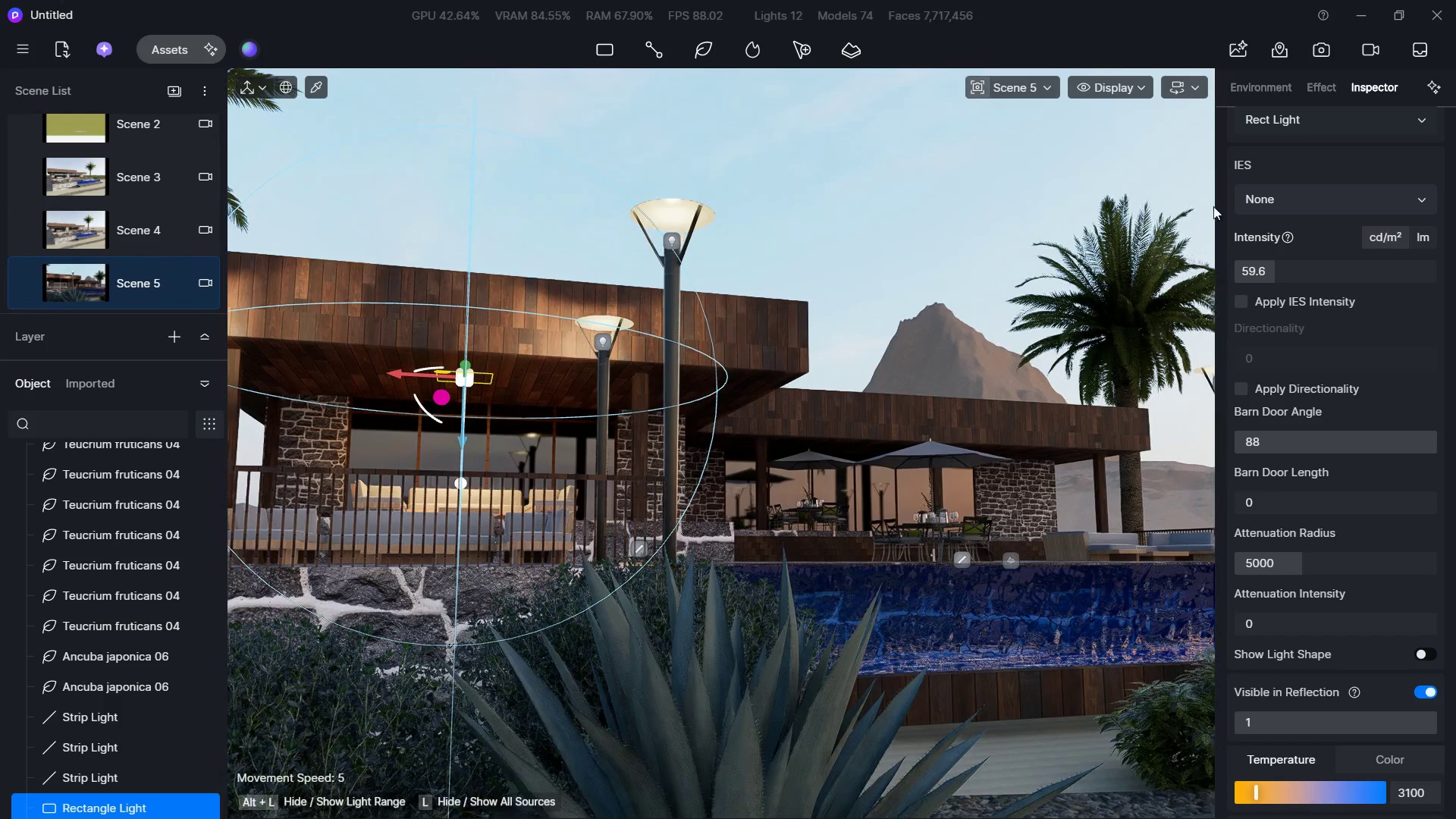 
scroll: coordinate [104, 270], scroll_direction: down, amount: 3.0
 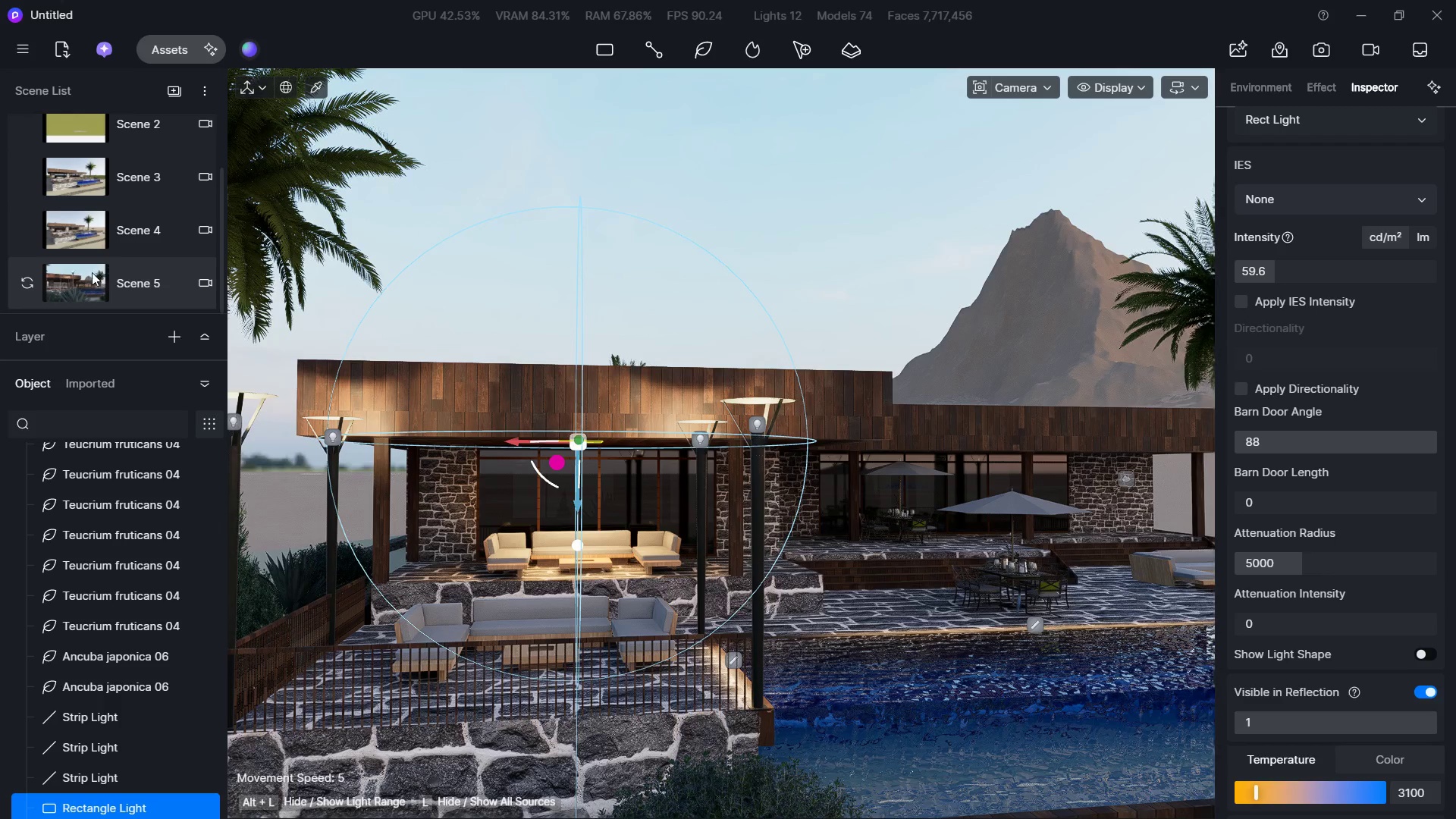 
scroll: coordinate [1319, 202], scroll_direction: up, amount: 4.0
 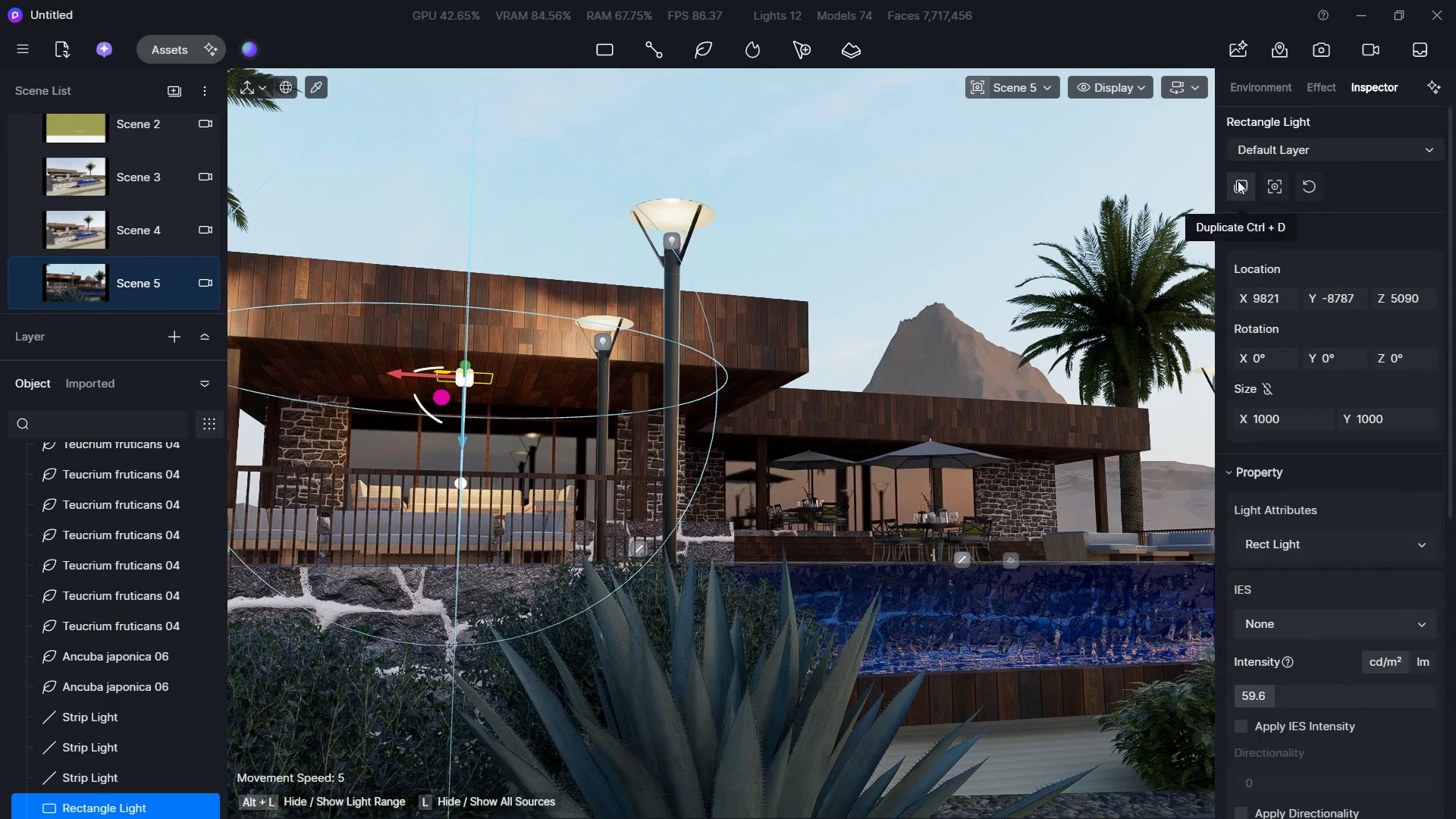 
left_click([1238, 184])
 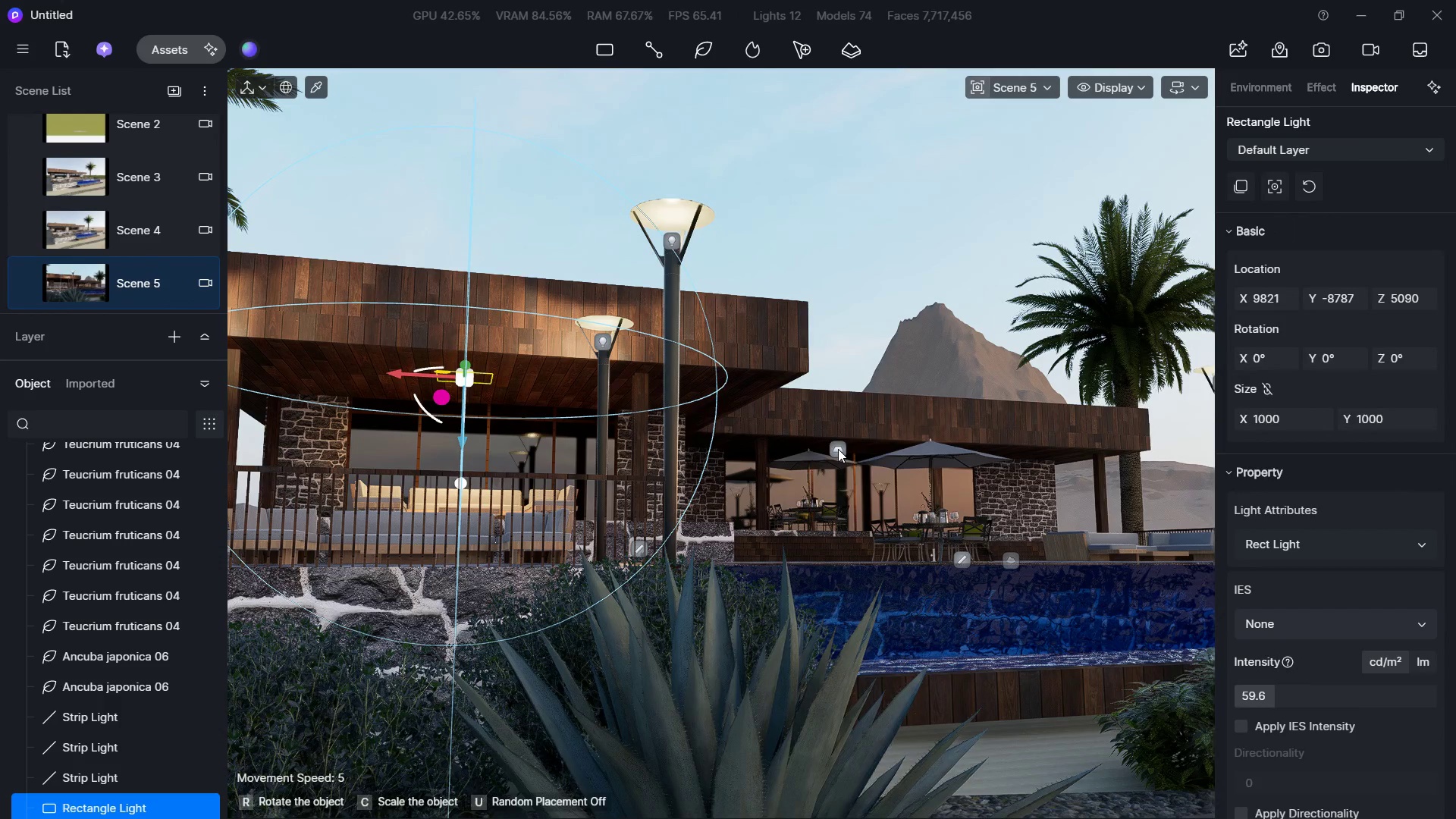 
left_click([838, 449])
 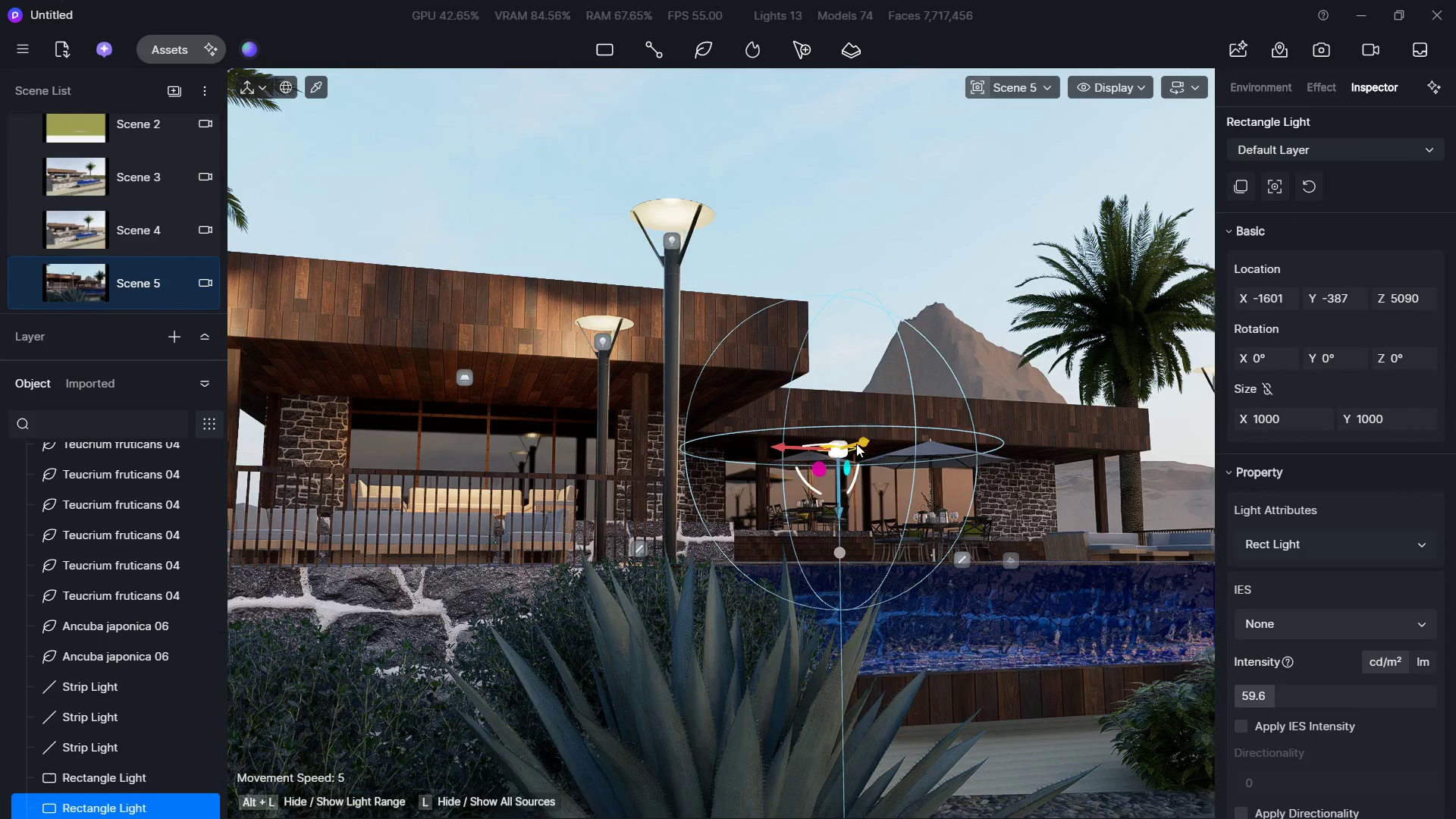 
left_click_drag(start_coordinate=[856, 444], to_coordinate=[850, 447])
 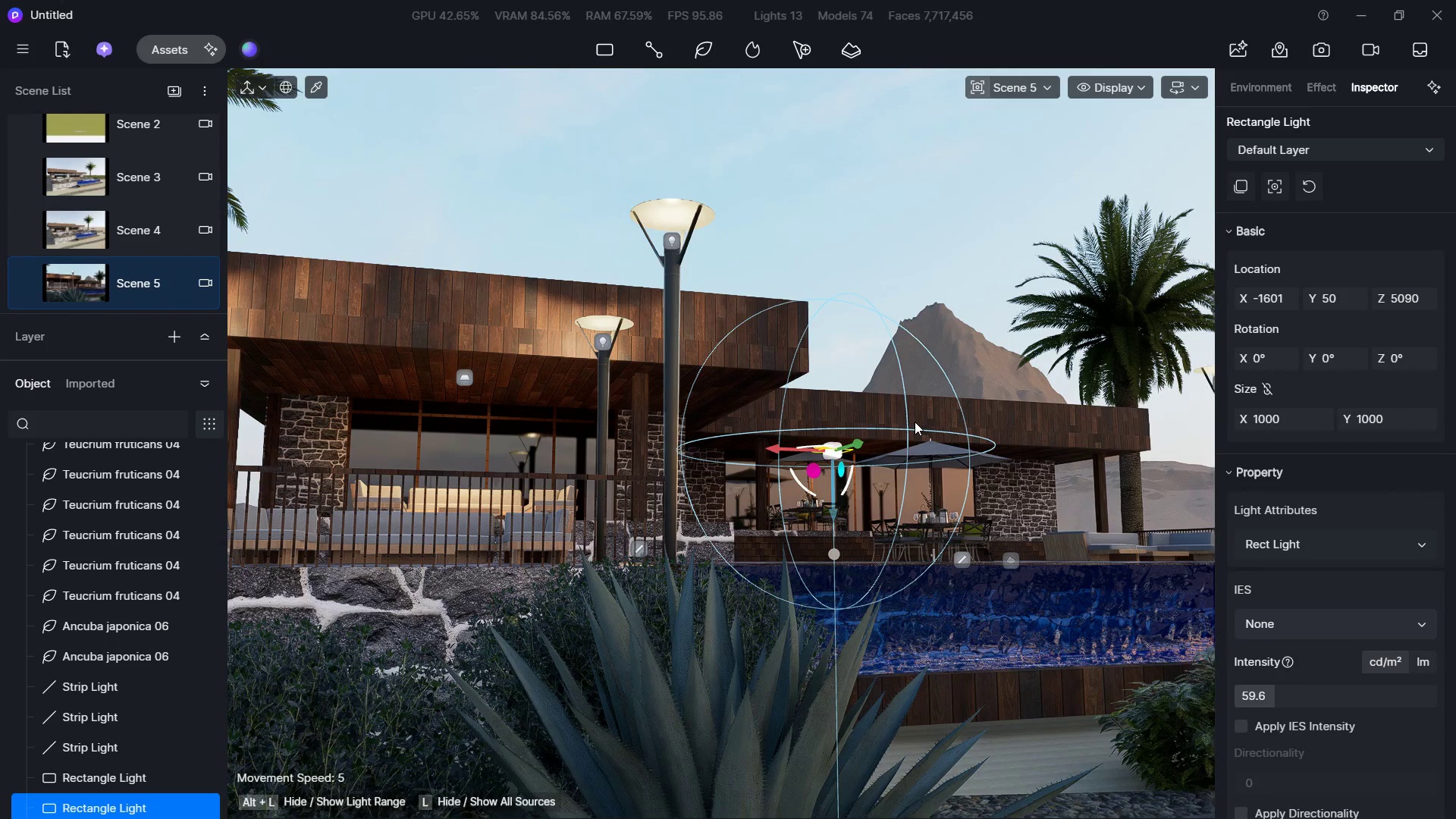 
hold_key(key=ShiftLeft, duration=1.33)
 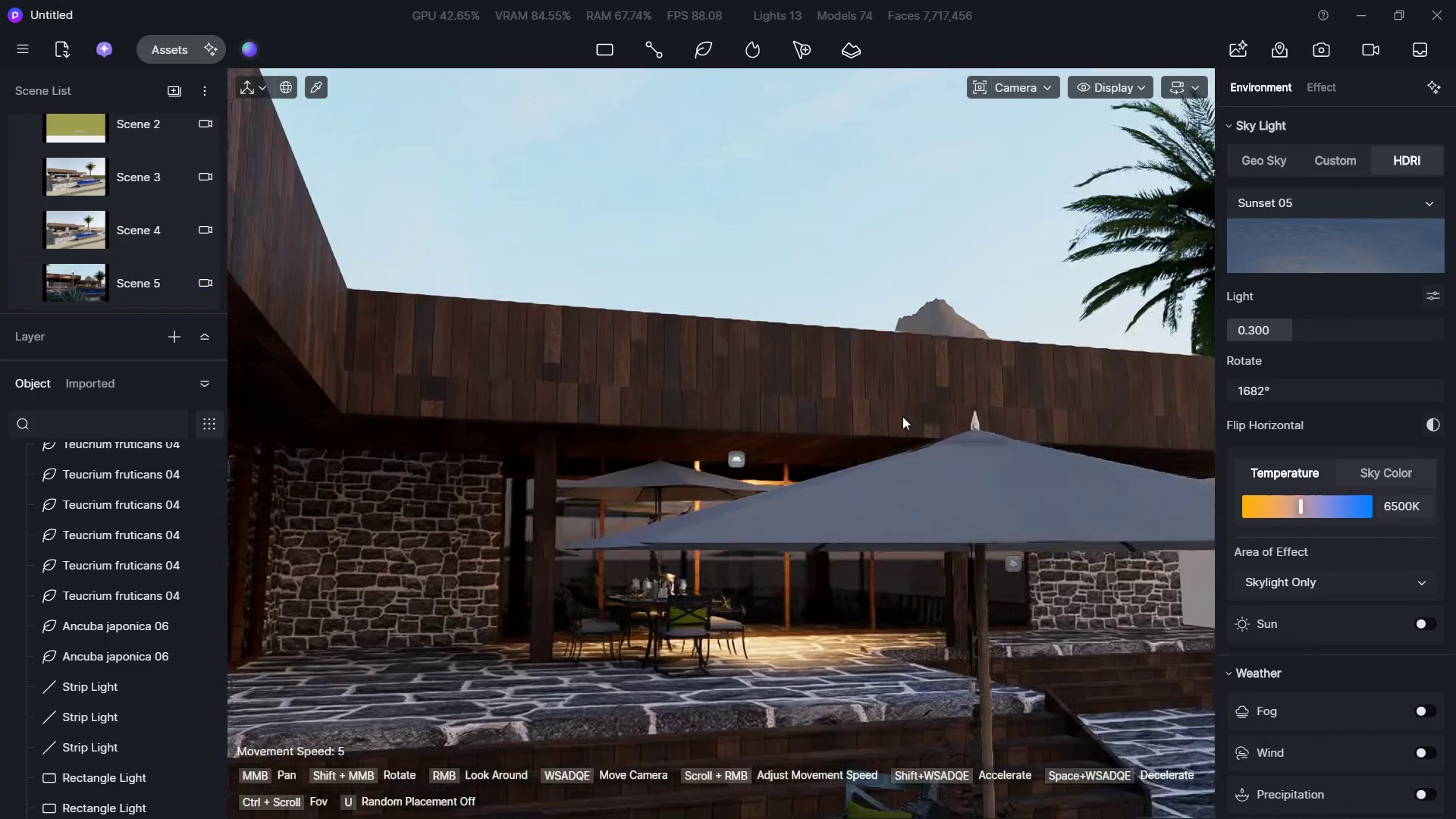 
hold_key(key=W, duration=1.34)
 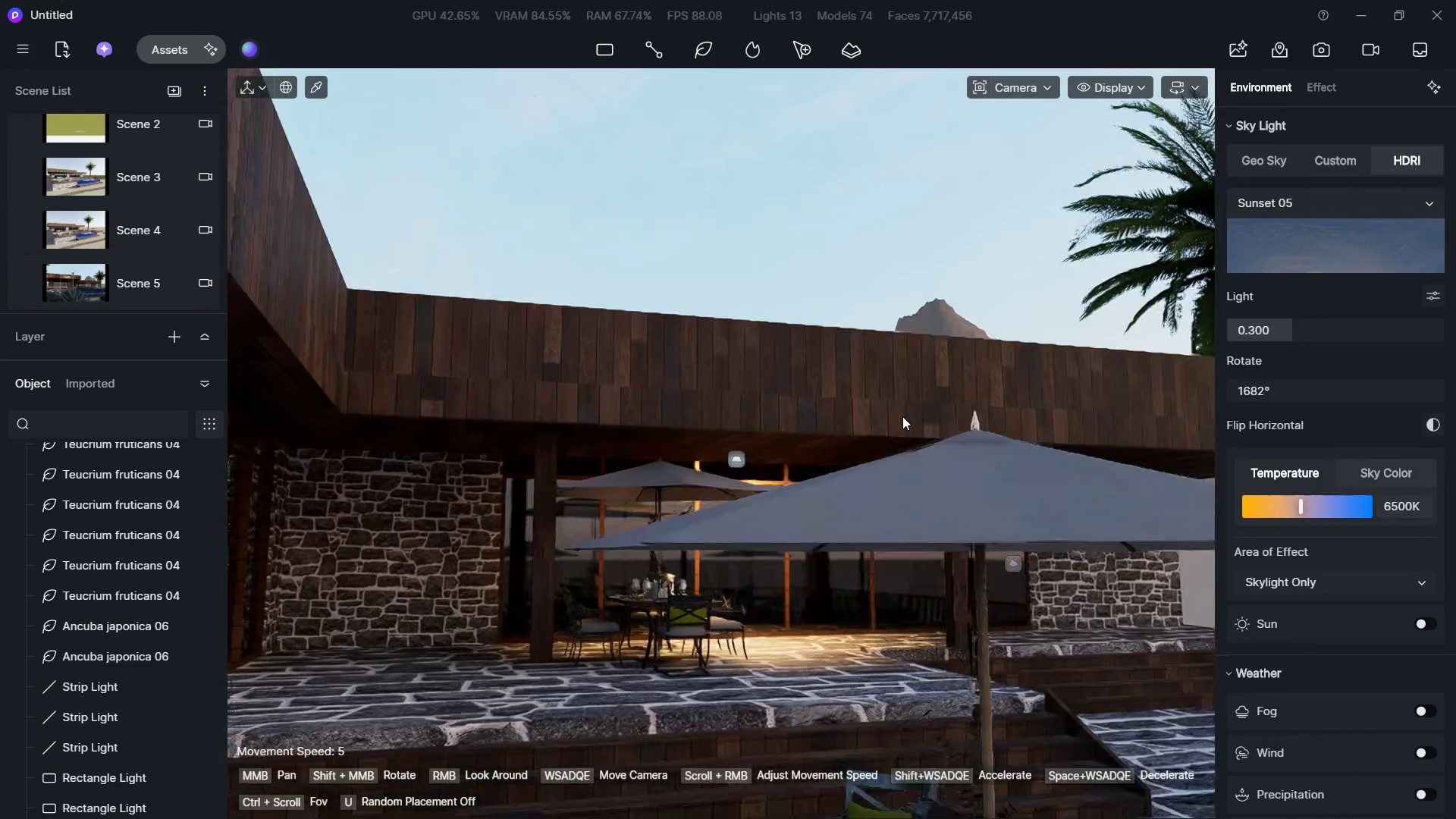 
right_click([915, 416])
 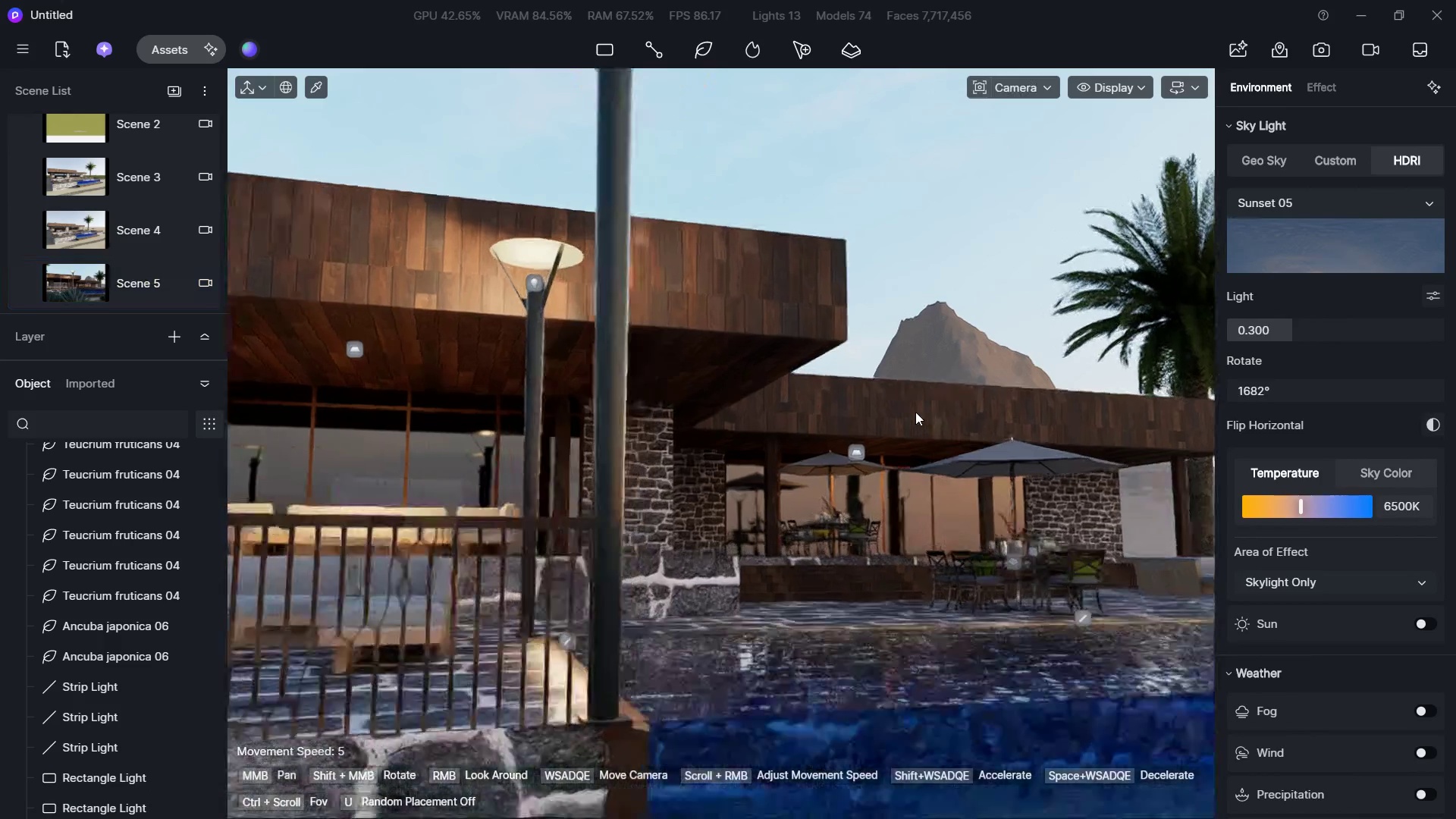 
hold_key(key=D, duration=0.38)
 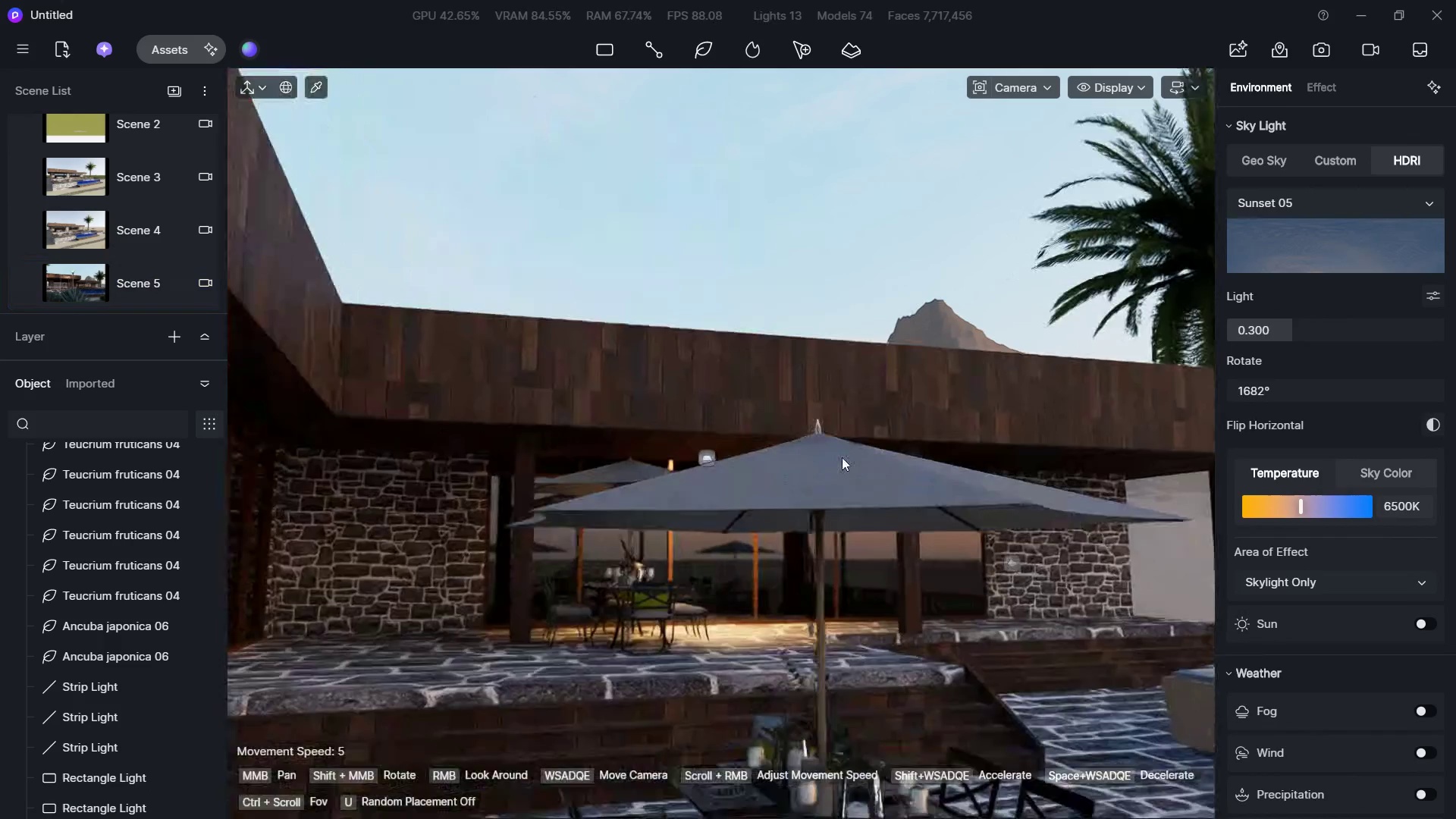 
hold_key(key=W, duration=0.64)
 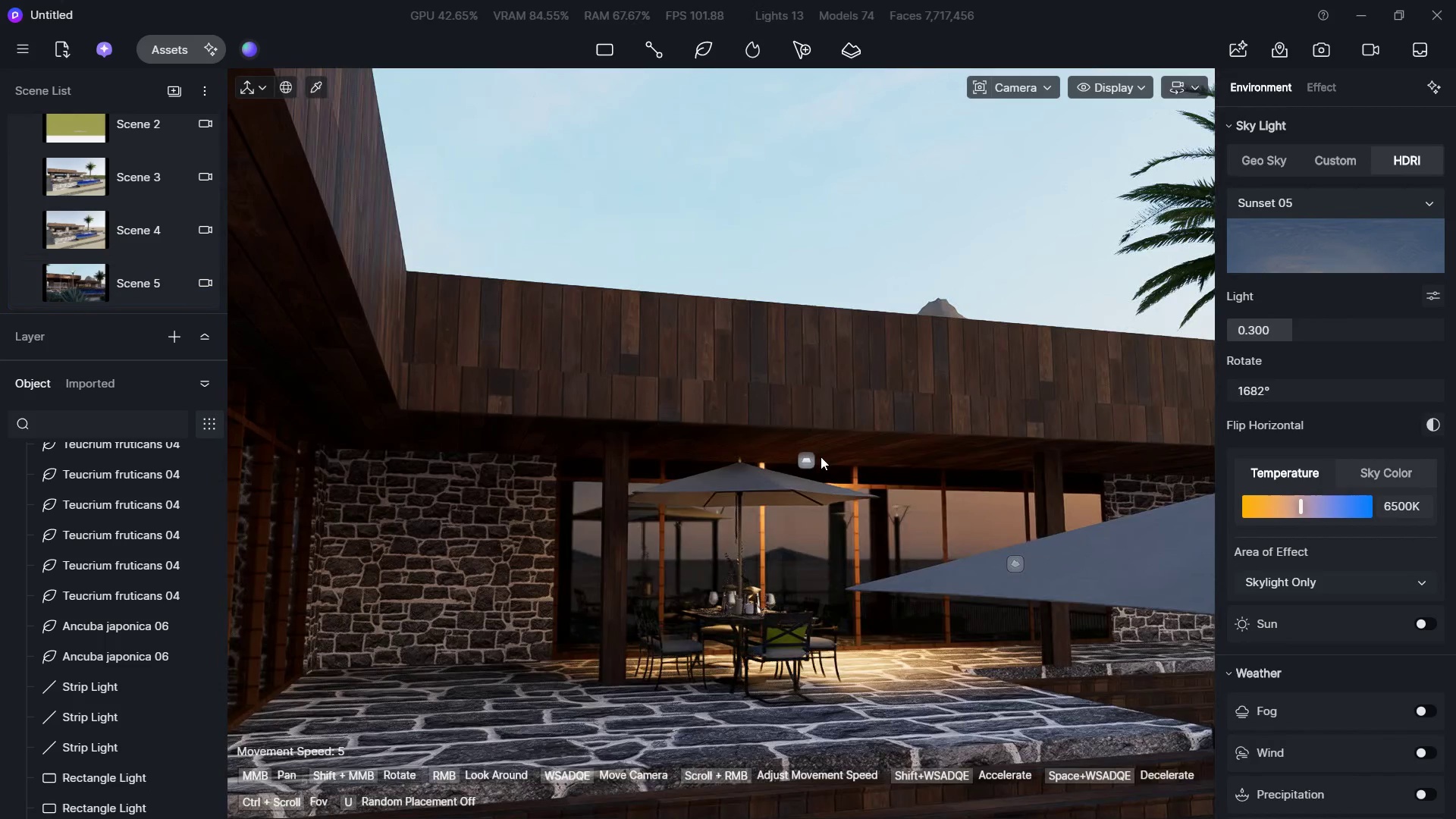 
right_click([902, 416])
 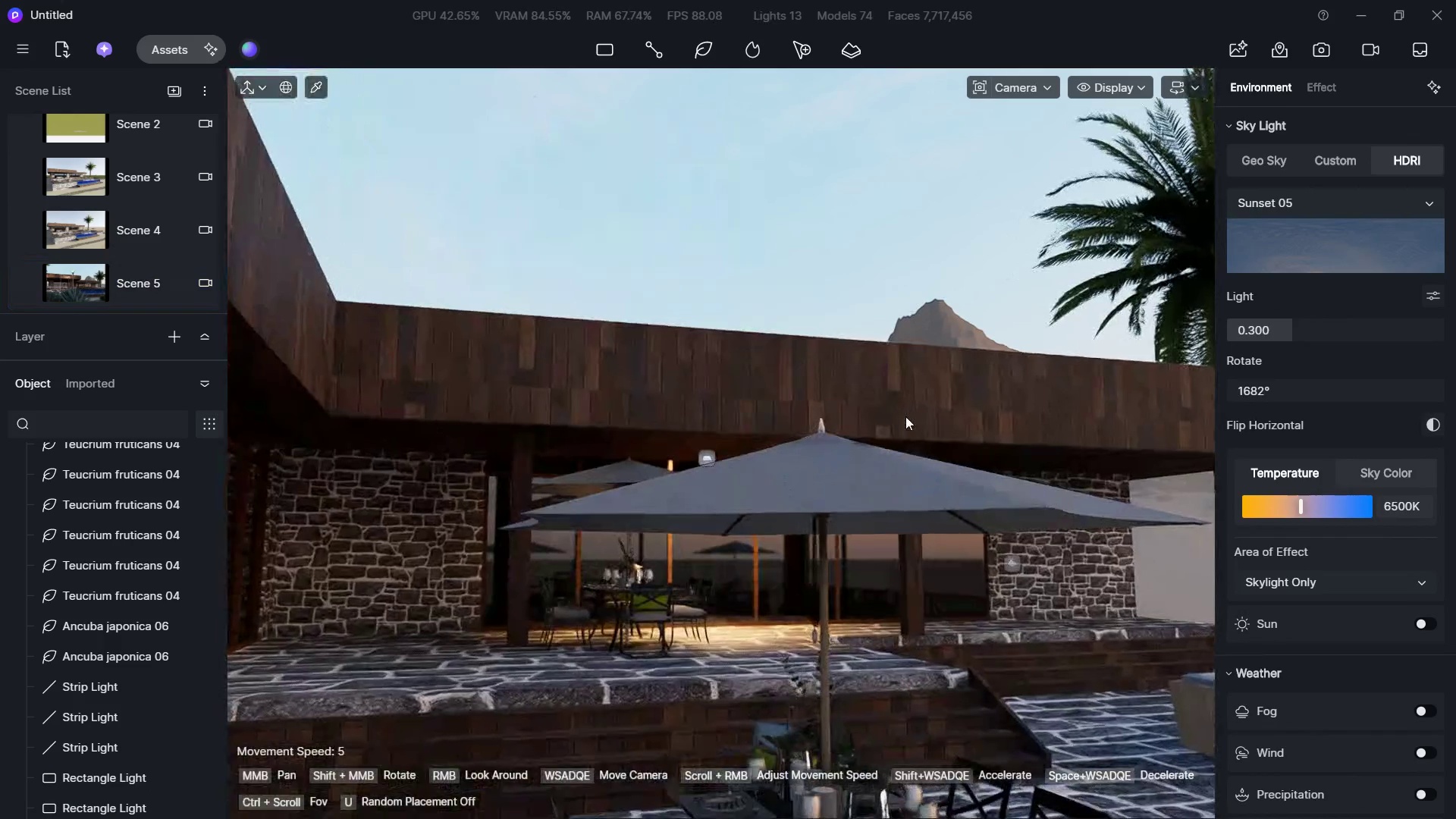 
hold_key(key=A, duration=0.5)
 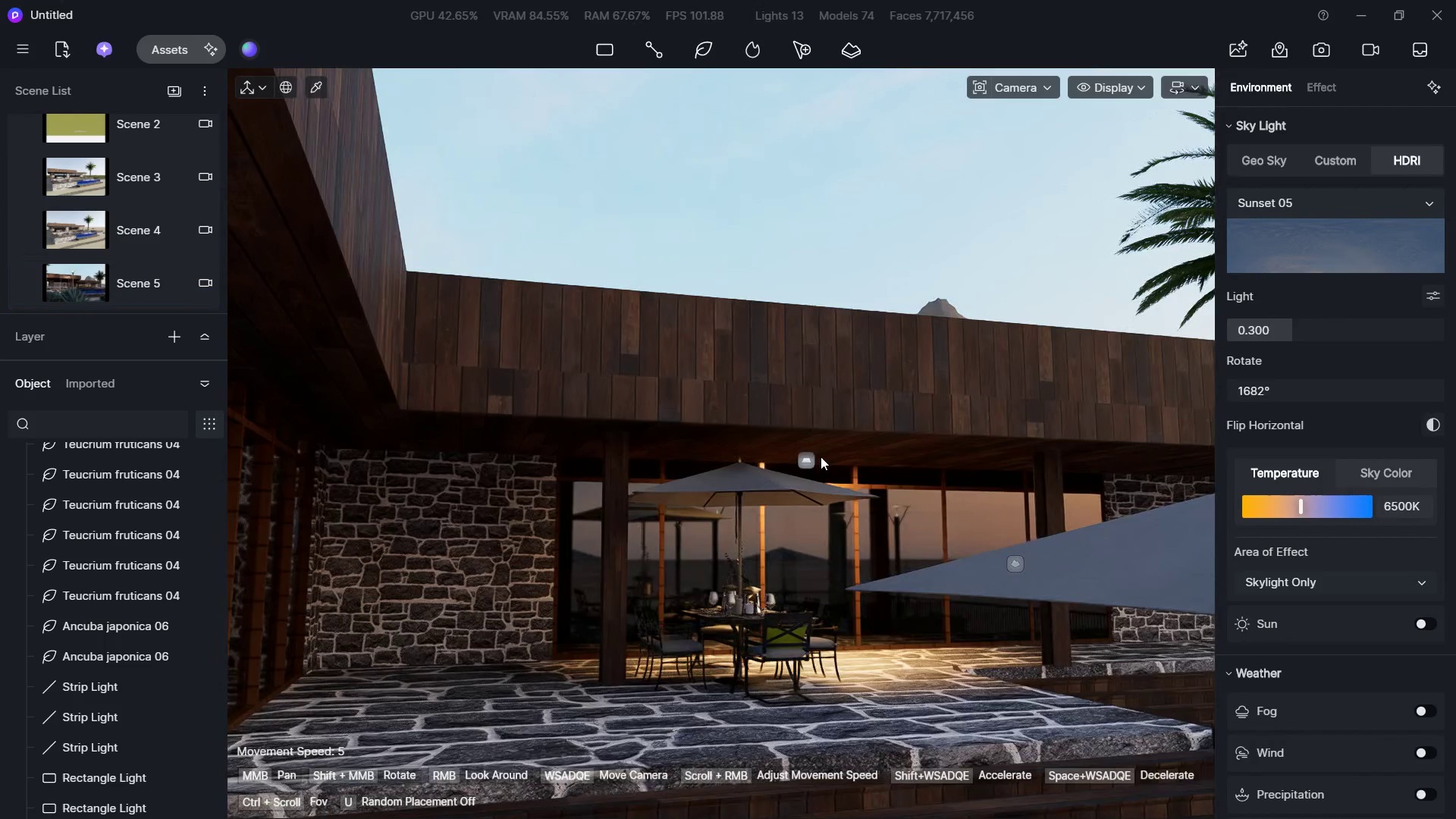 
double_click([902, 416])
 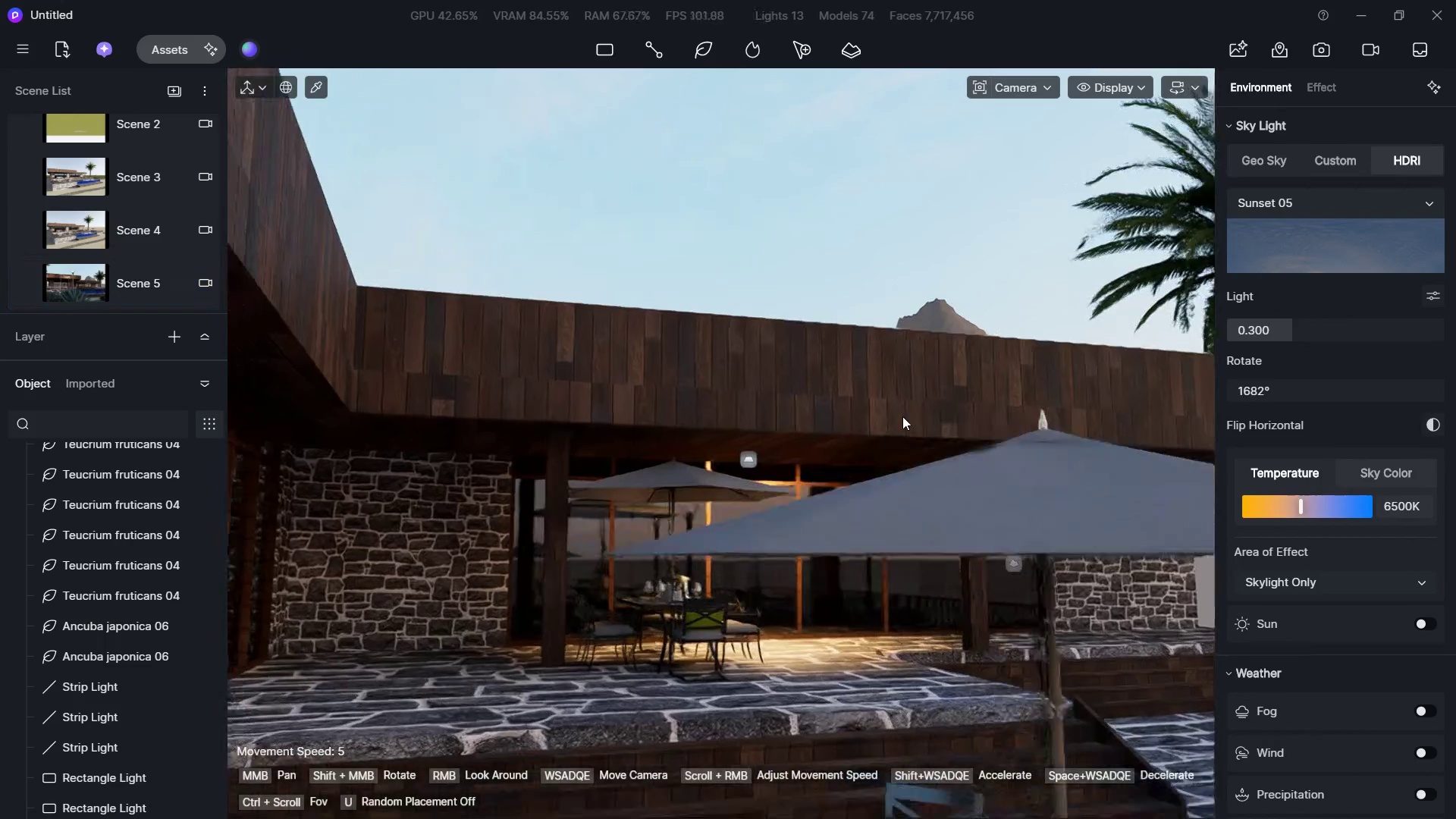 
triple_click([902, 416])
 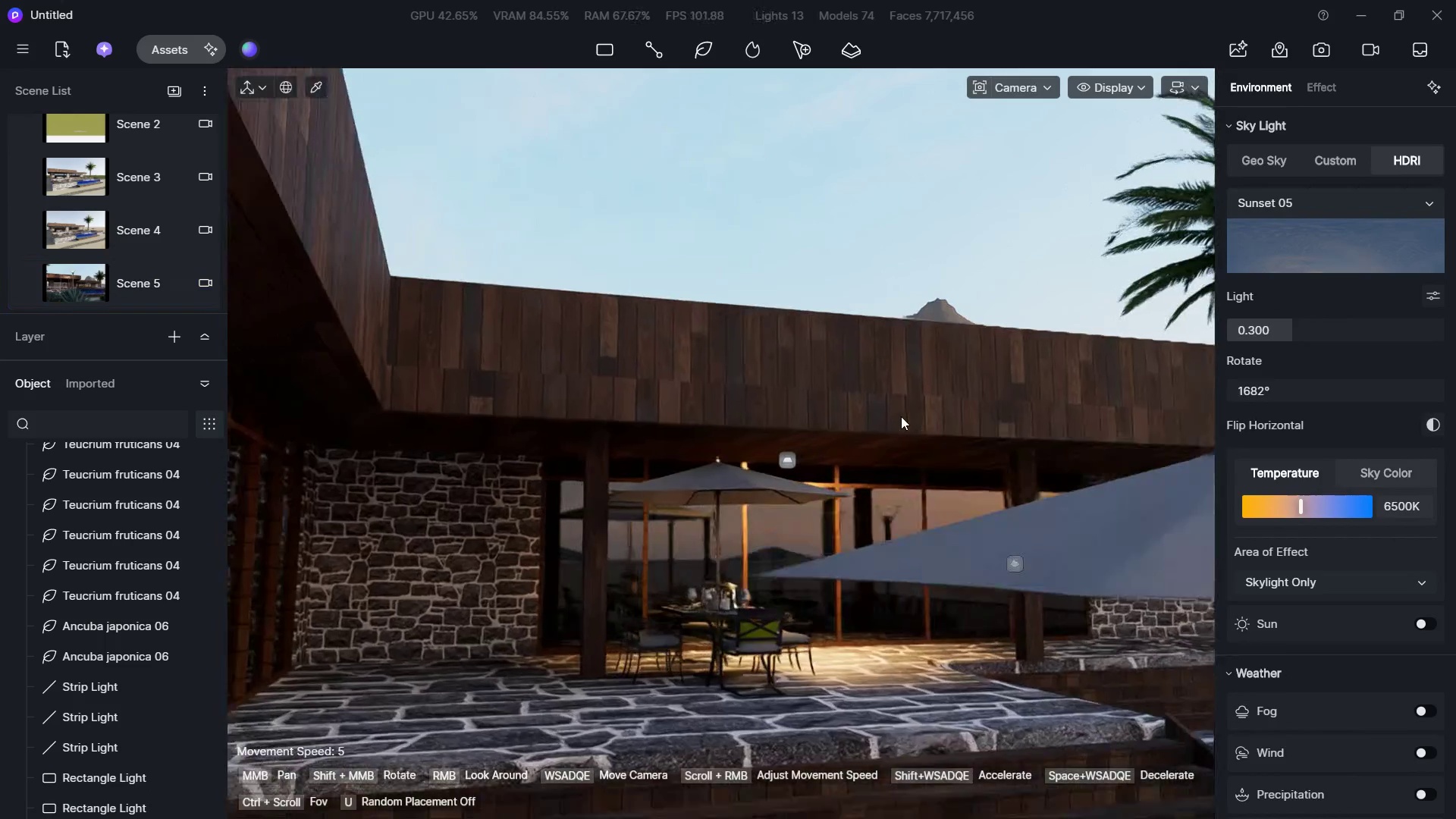 
hold_key(key=A, duration=21.09)
 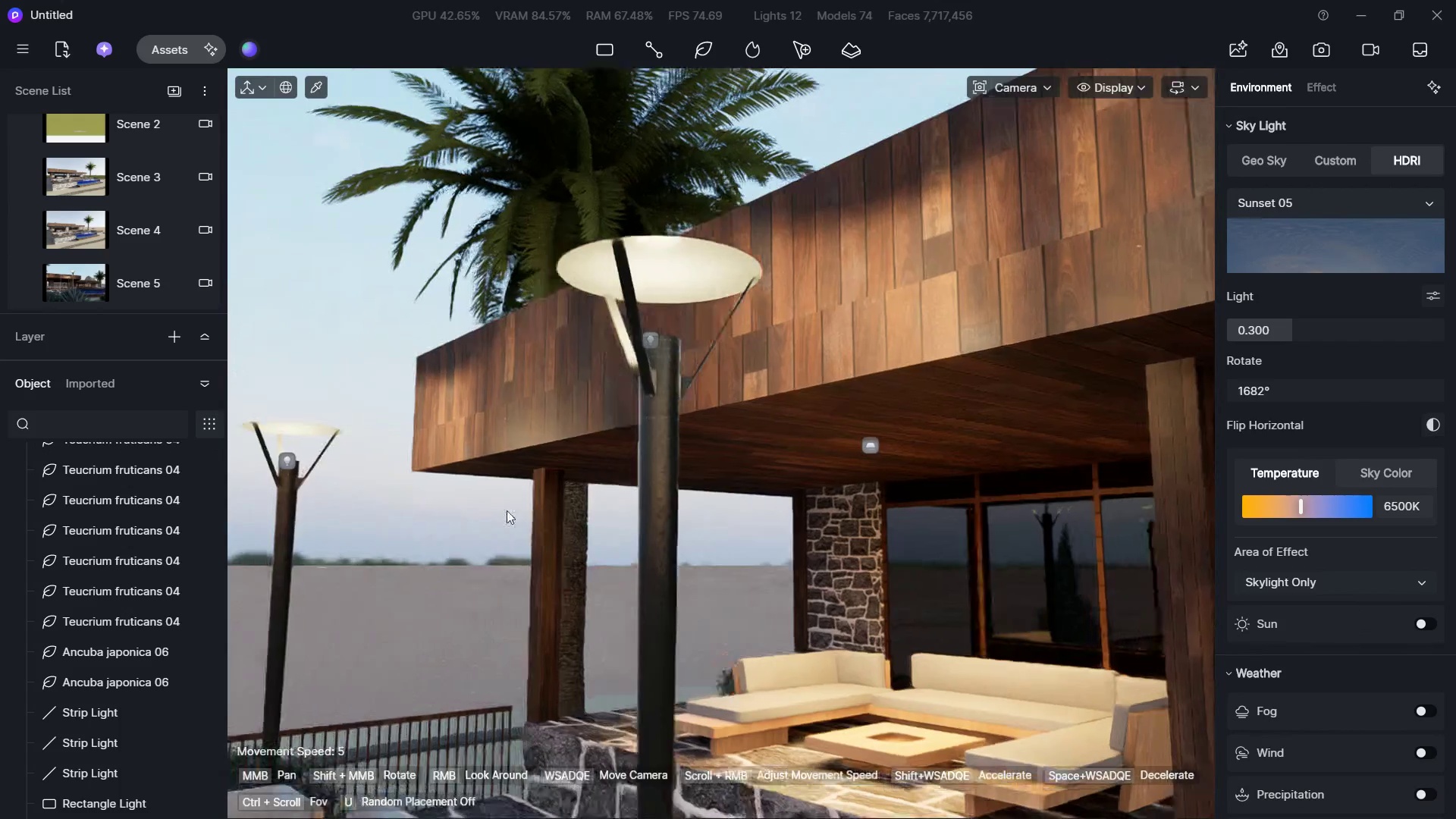 
left_click([811, 457])
 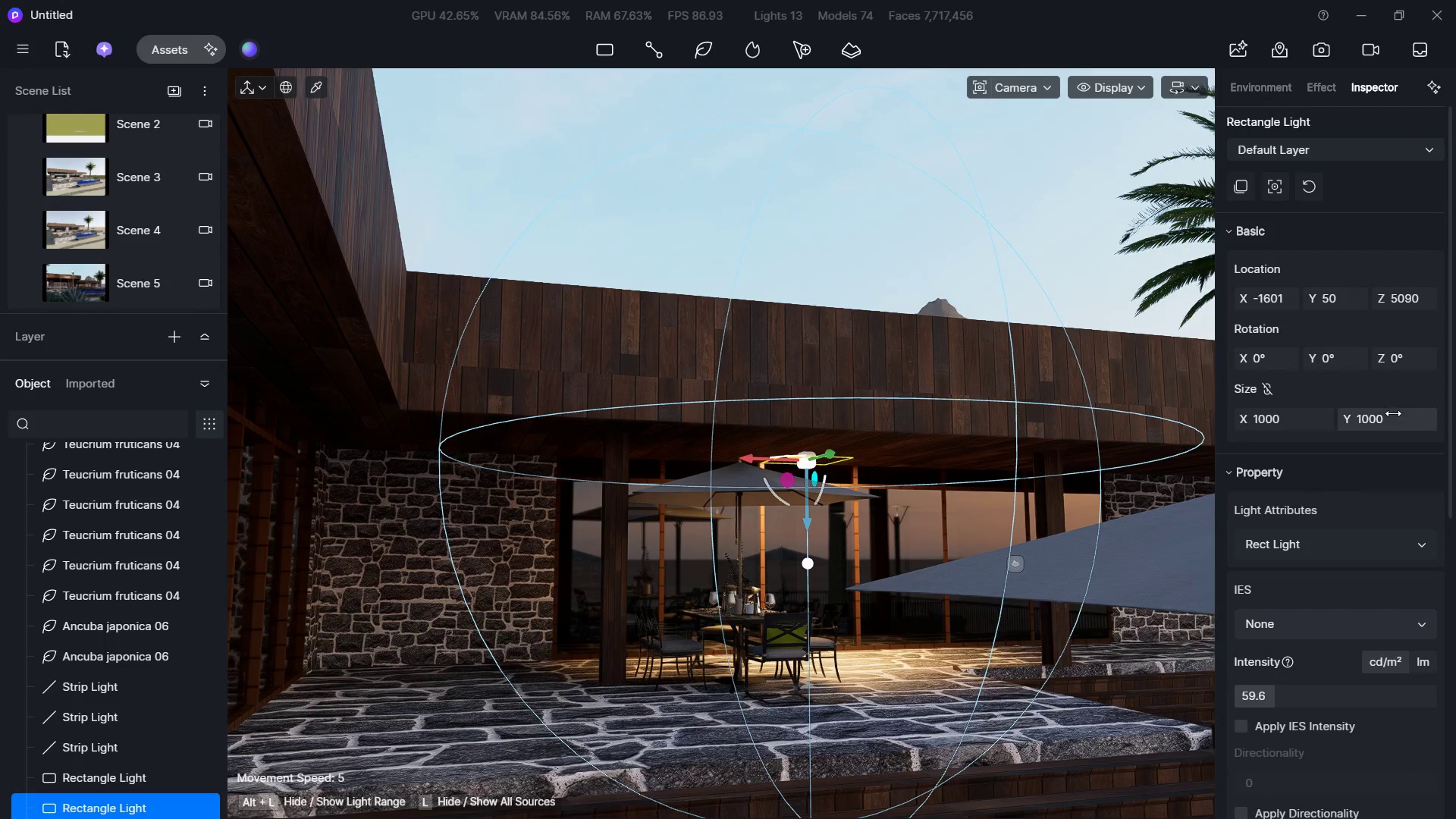 
hold_key(key=ShiftLeft, duration=4.48)
 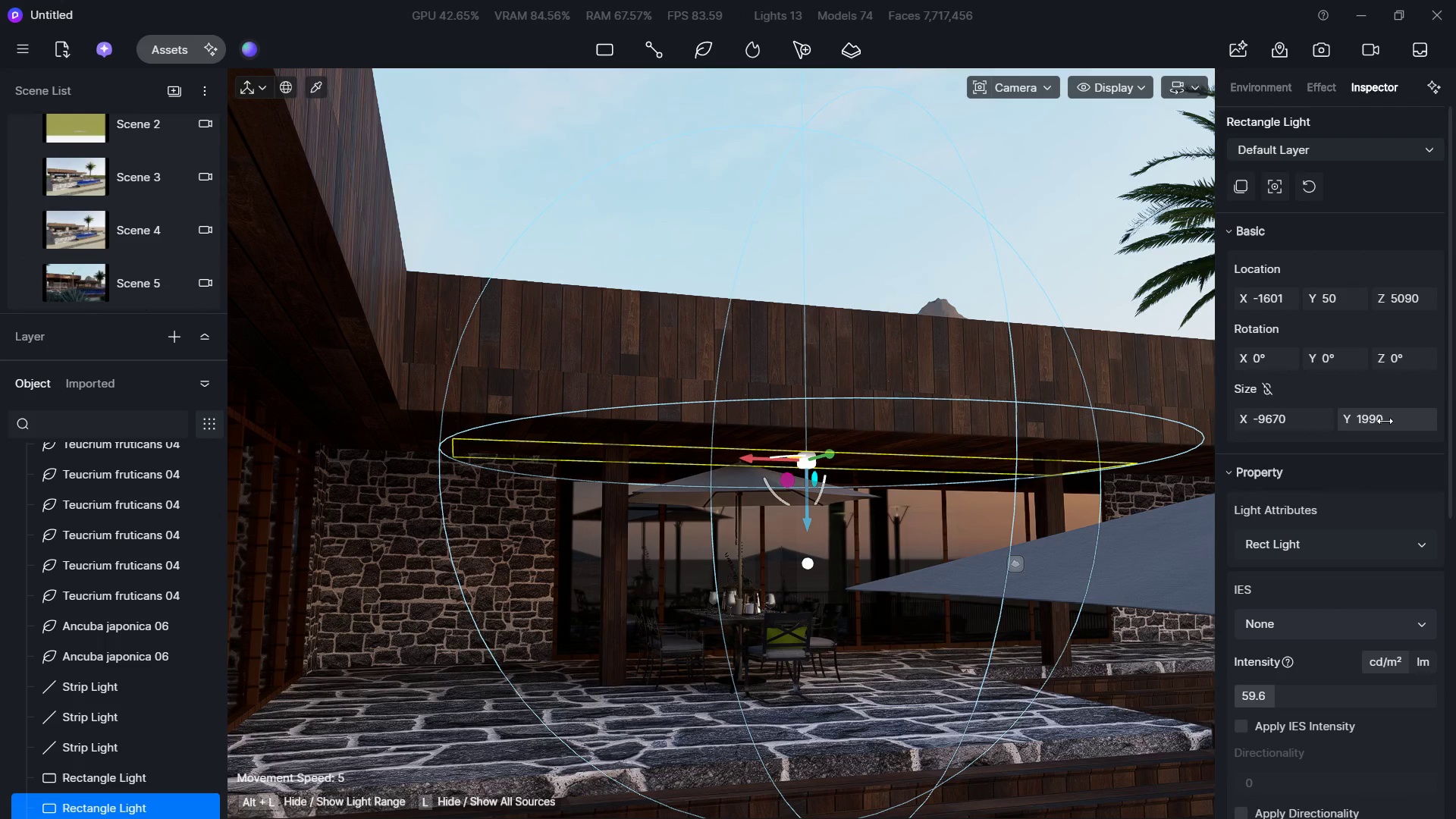 
hold_key(key=ShiftLeft, duration=1.34)
 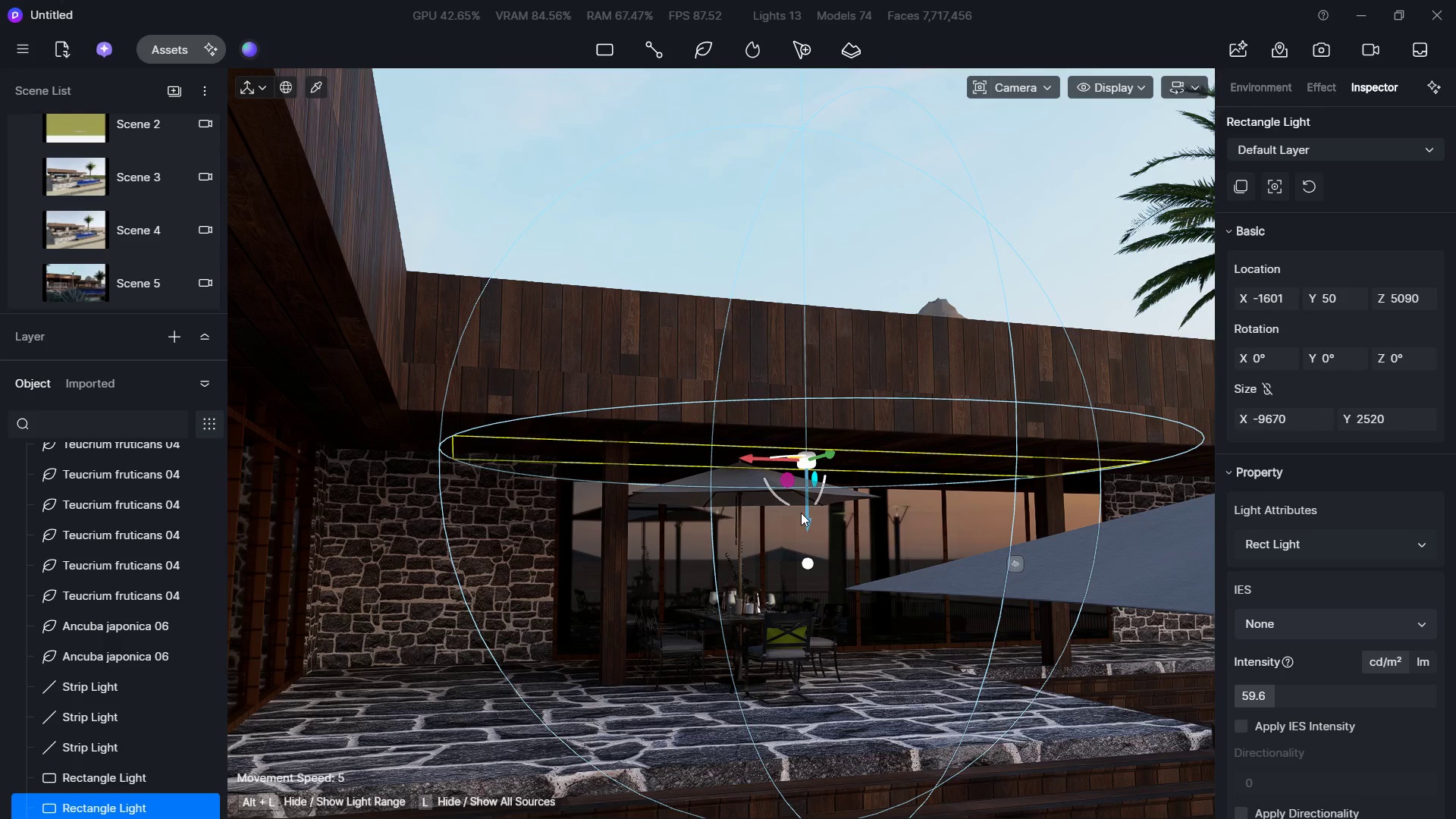 
left_click_drag(start_coordinate=[805, 516], to_coordinate=[811, 521])
 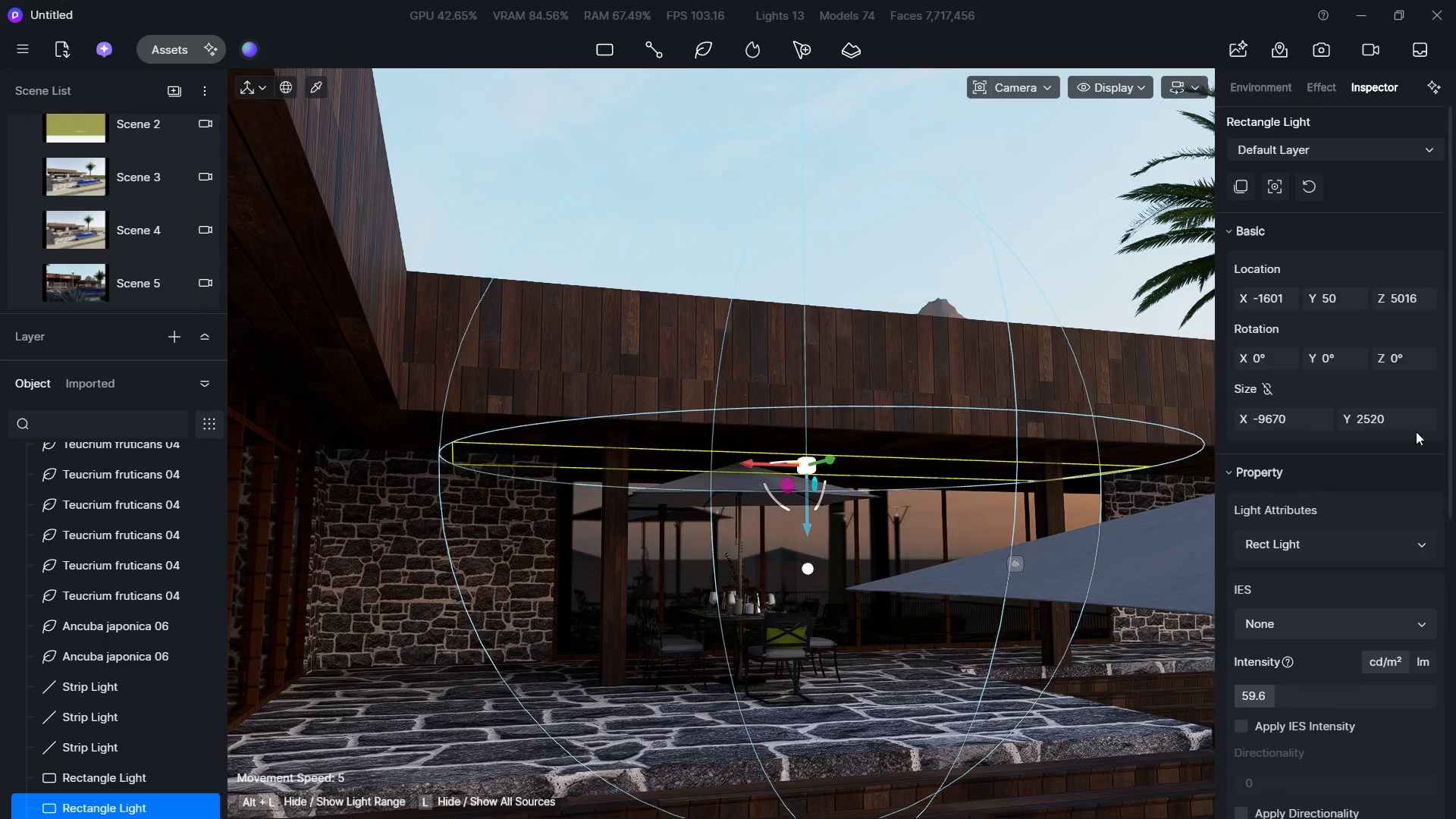 
scroll: coordinate [1370, 444], scroll_direction: down, amount: 5.0
 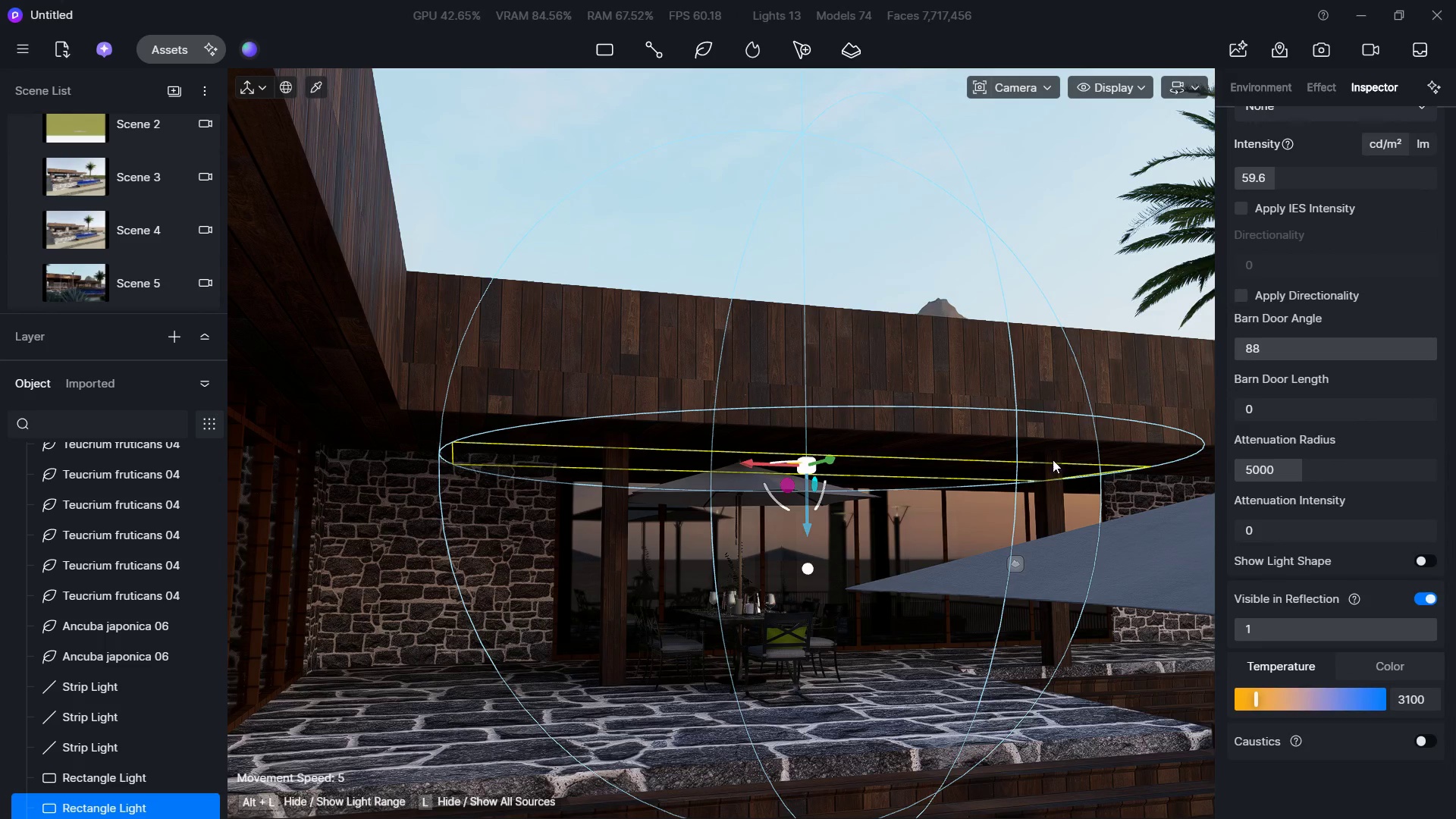 
hold_key(key=W, duration=0.81)
 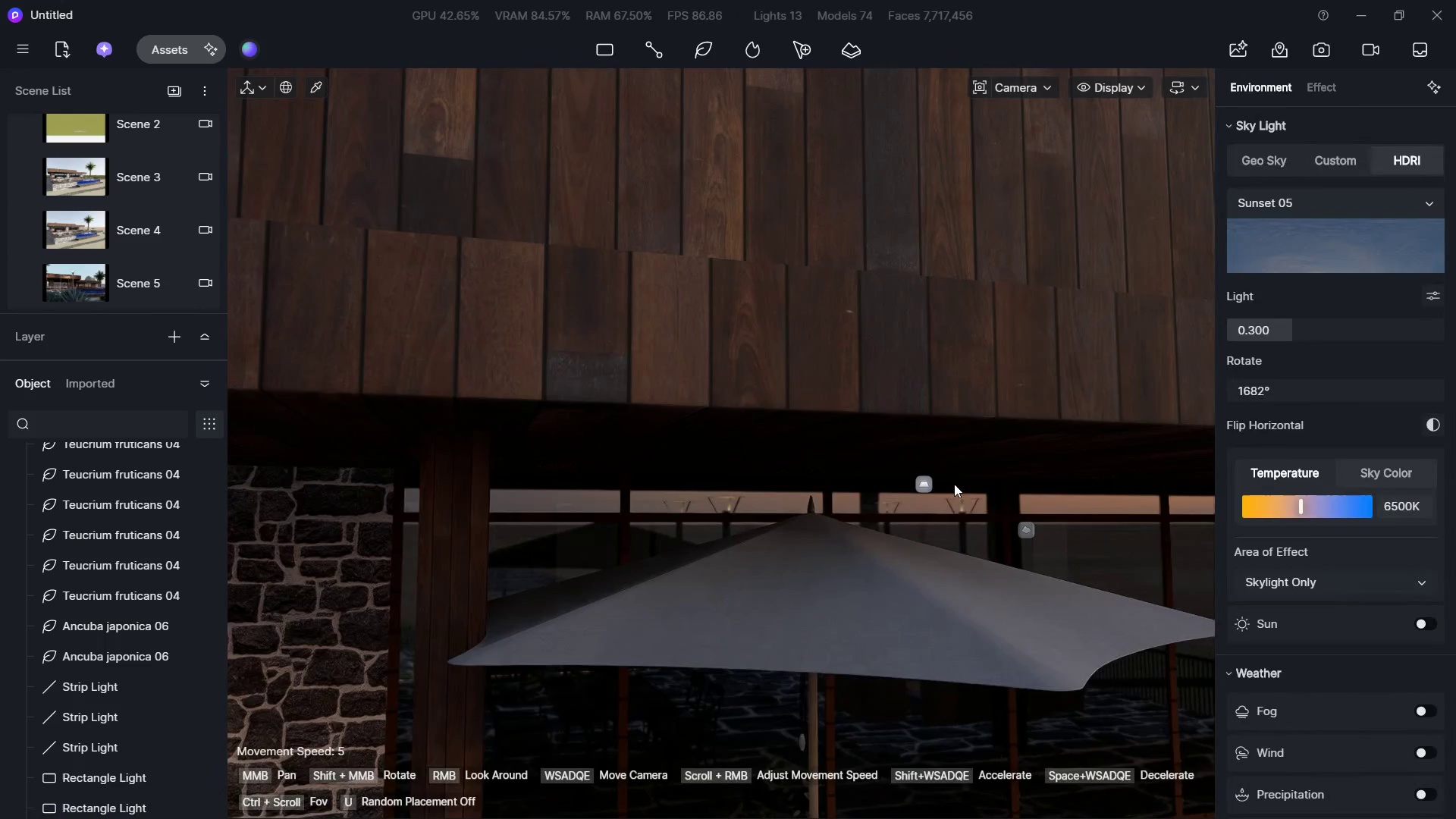 
hold_key(key=ShiftLeft, duration=0.55)
 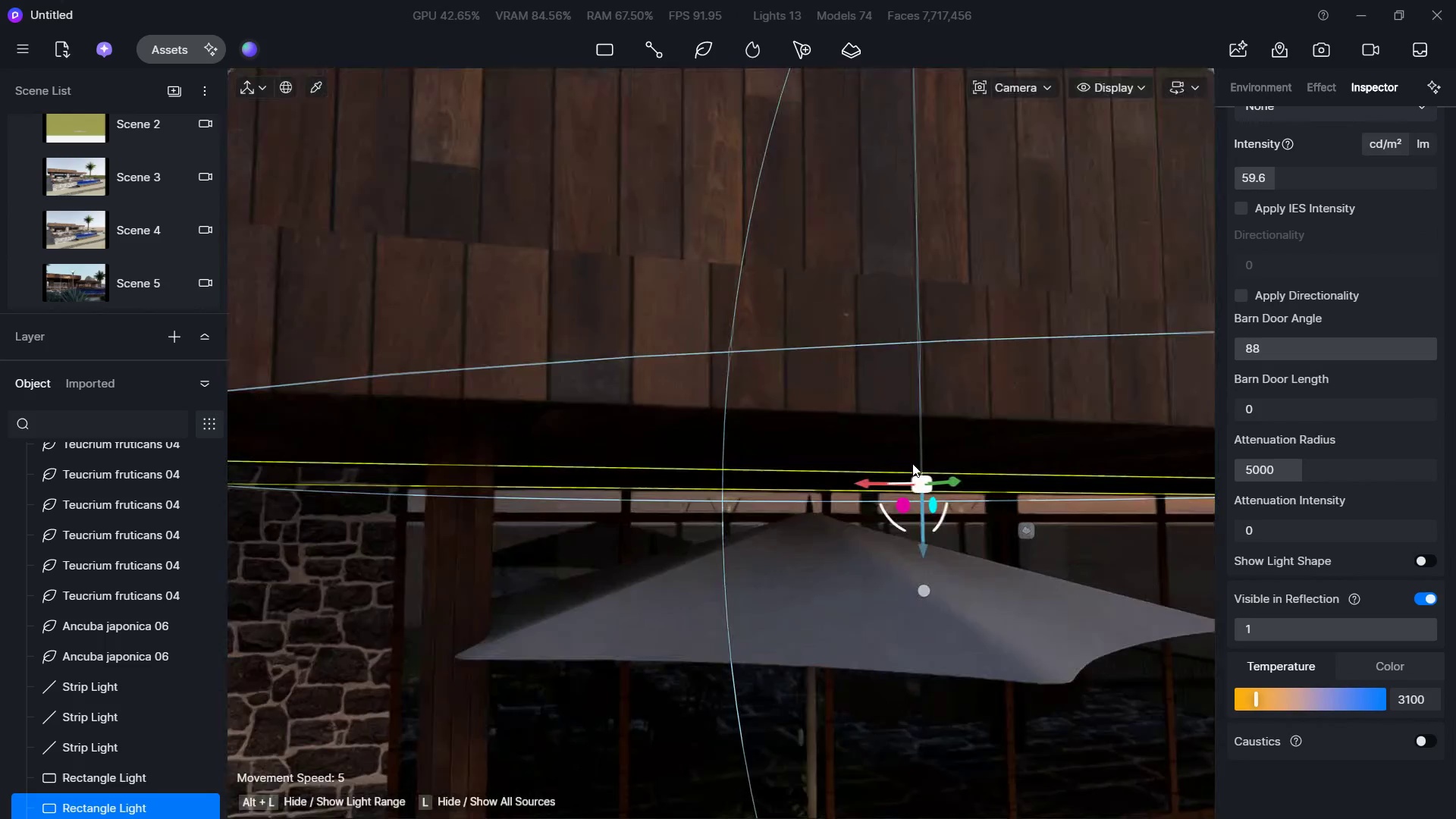 
right_click([912, 463])
 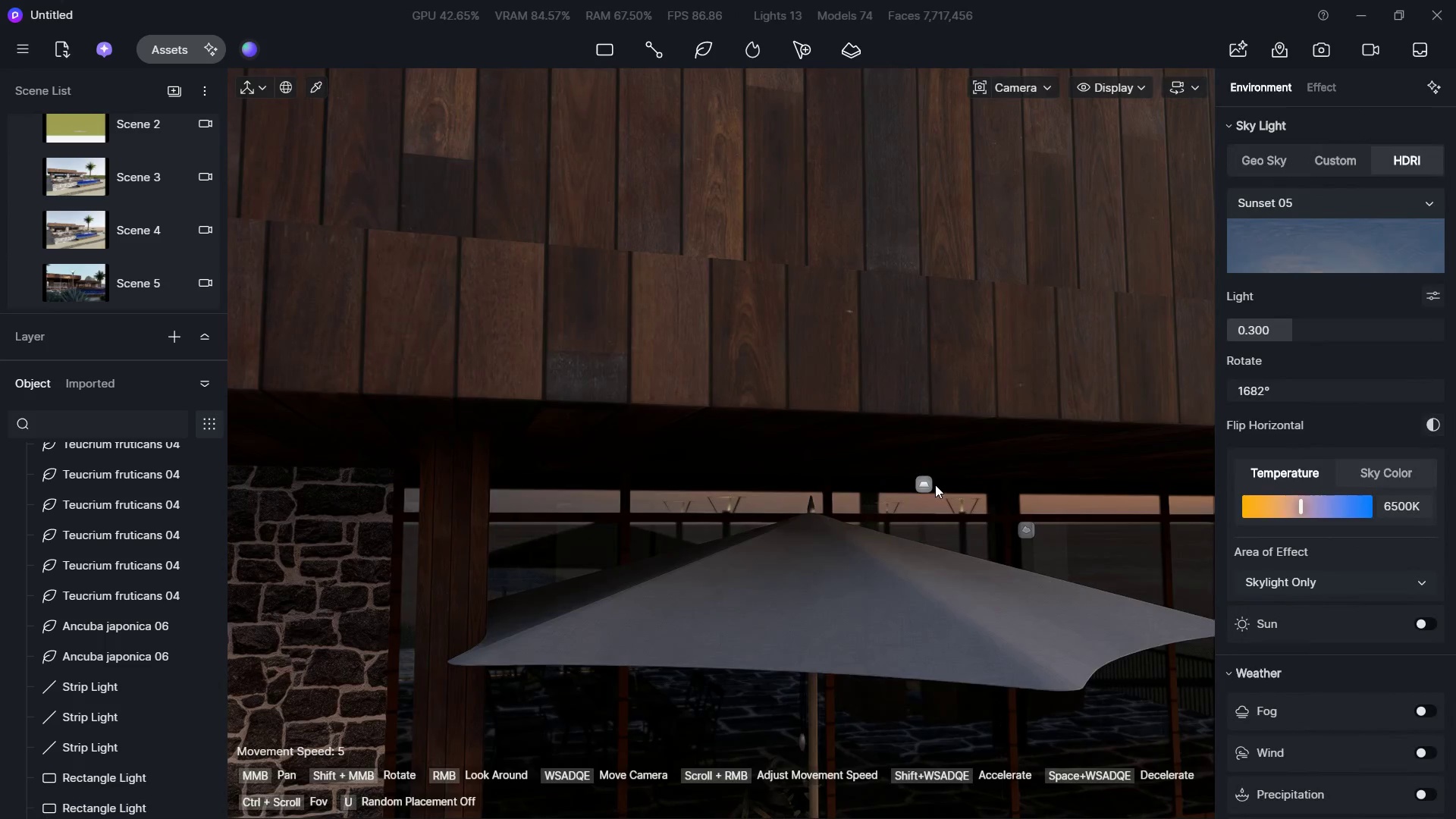 
left_click([929, 483])
 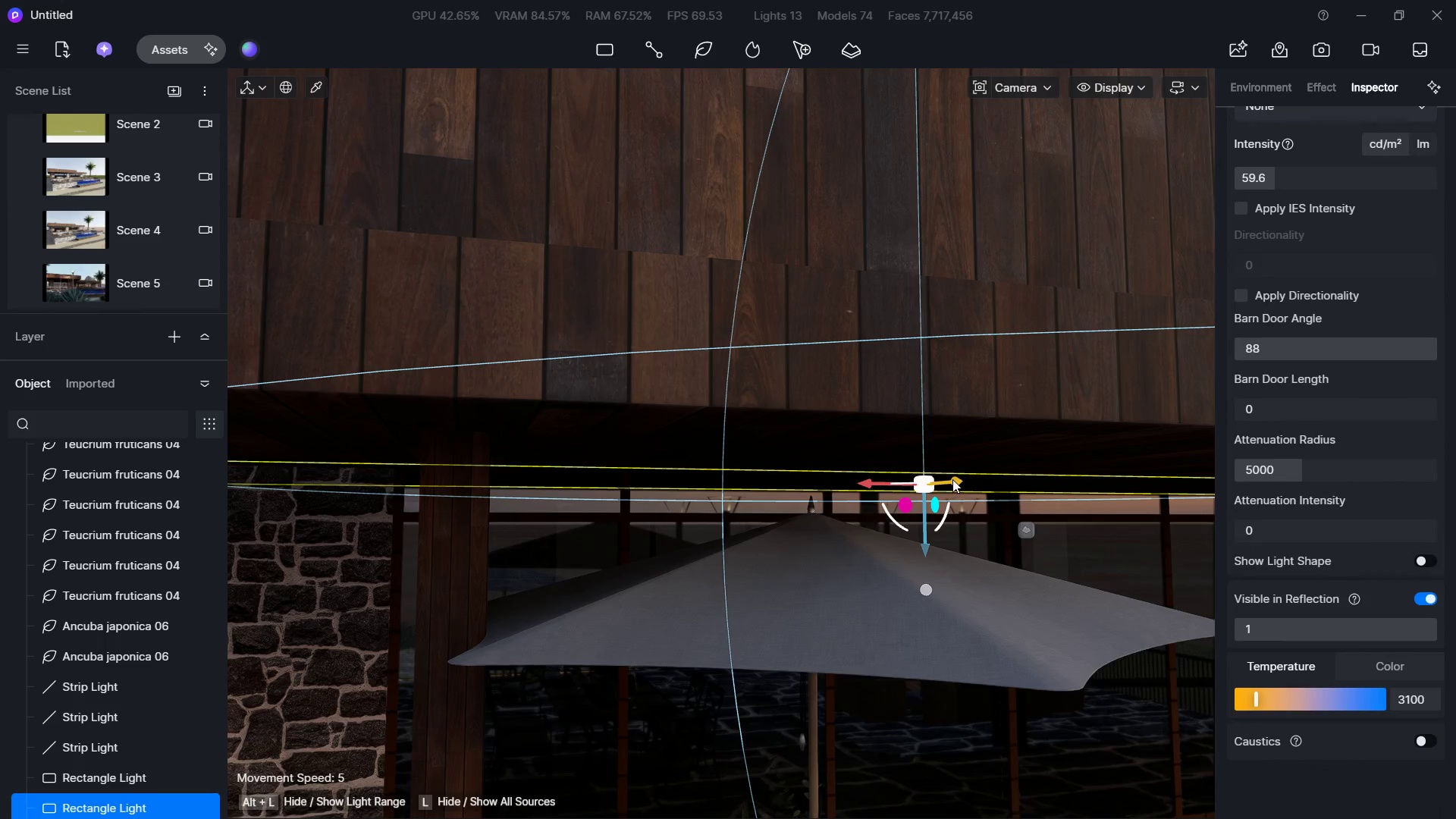 
left_click_drag(start_coordinate=[952, 479], to_coordinate=[864, 482])
 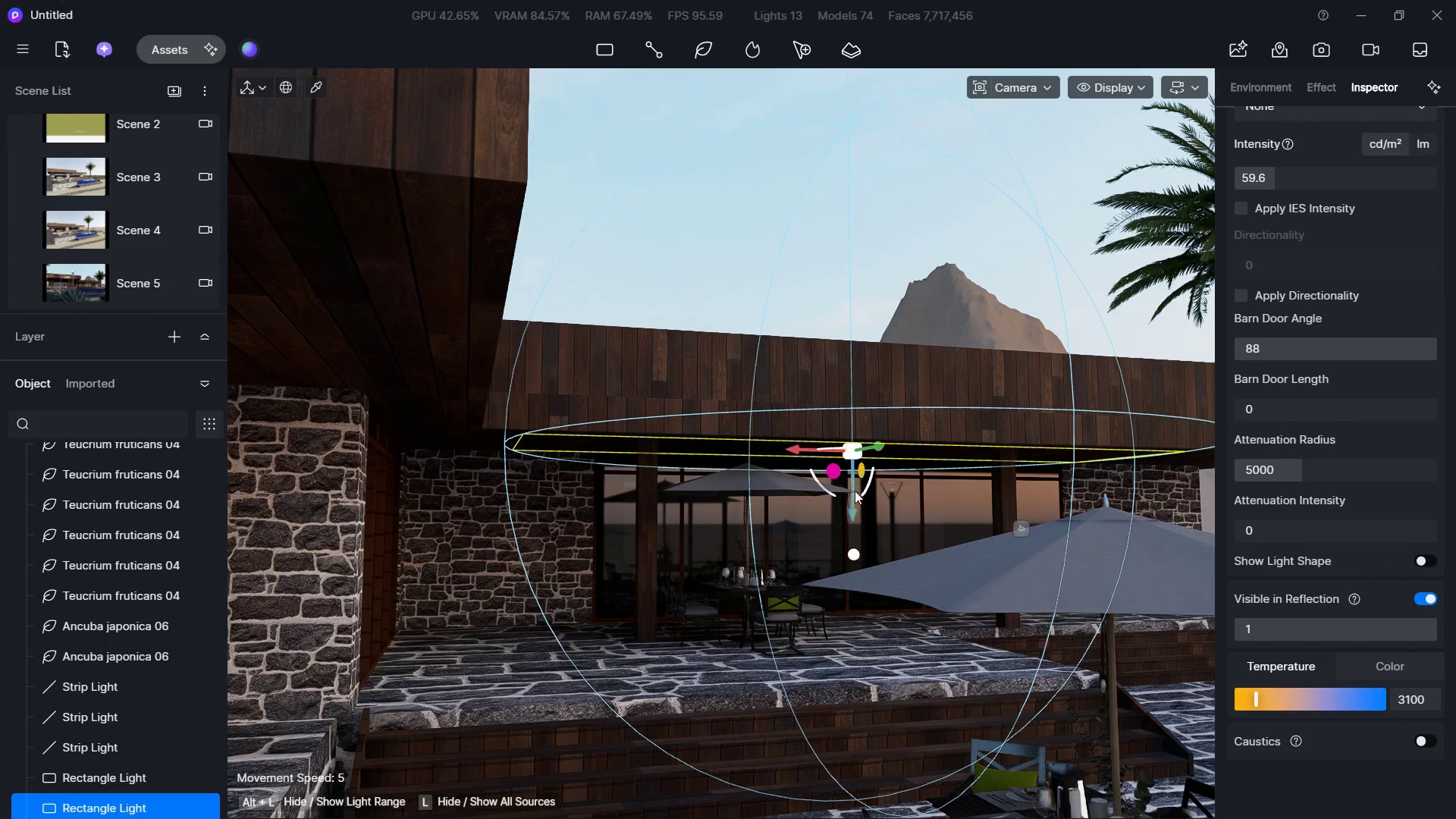 
hold_key(key=S, duration=1.31)
 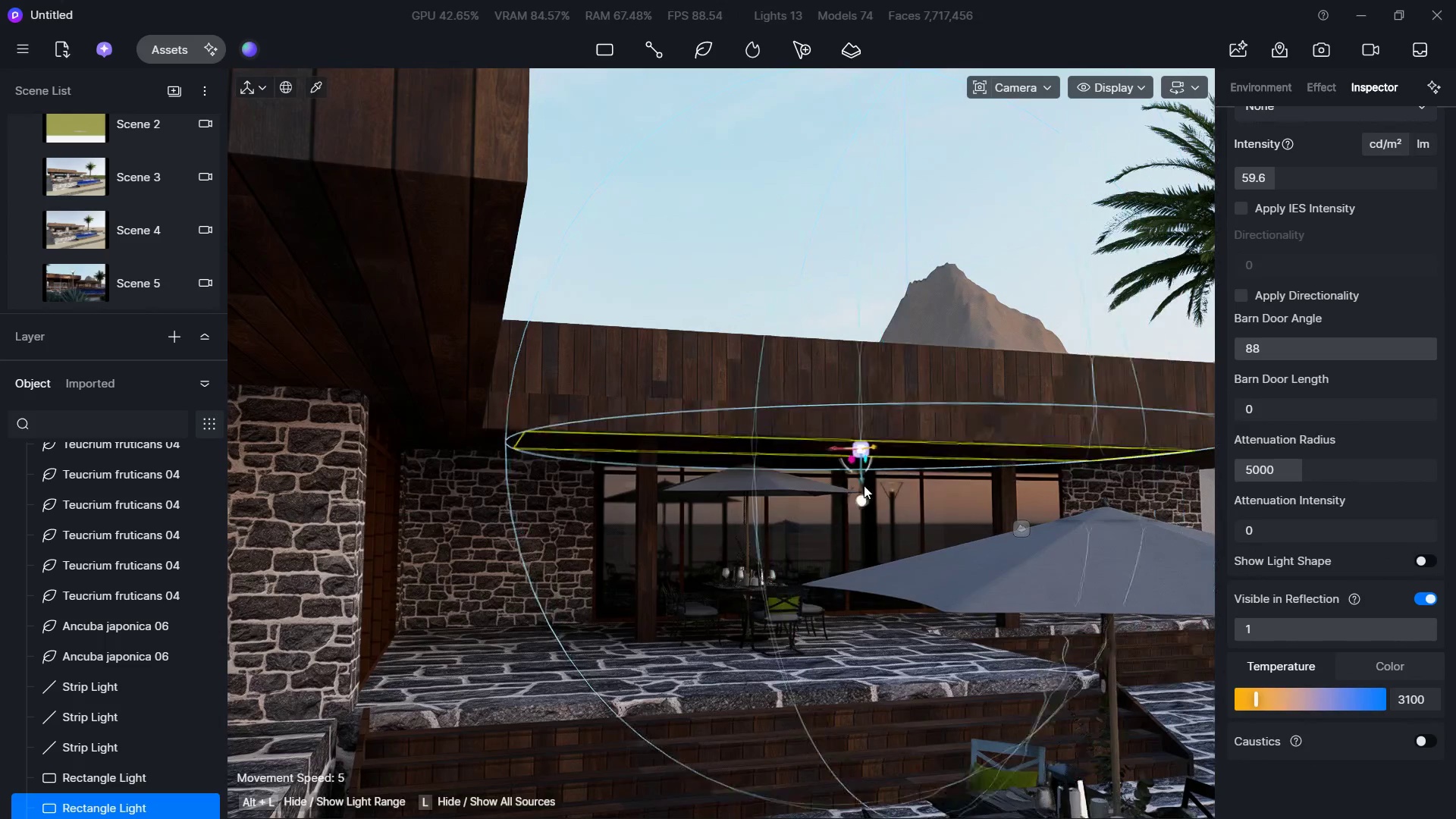 
hold_key(key=ShiftLeft, duration=0.86)
 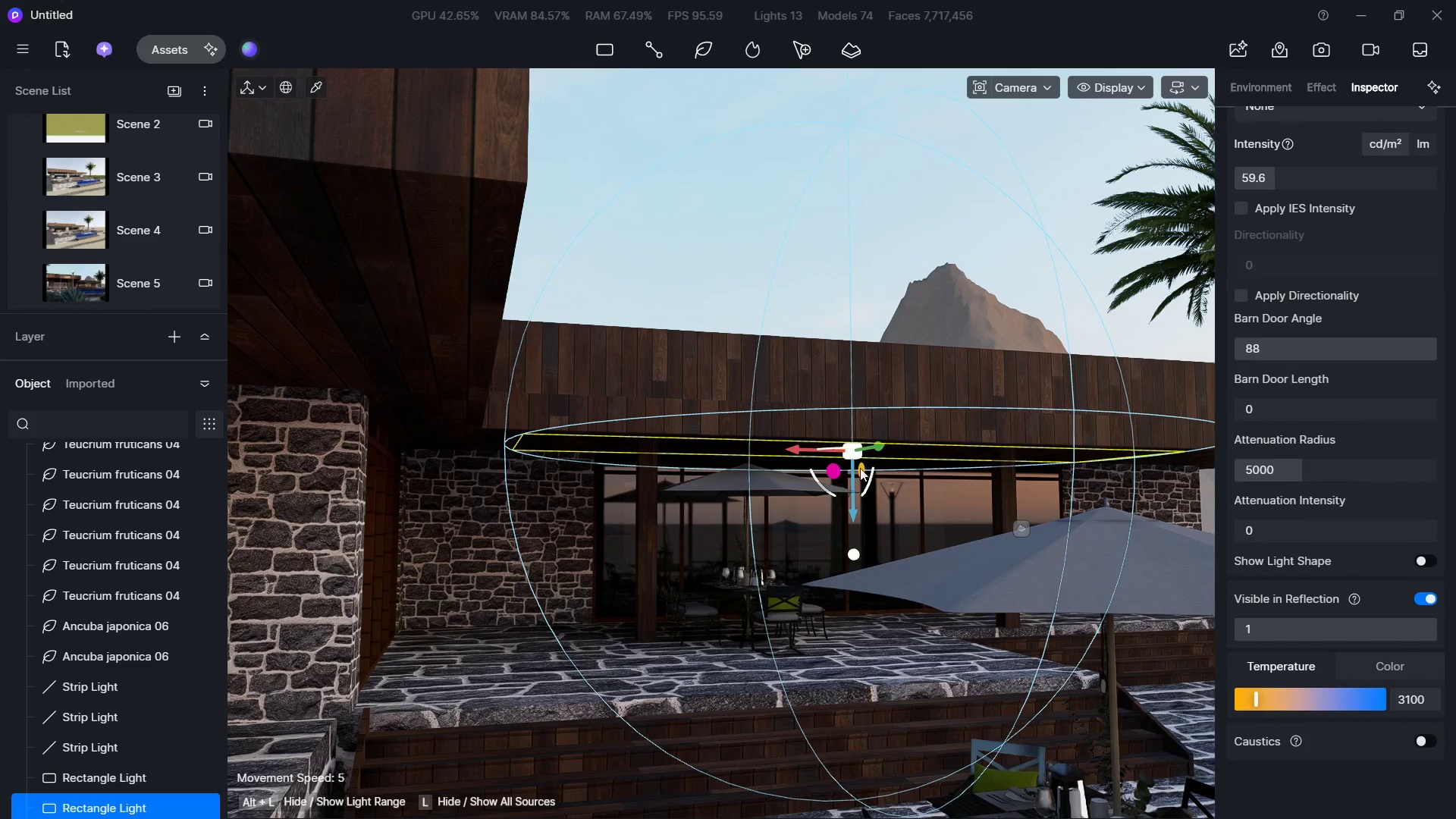 
left_click_drag(start_coordinate=[853, 500], to_coordinate=[862, 672])
 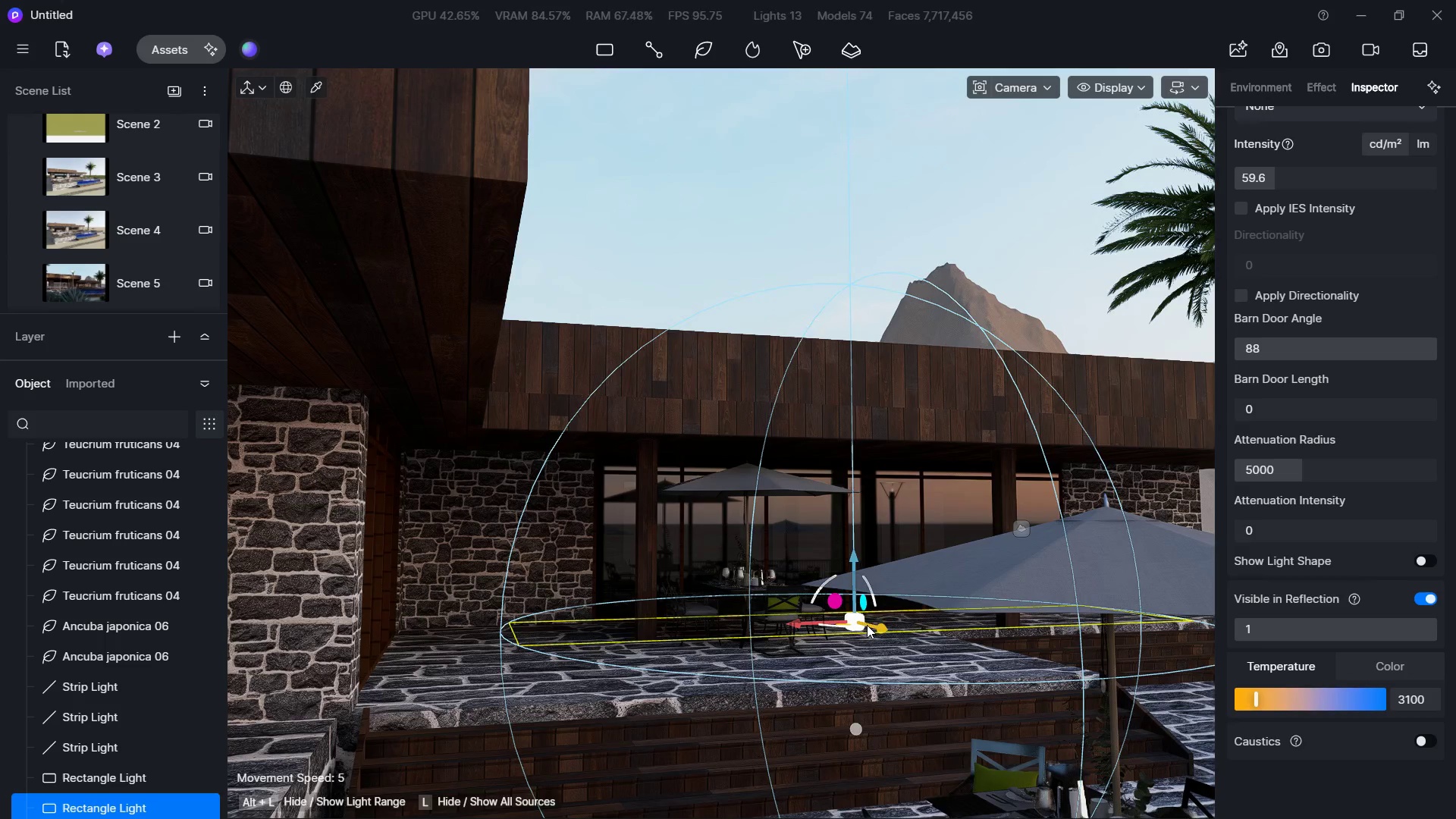 
key(Delete)
 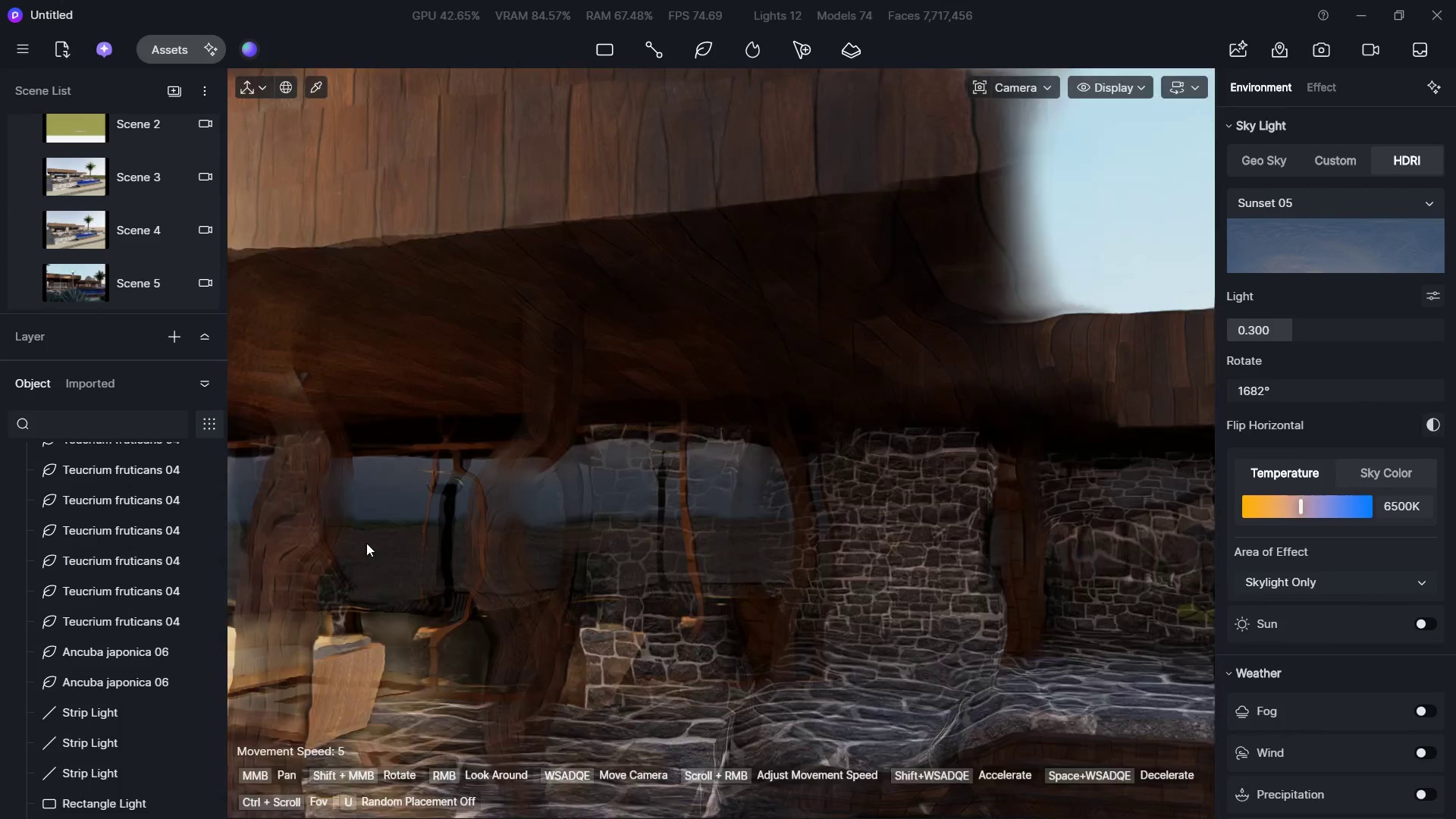 
hold_key(key=A, duration=0.73)
 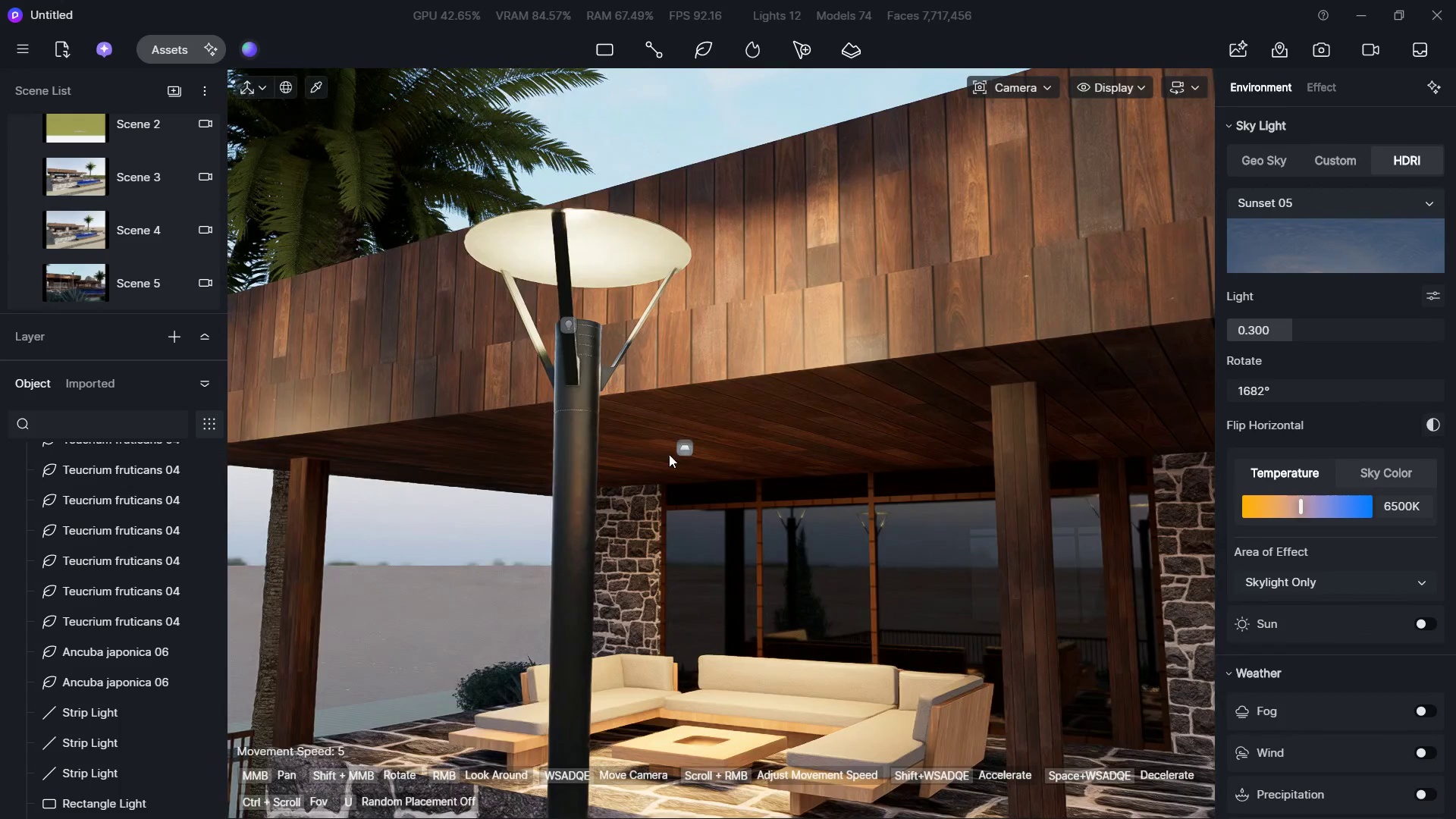 
key(W)
 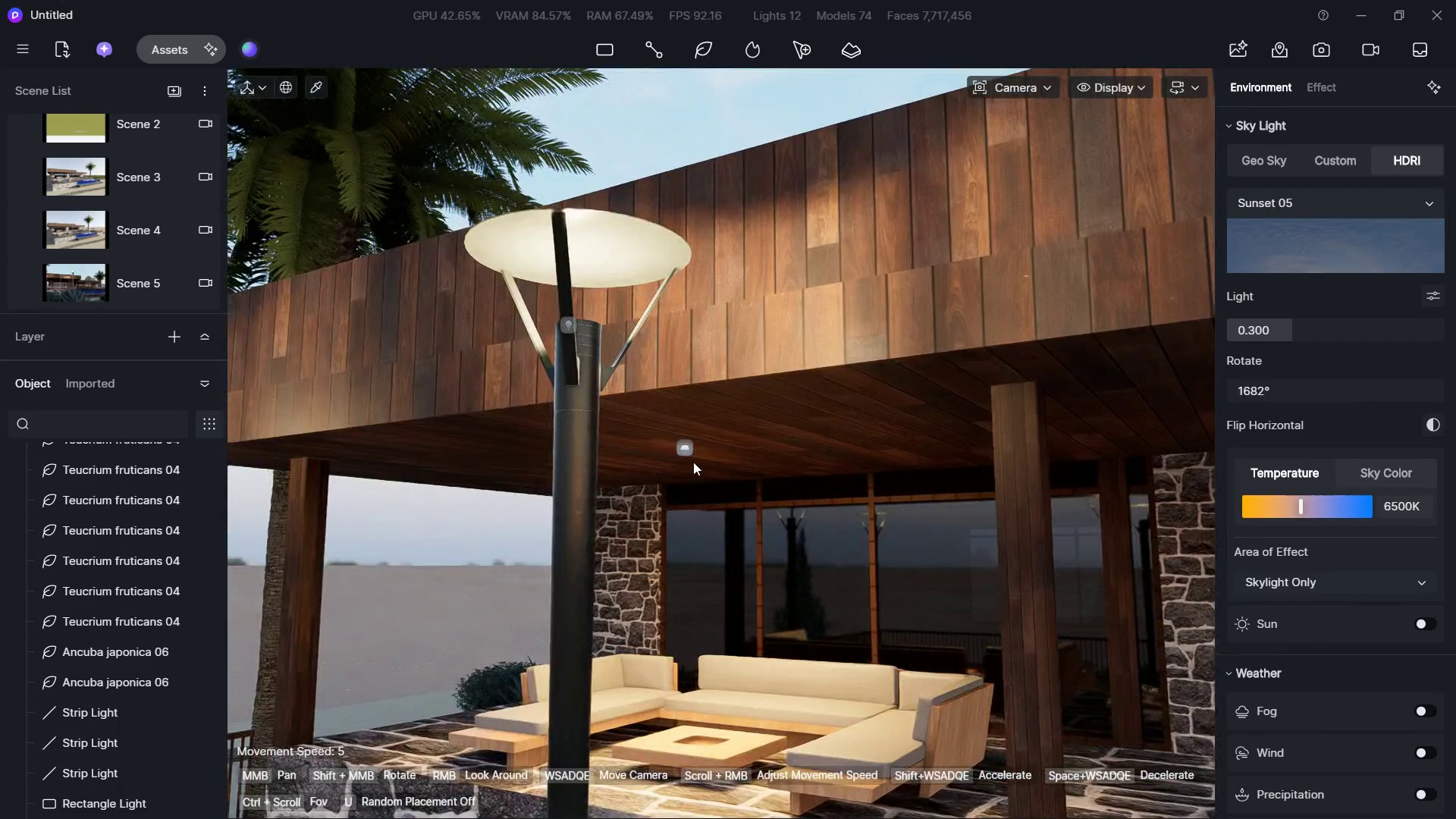 
left_click([685, 444])
 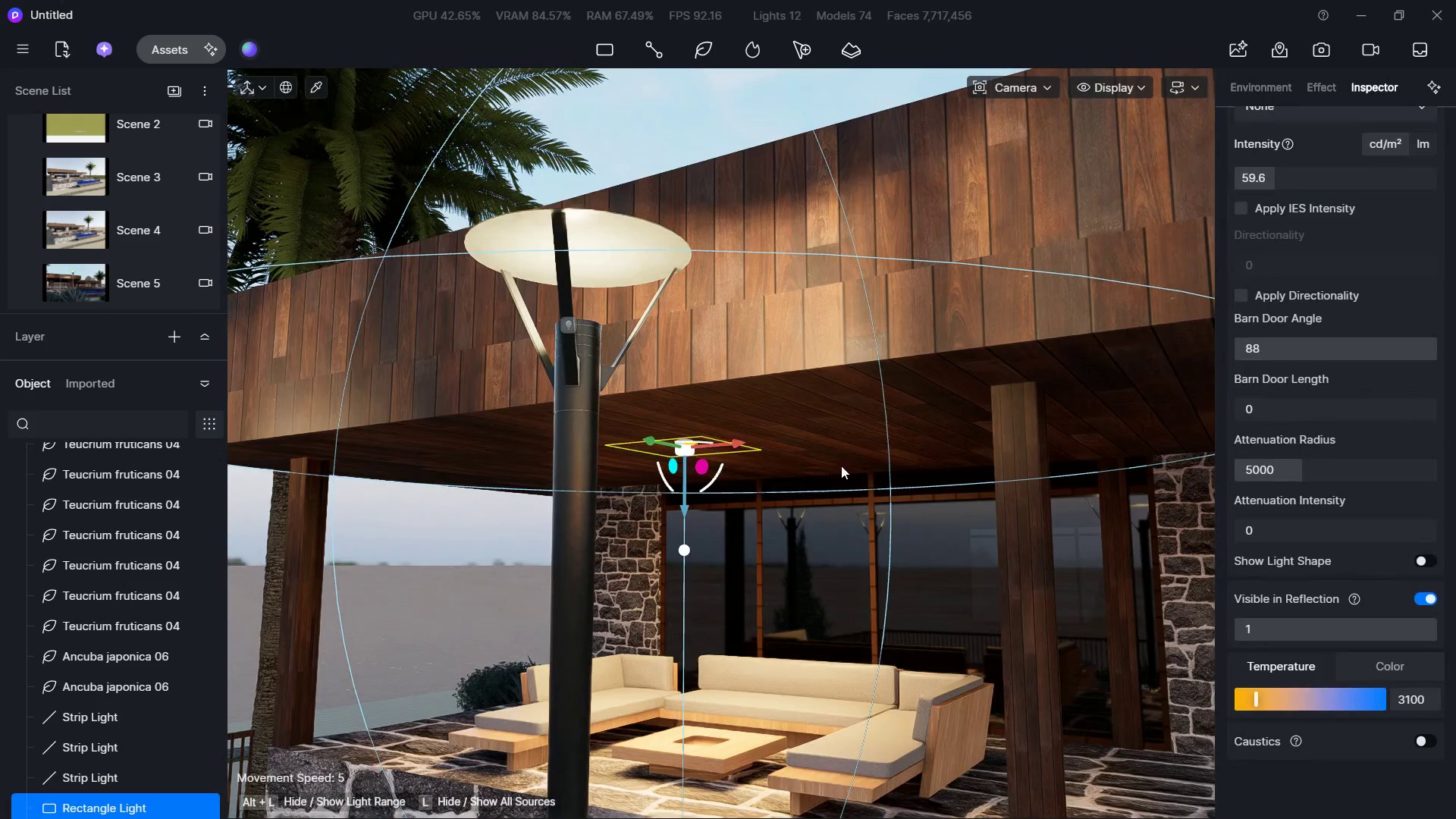 
hold_key(key=D, duration=0.77)
 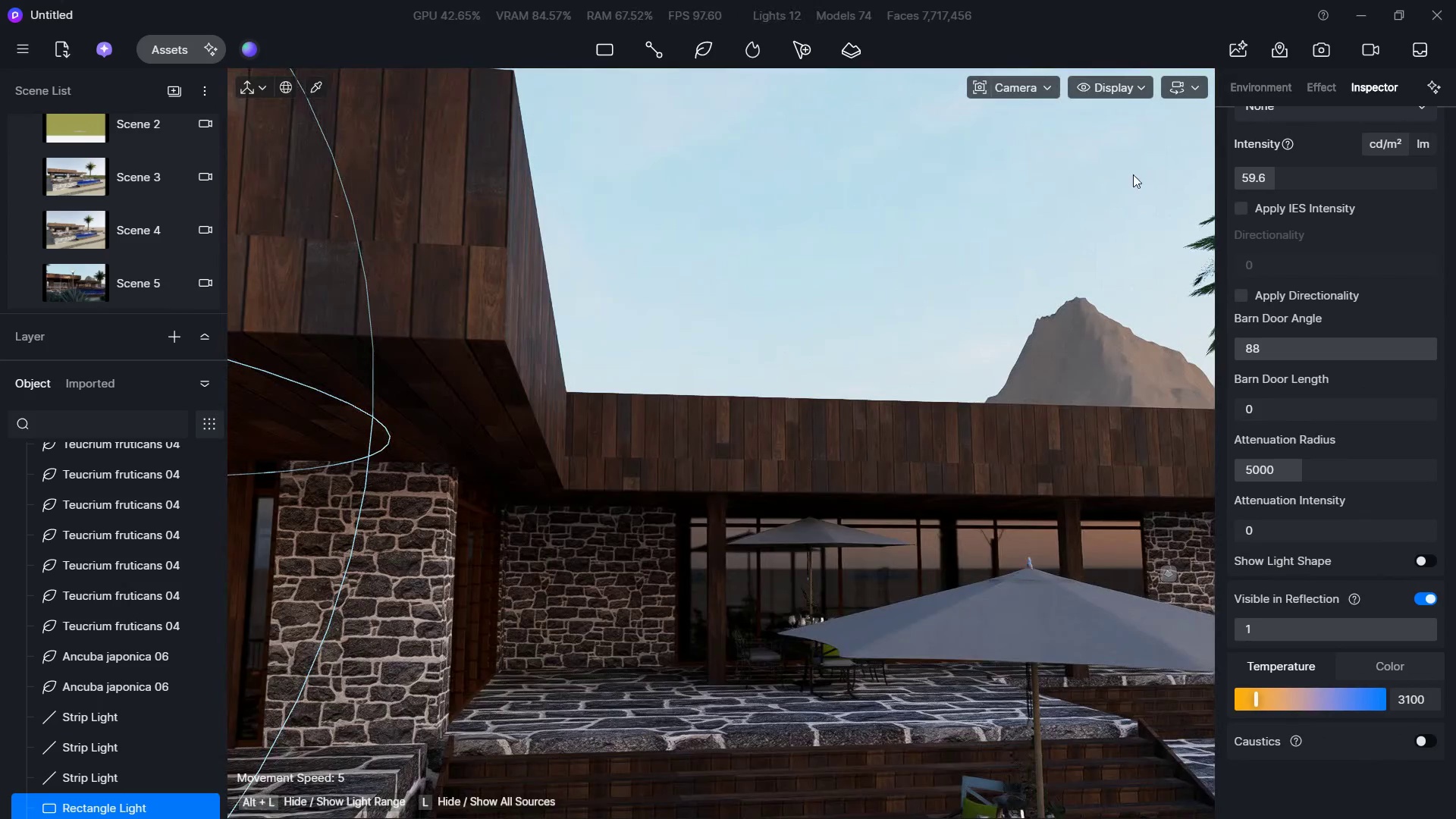 
scroll: coordinate [1311, 224], scroll_direction: up, amount: 7.0
 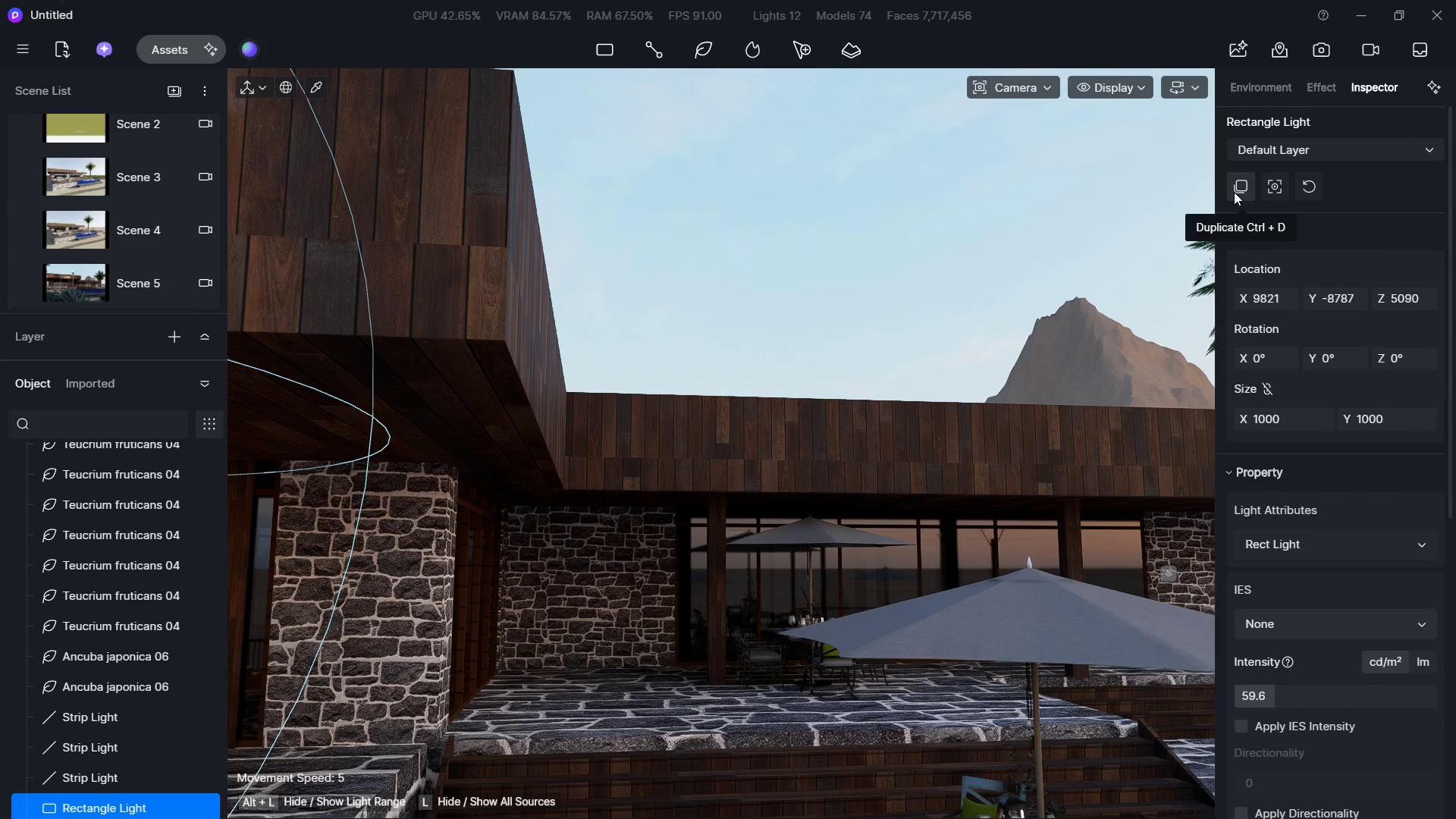 
left_click([1226, 192])
 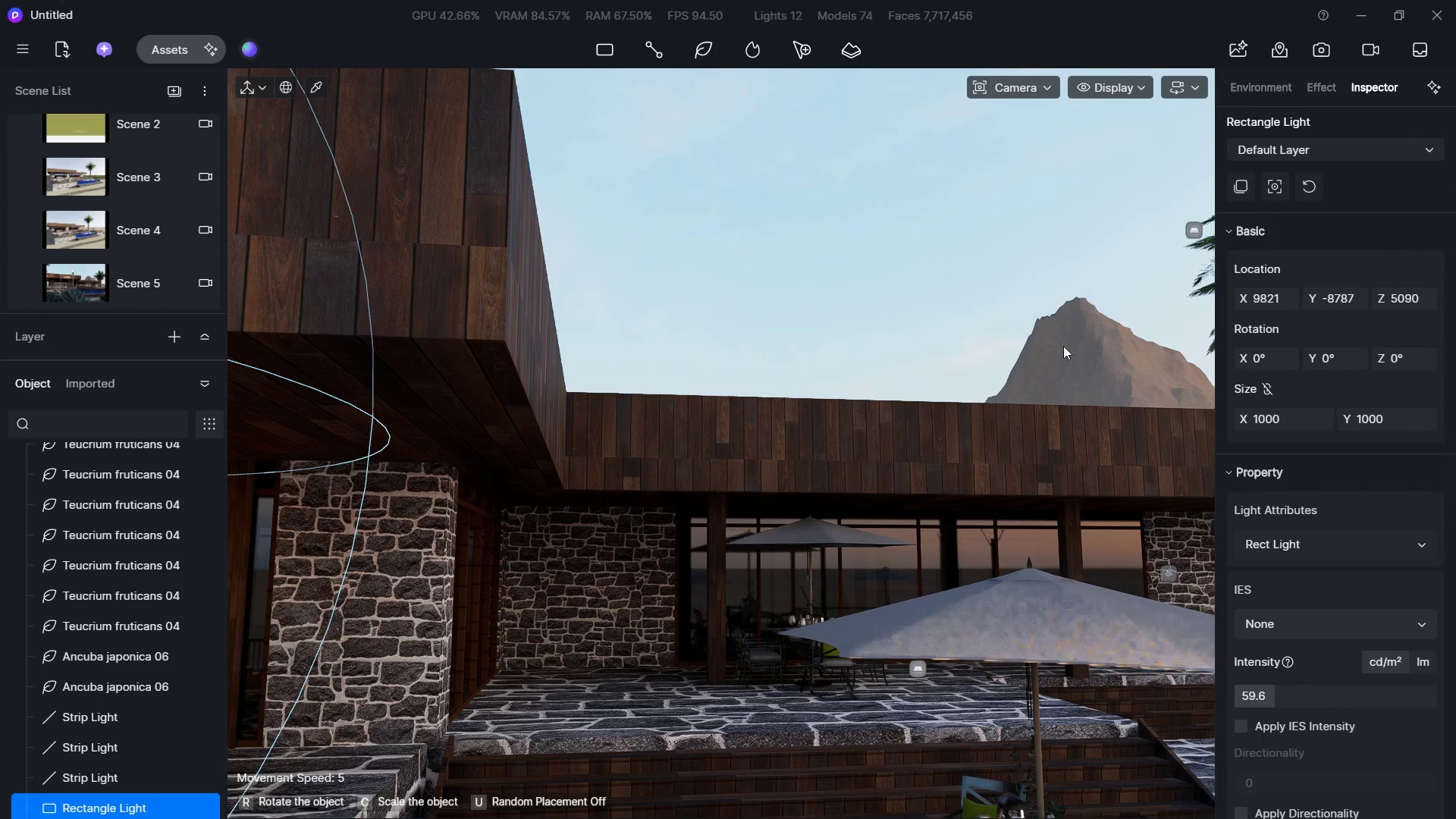 
hold_key(key=W, duration=1.23)
 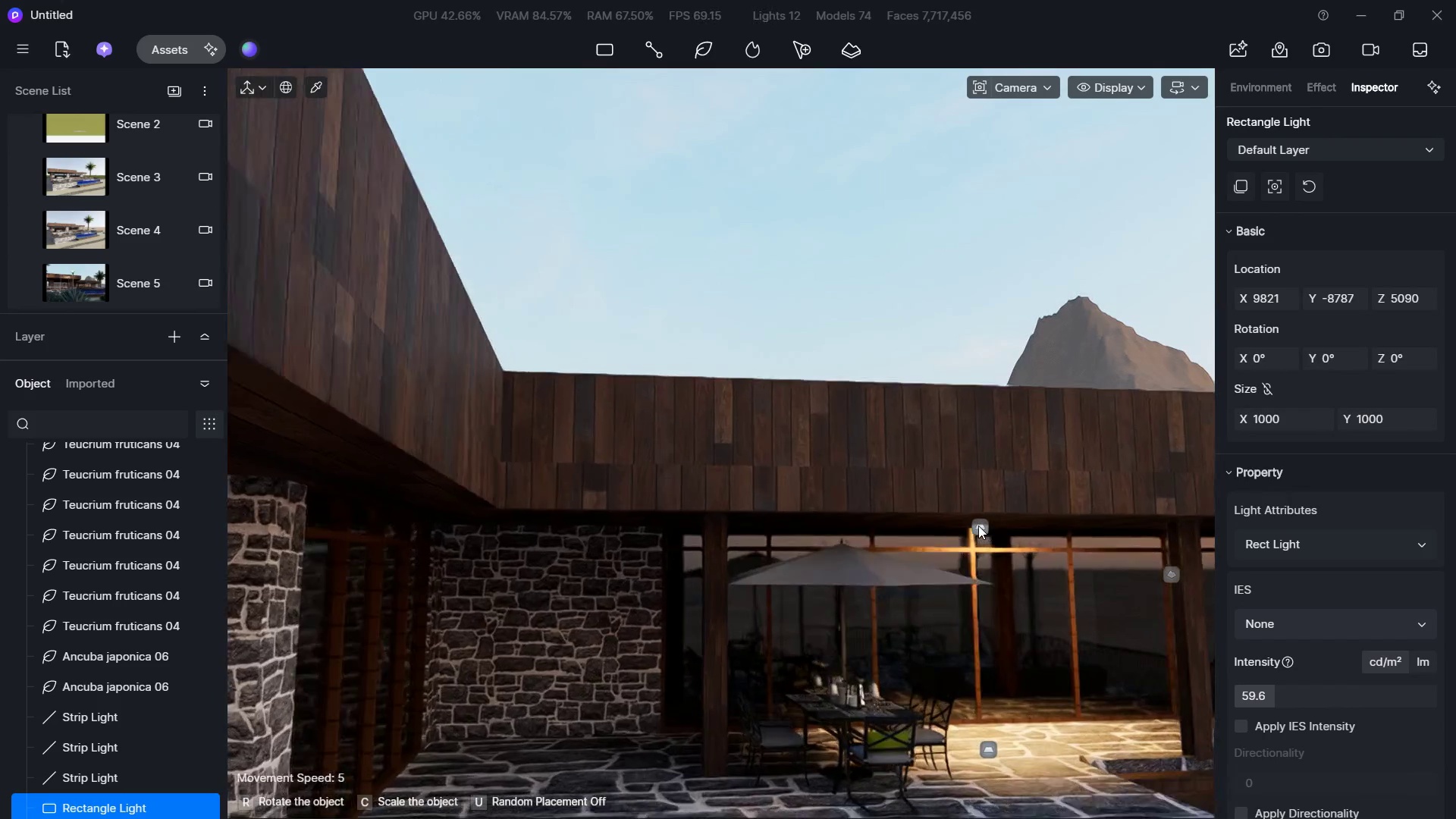 
left_click([978, 526])
 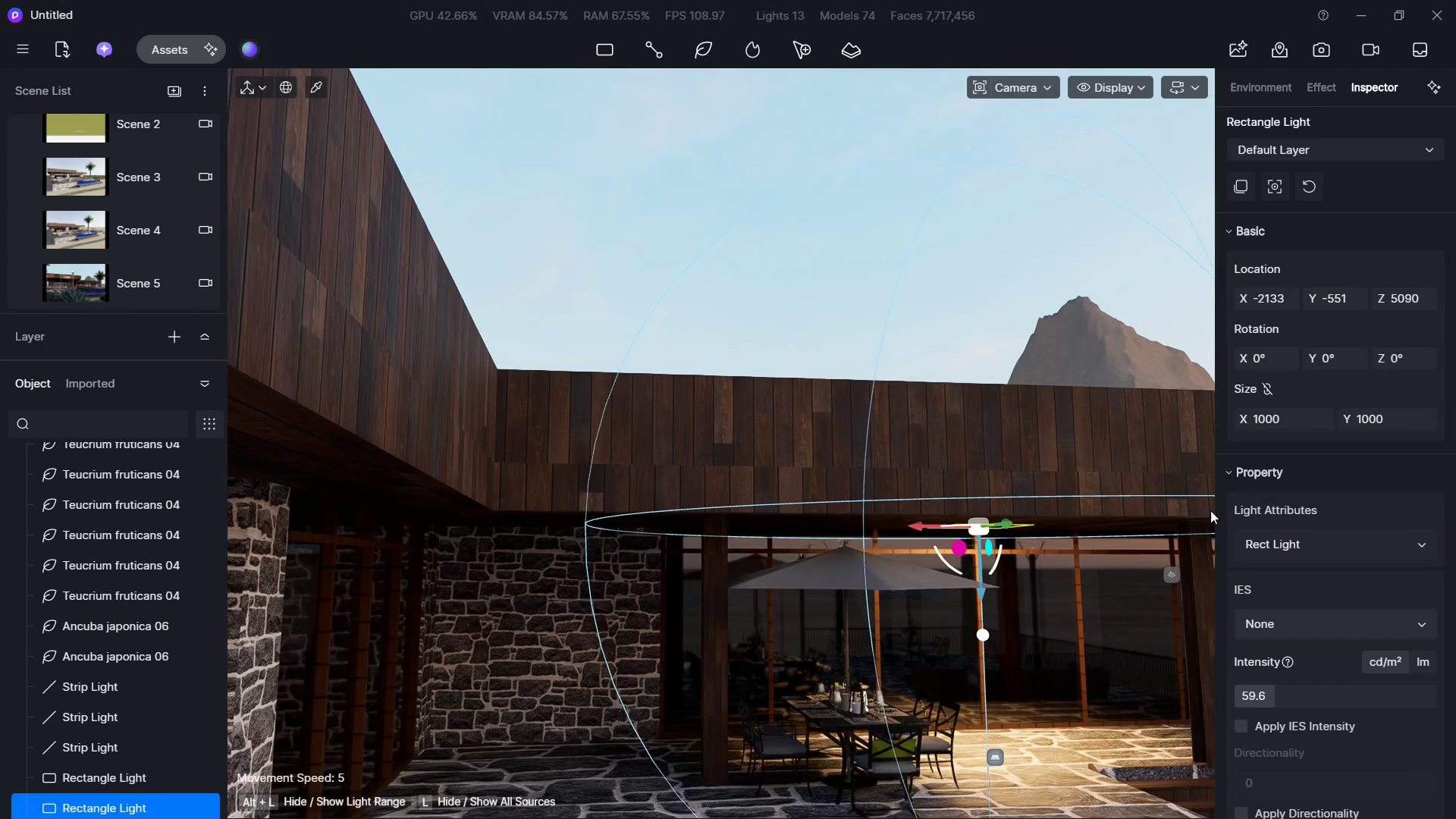 
hold_key(key=ShiftLeft, duration=4.17)
 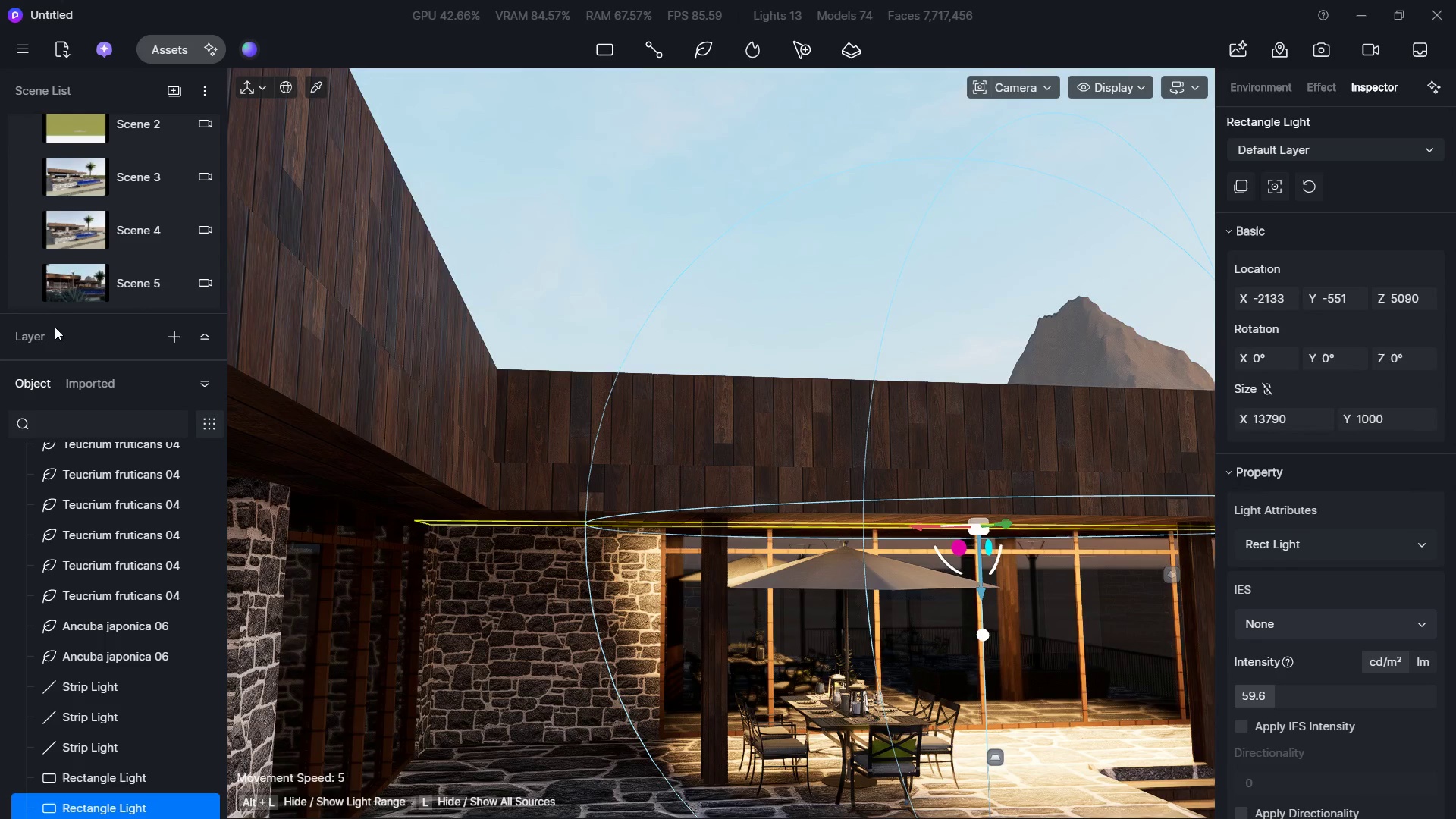 
left_click([58, 284])
 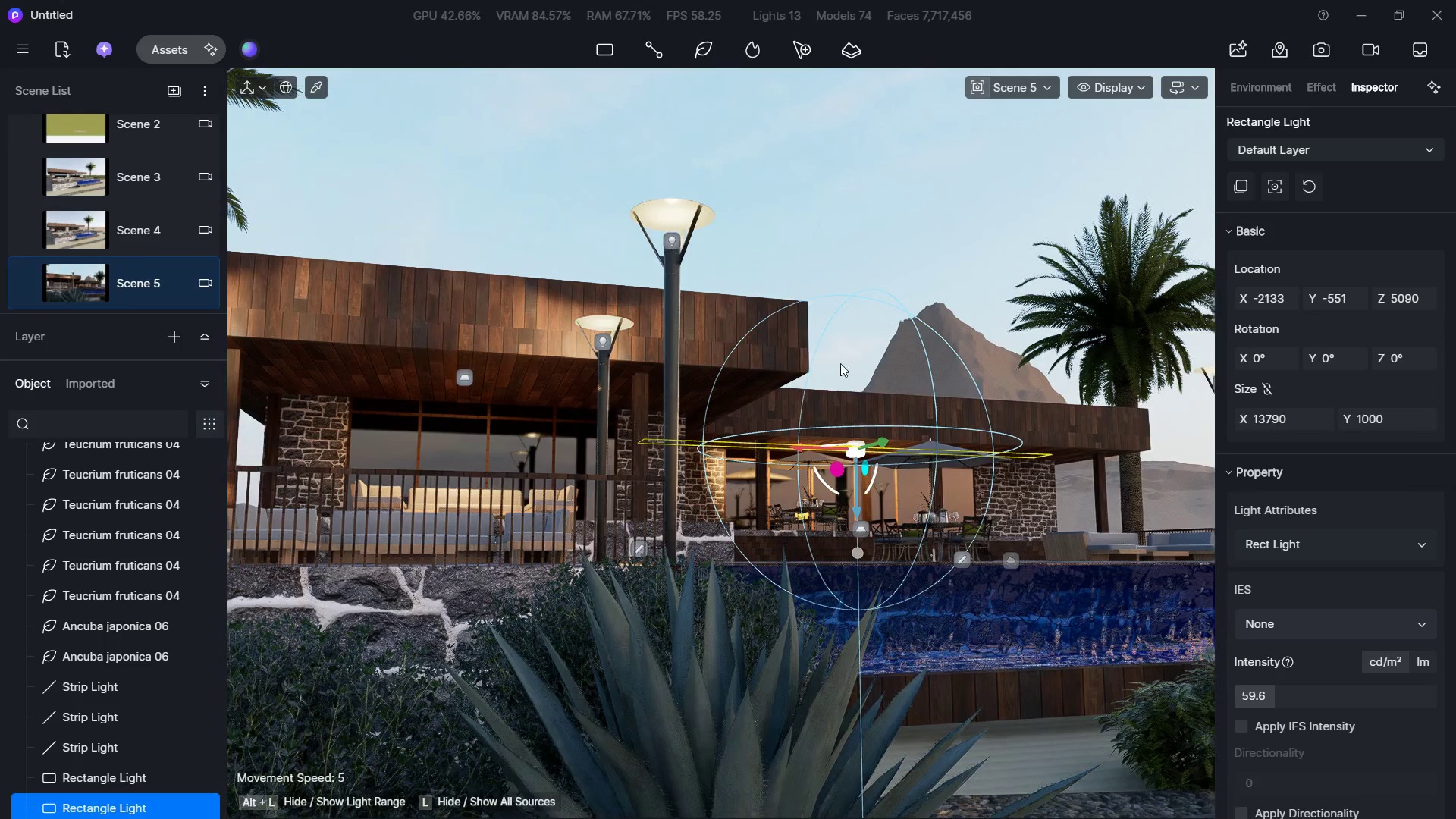 
left_click([1237, 189])
 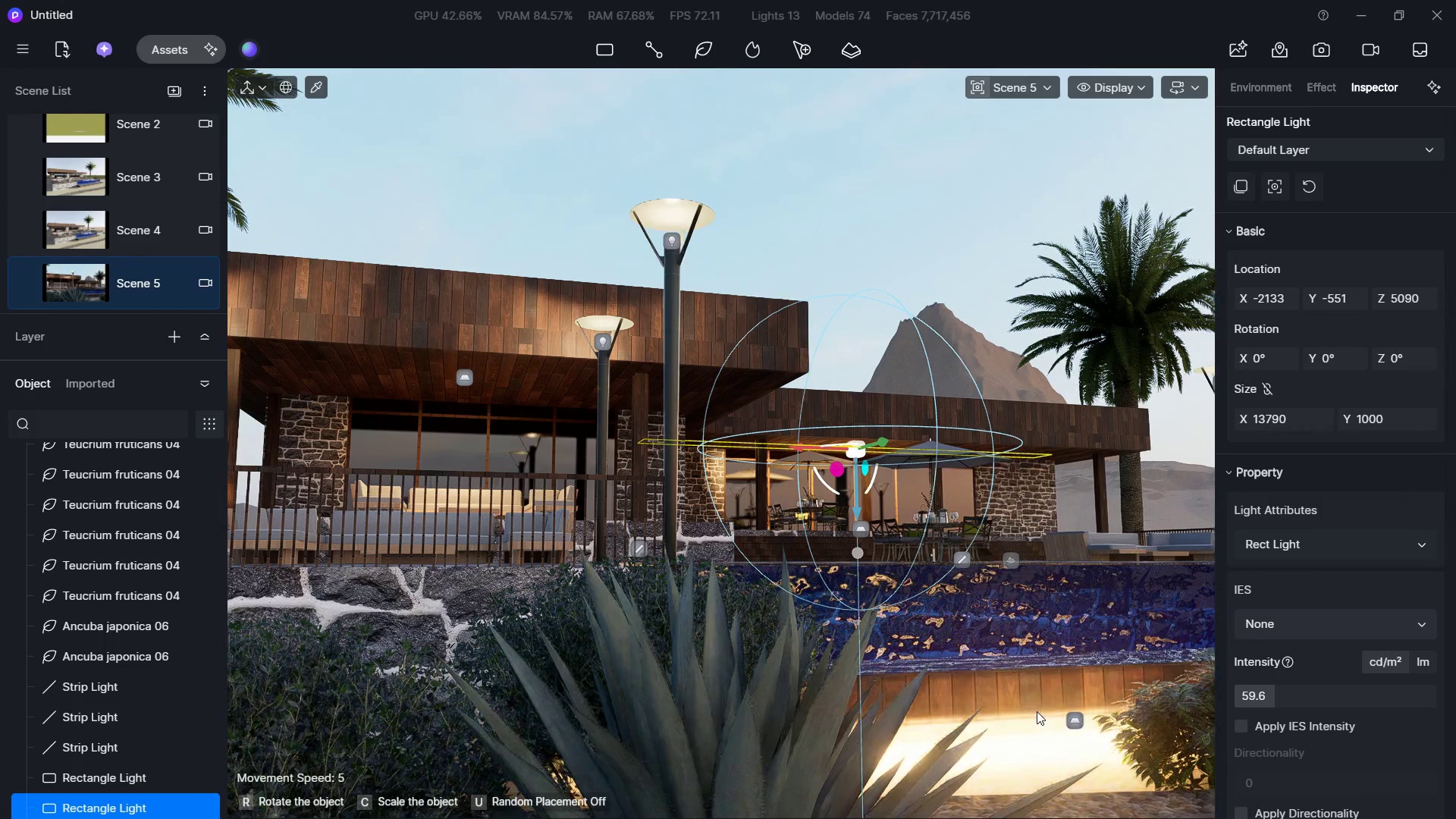 
left_click([1035, 717])
 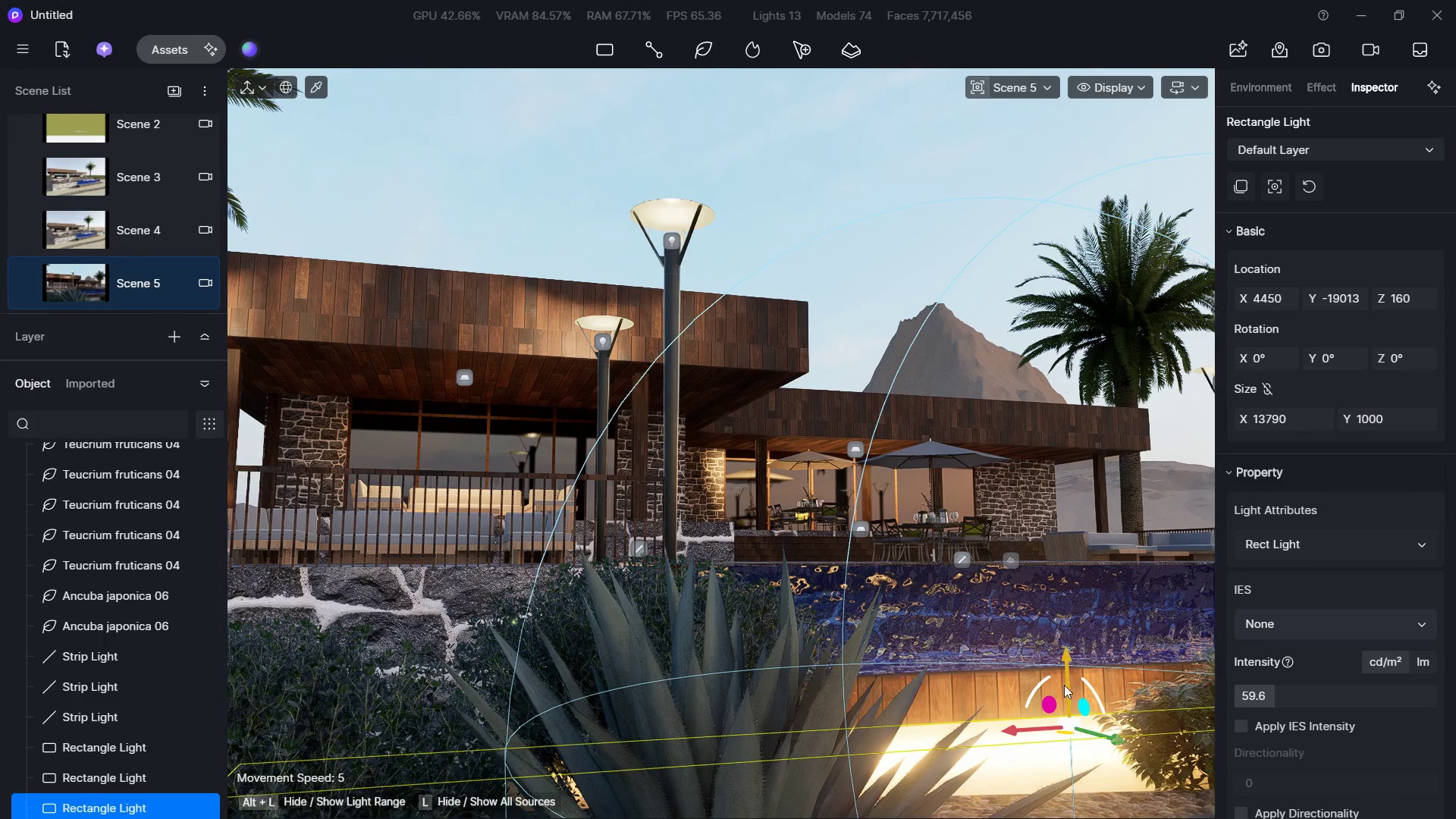 
left_click_drag(start_coordinate=[1063, 672], to_coordinate=[1066, 683])
 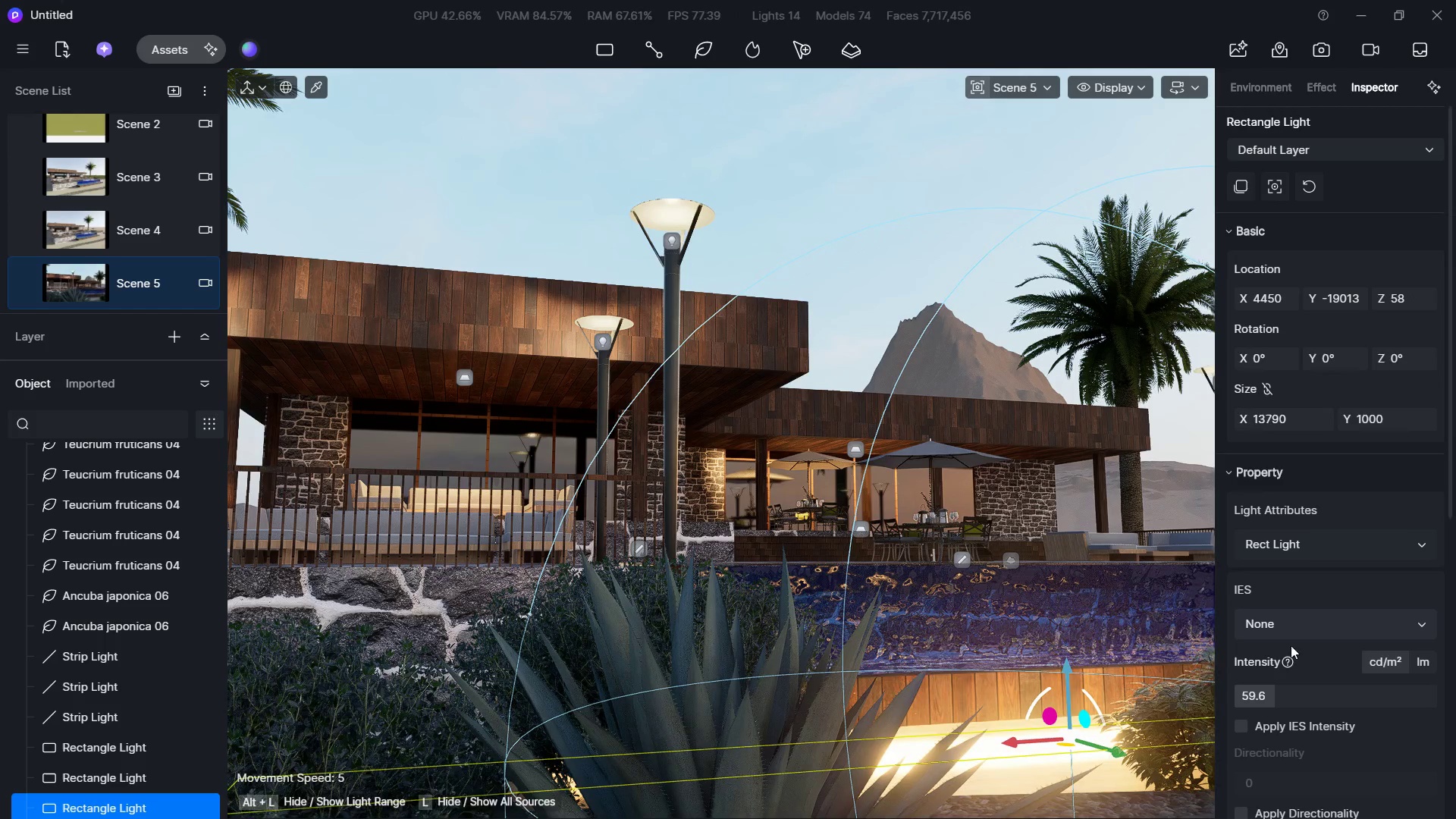 
scroll: coordinate [1318, 612], scroll_direction: down, amount: 6.0